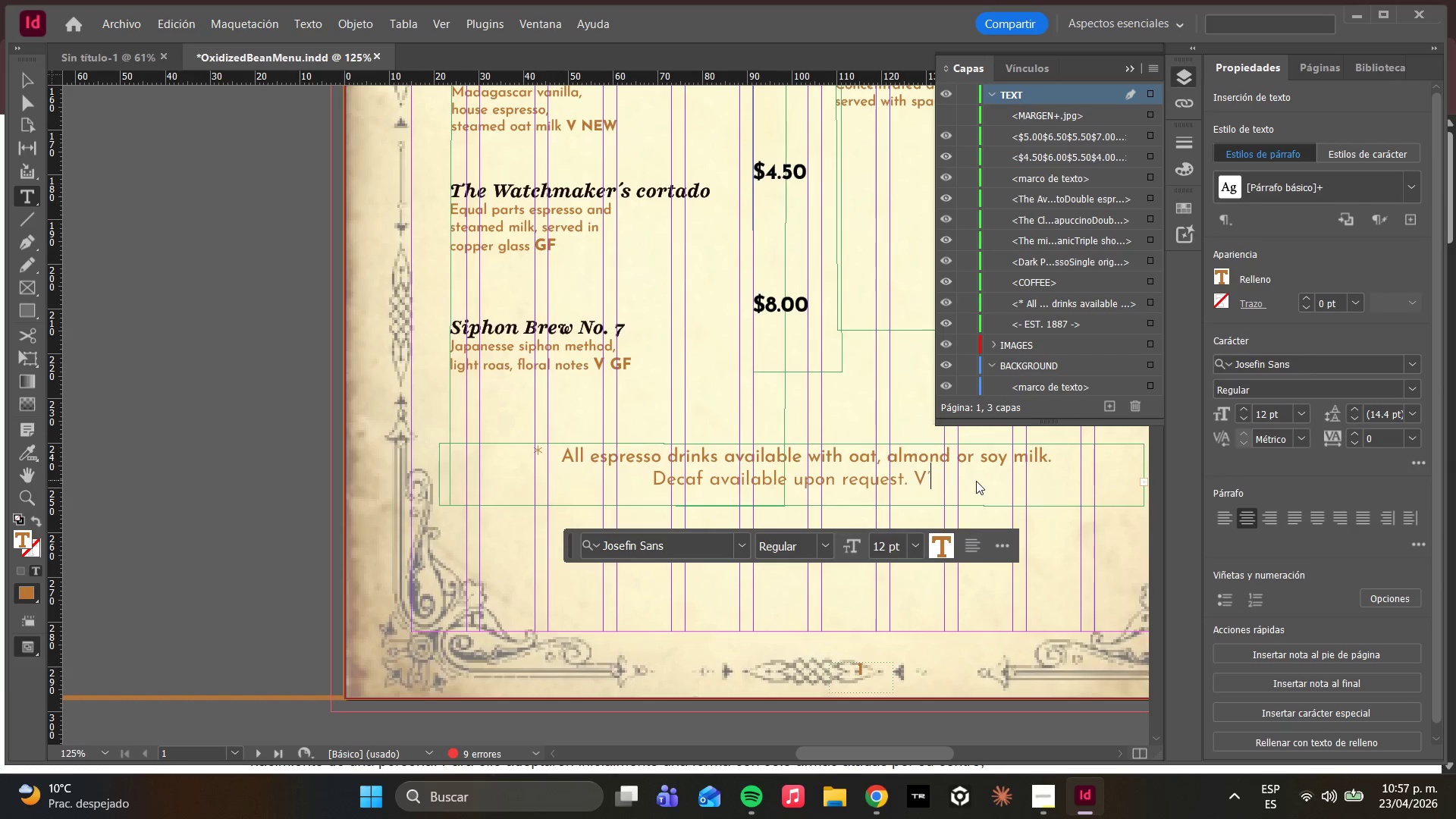 
key(Backspace)
 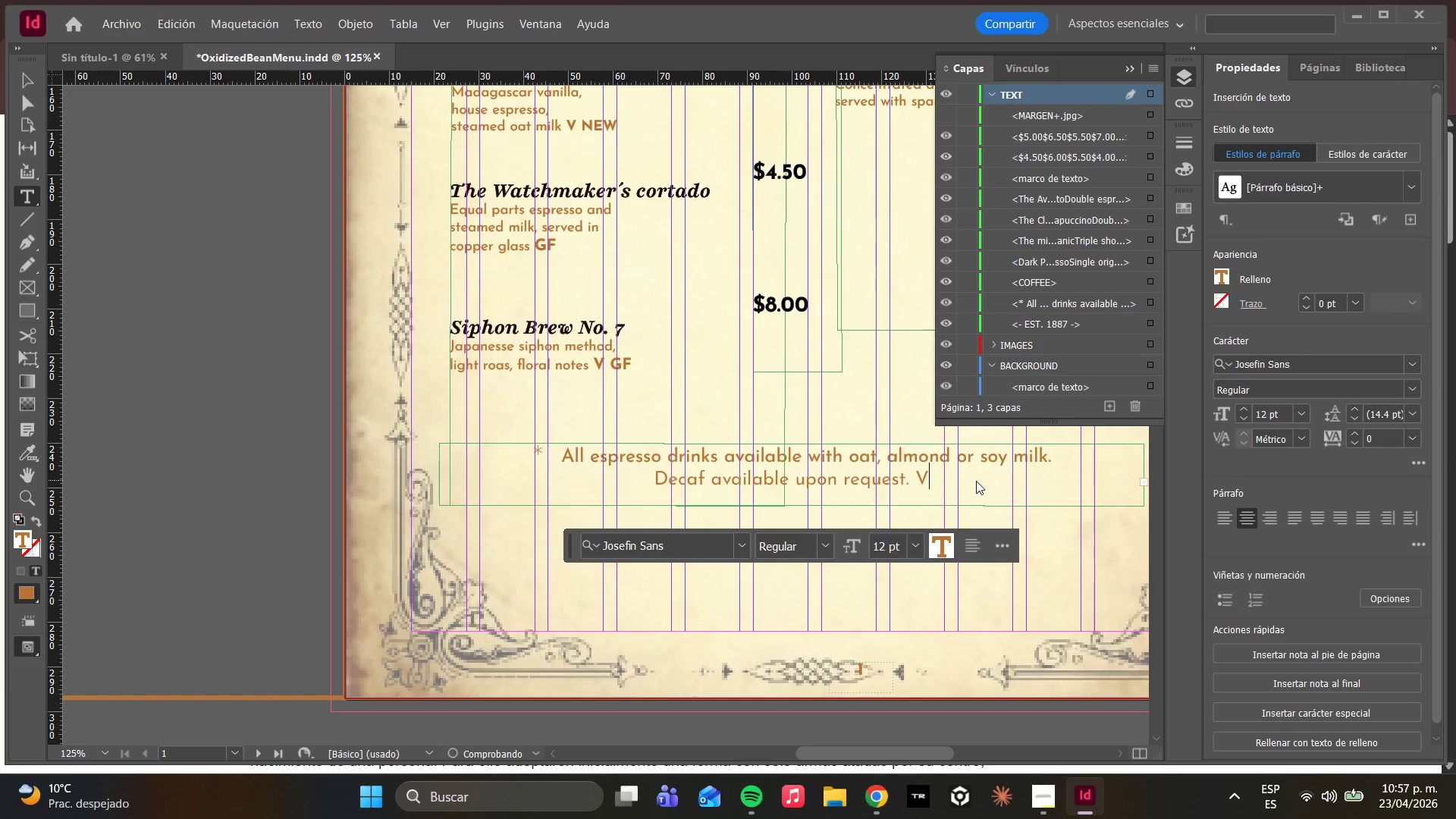 
key(Alt+BracketLeft)
 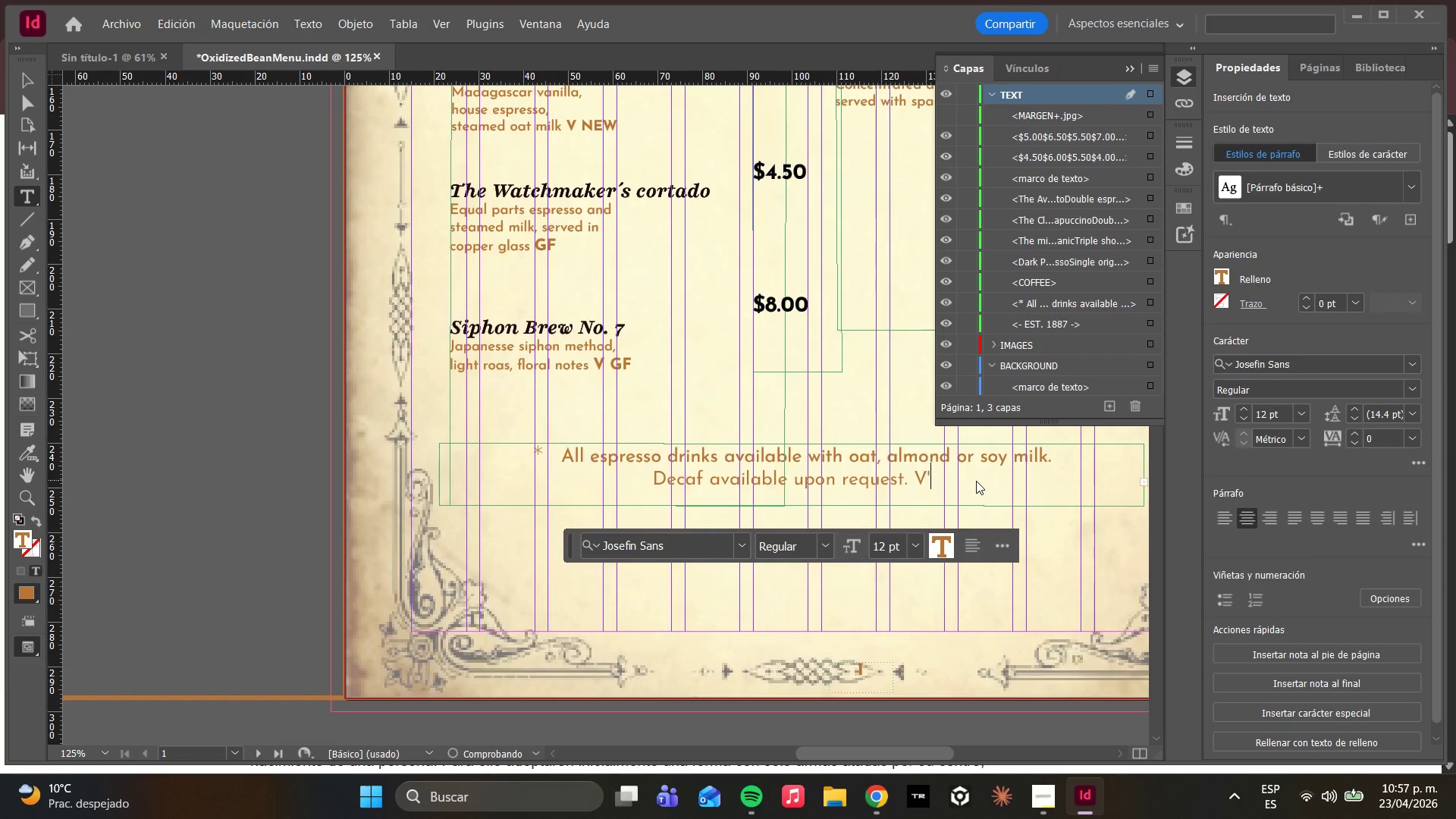 
key(Backspace)
 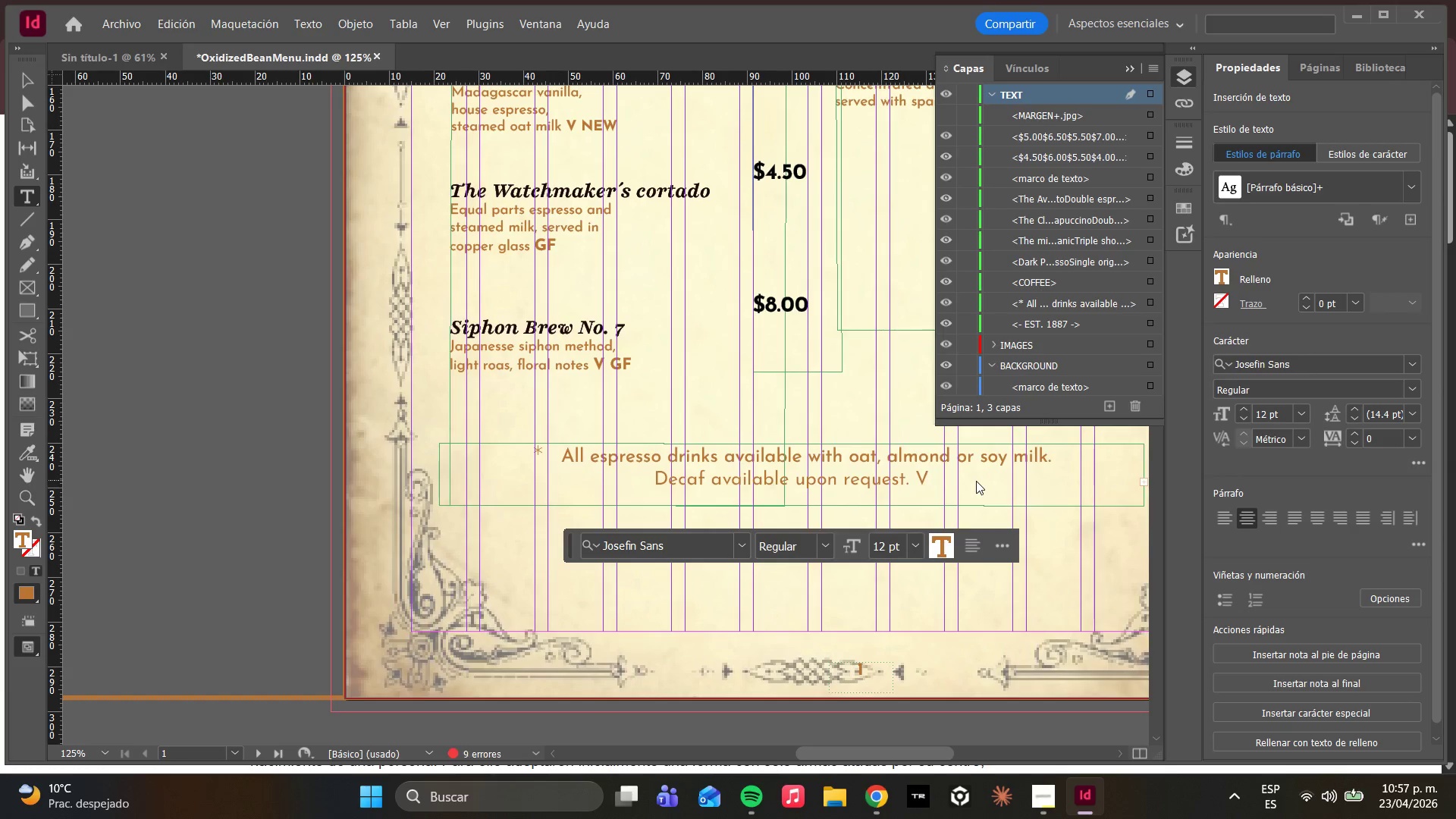 
key(Alt+BracketLeft)
 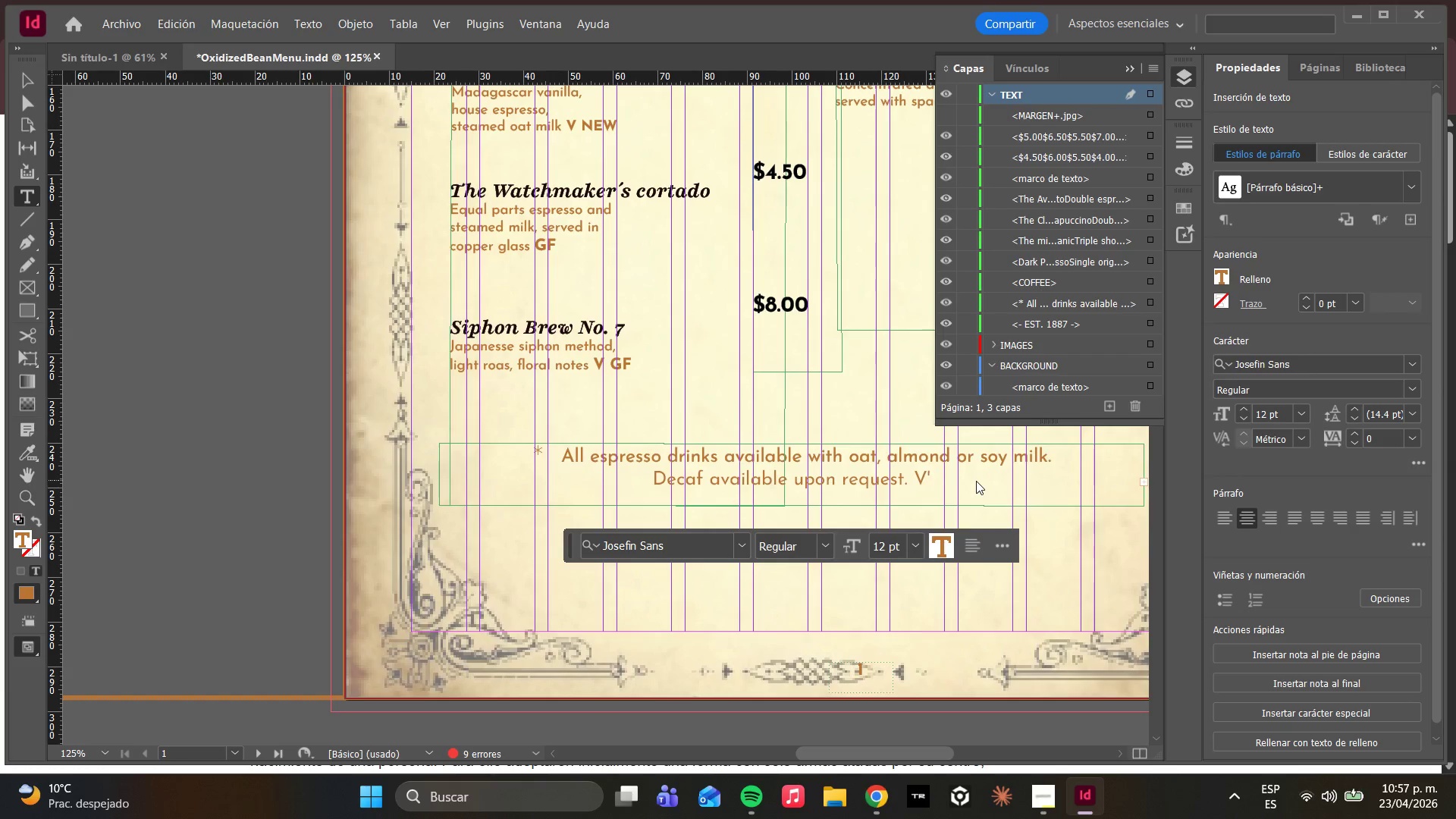 
key(Backspace)
 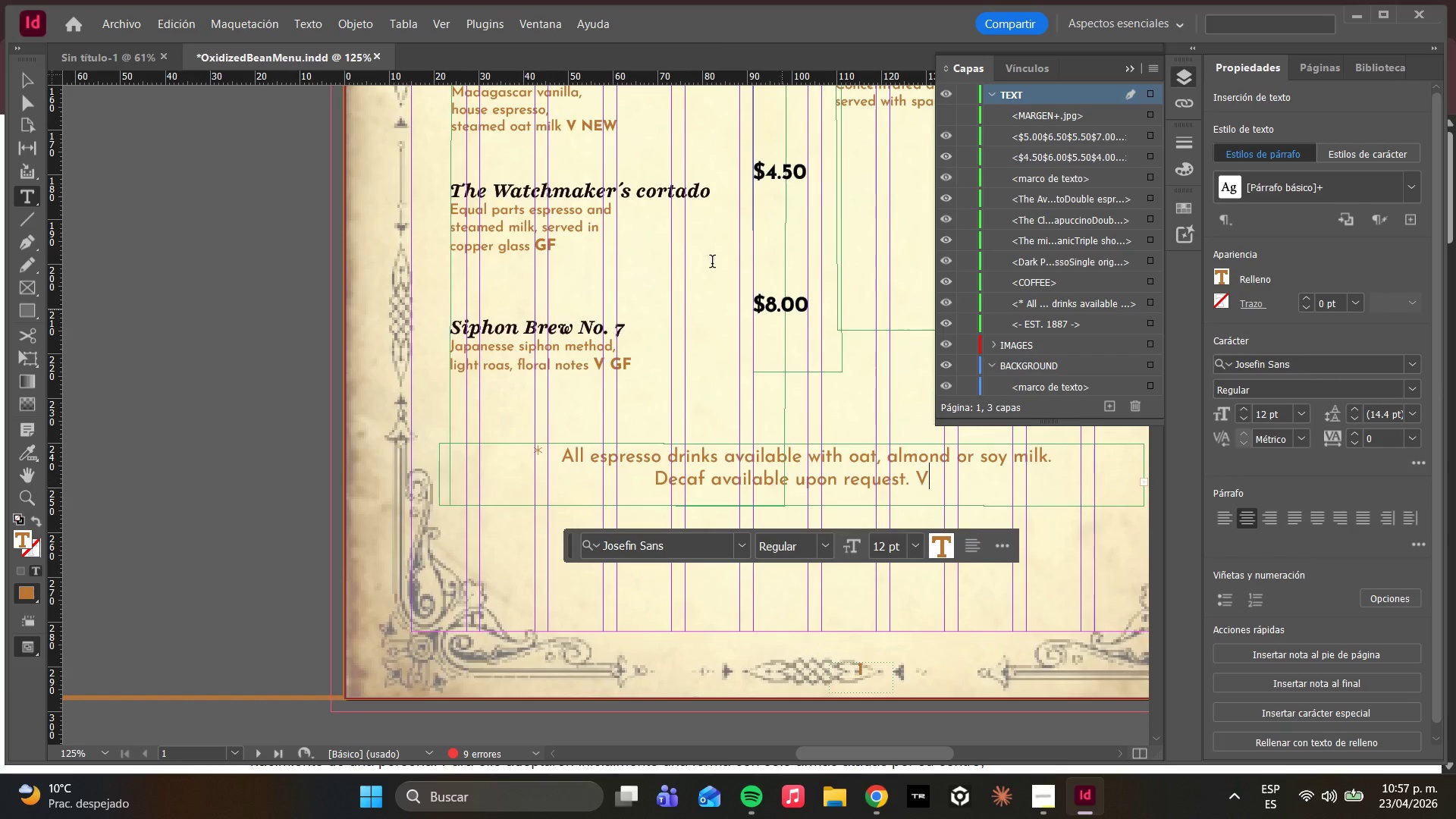 
left_click([626, 193])
 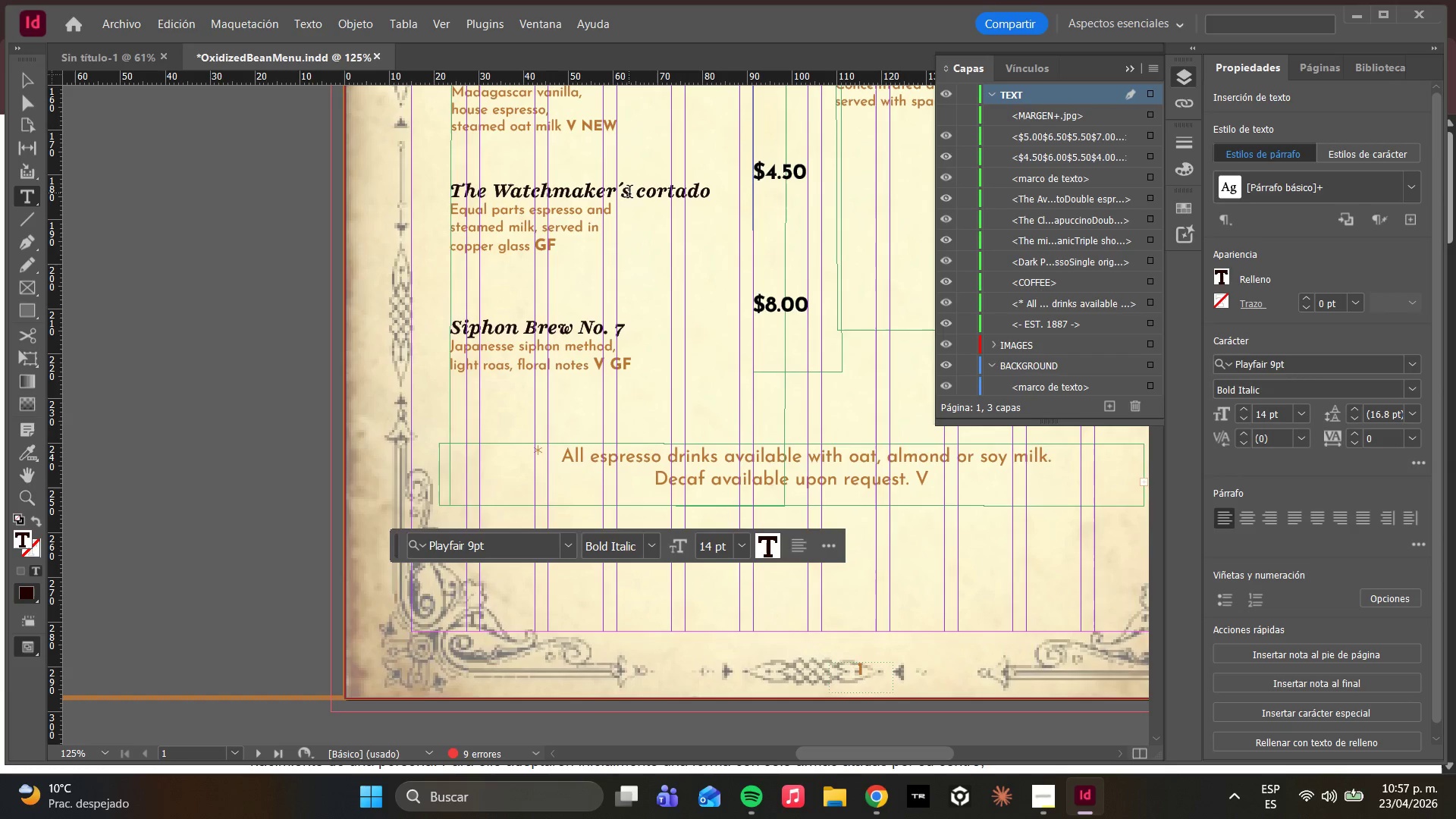 
left_click([624, 193])
 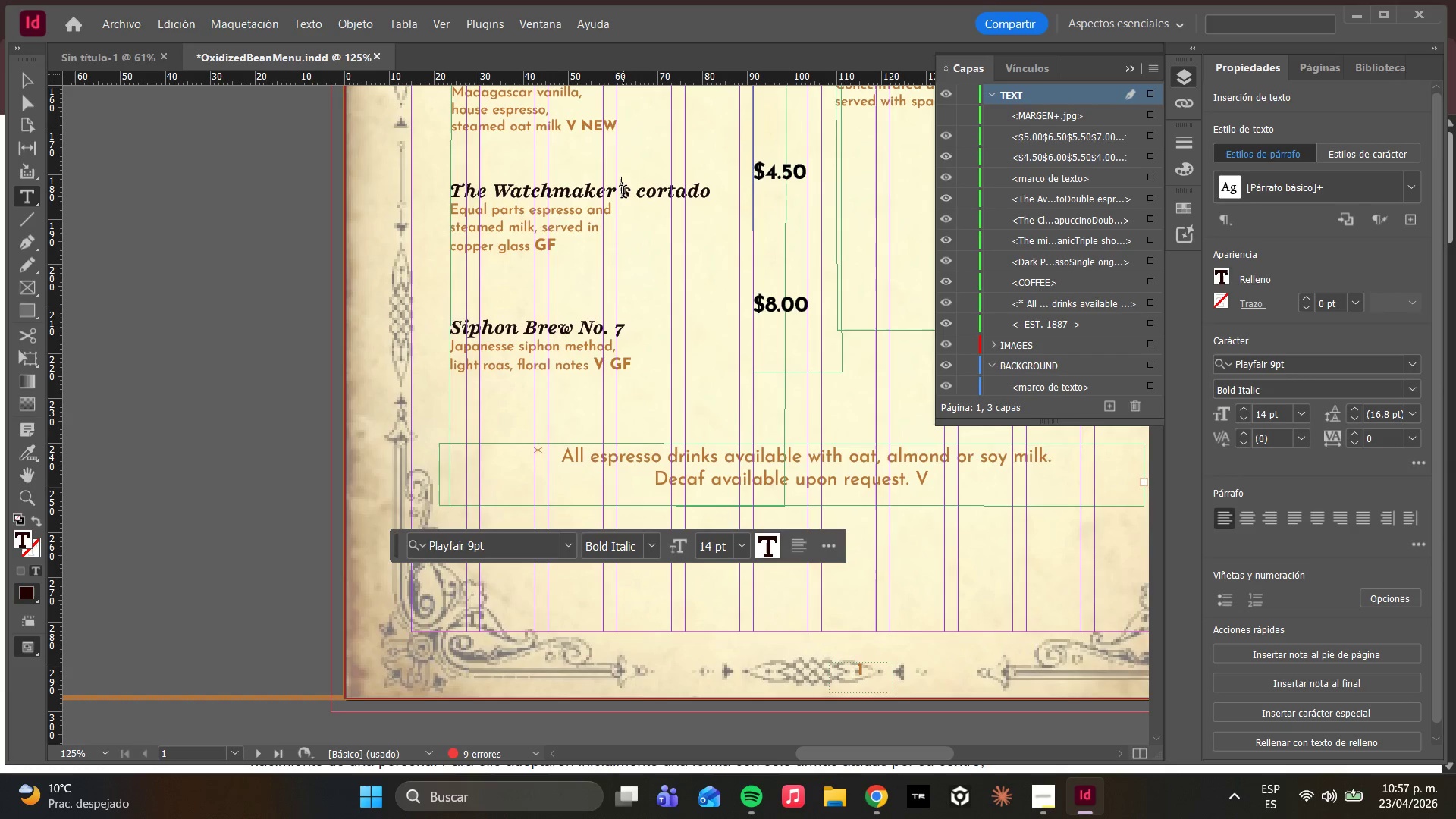 
key(Backspace)
 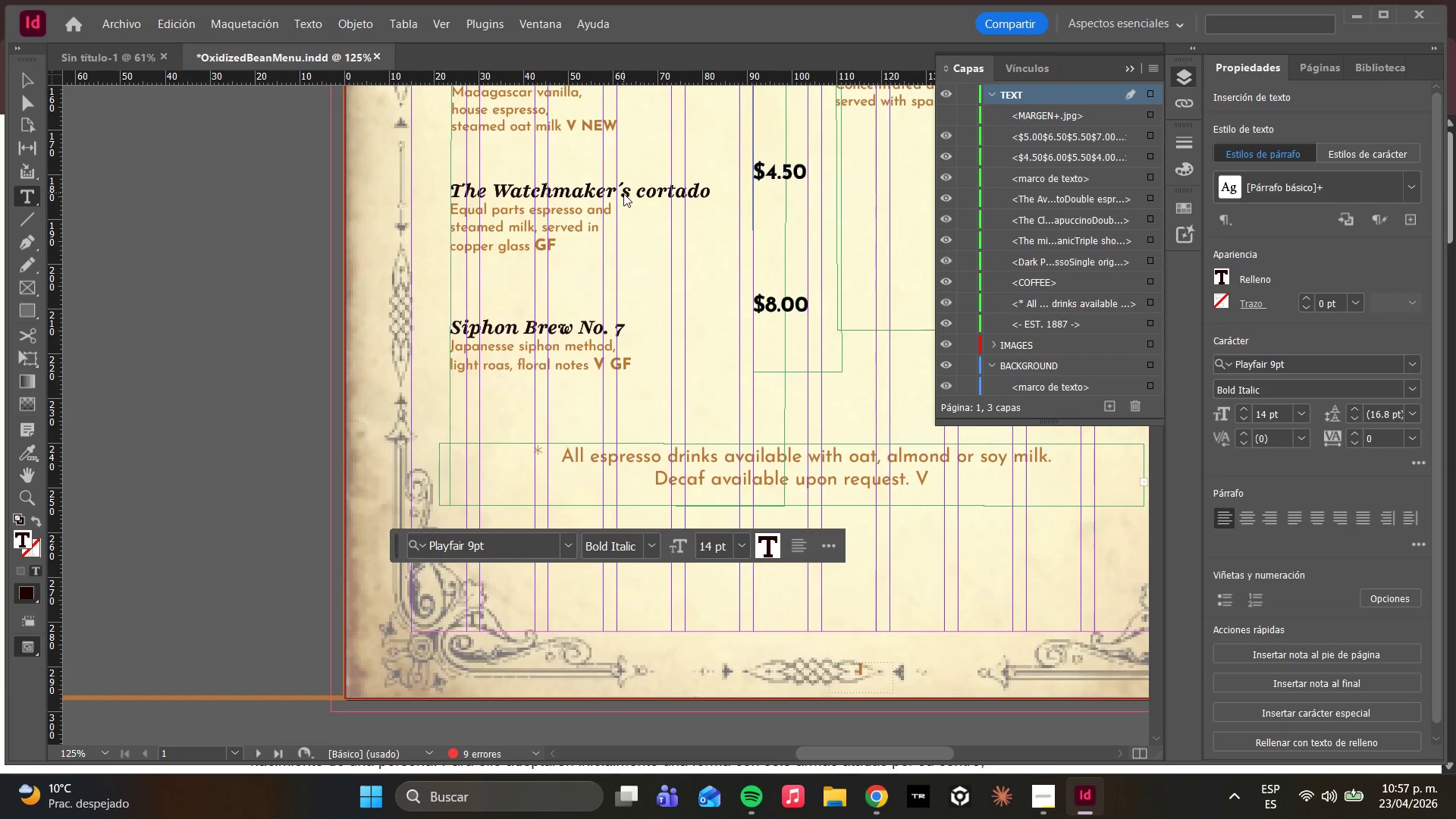 
key(Alt+BracketLeft)
 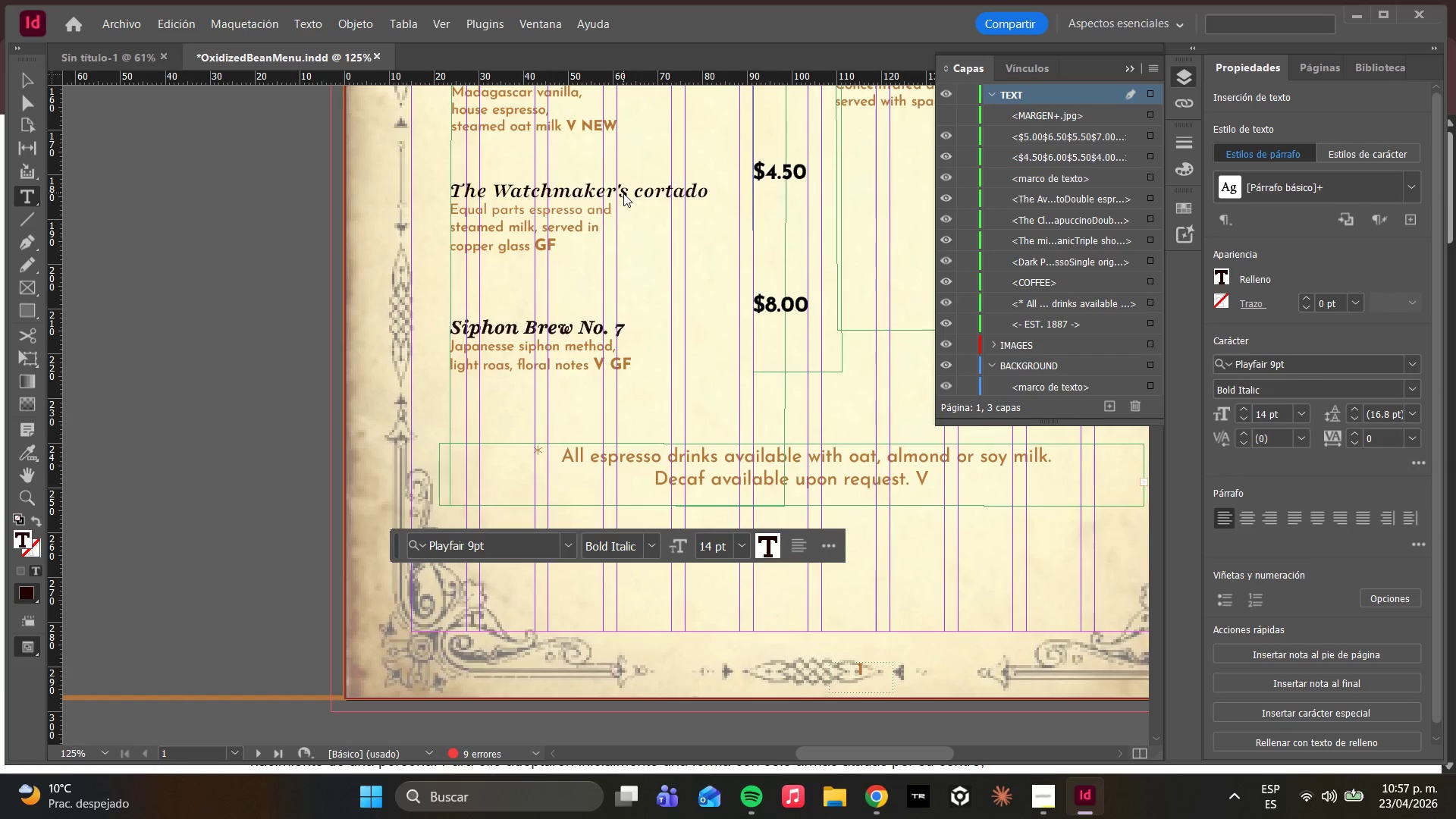 
scroll: coordinate [632, 355], scroll_direction: up, amount: 8.0
 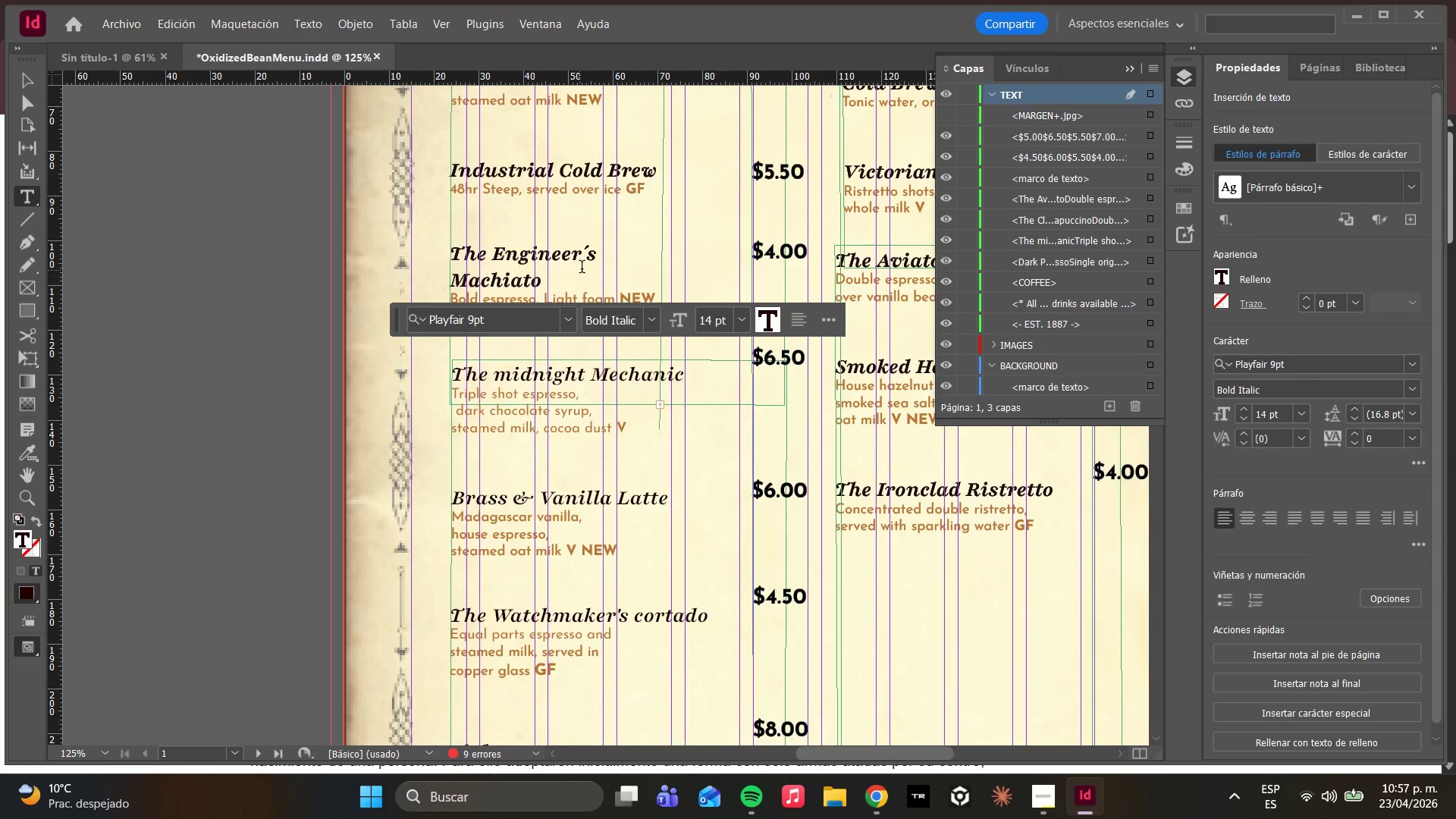 
left_click([588, 260])
 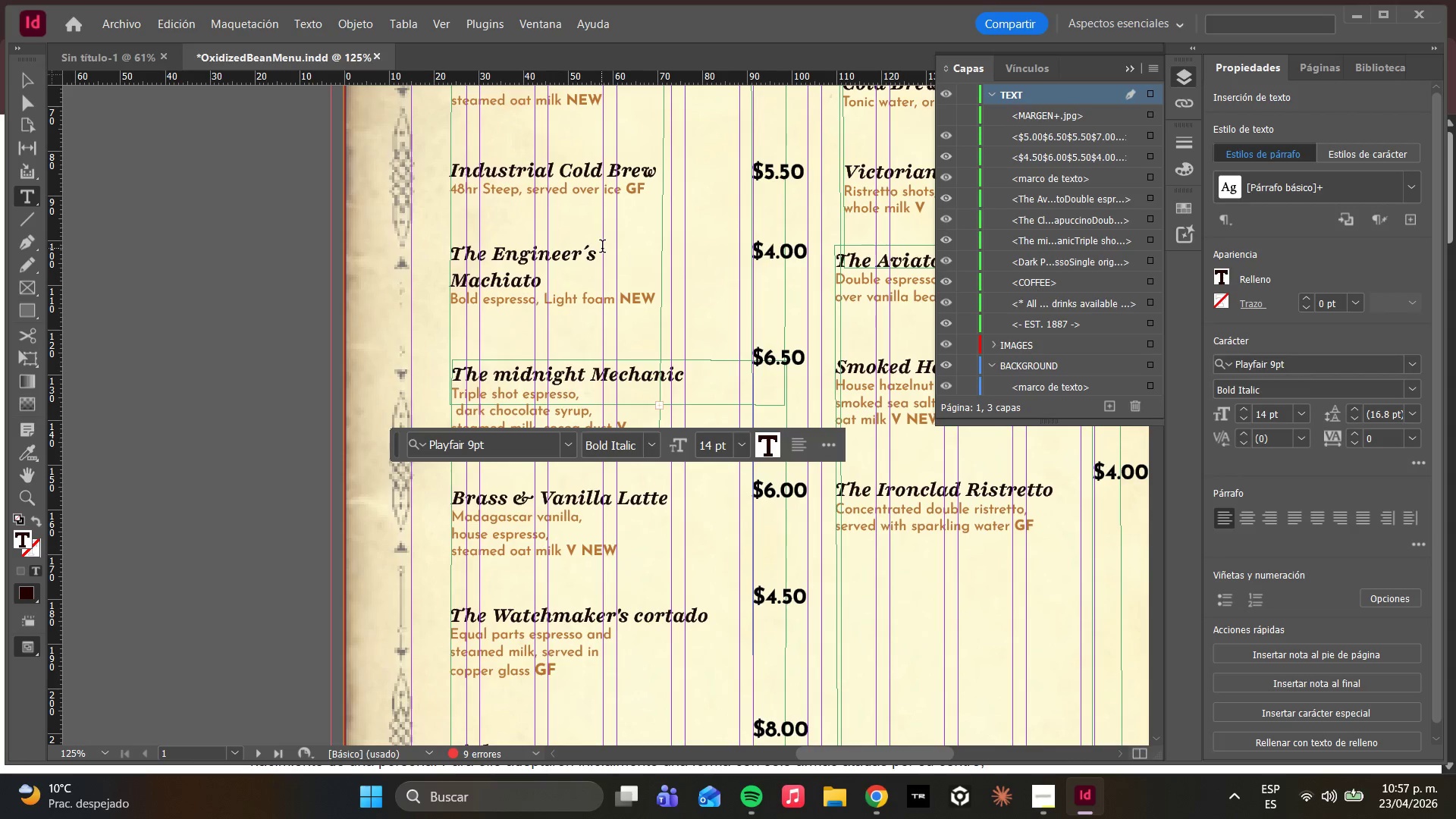 
key(Backspace)
 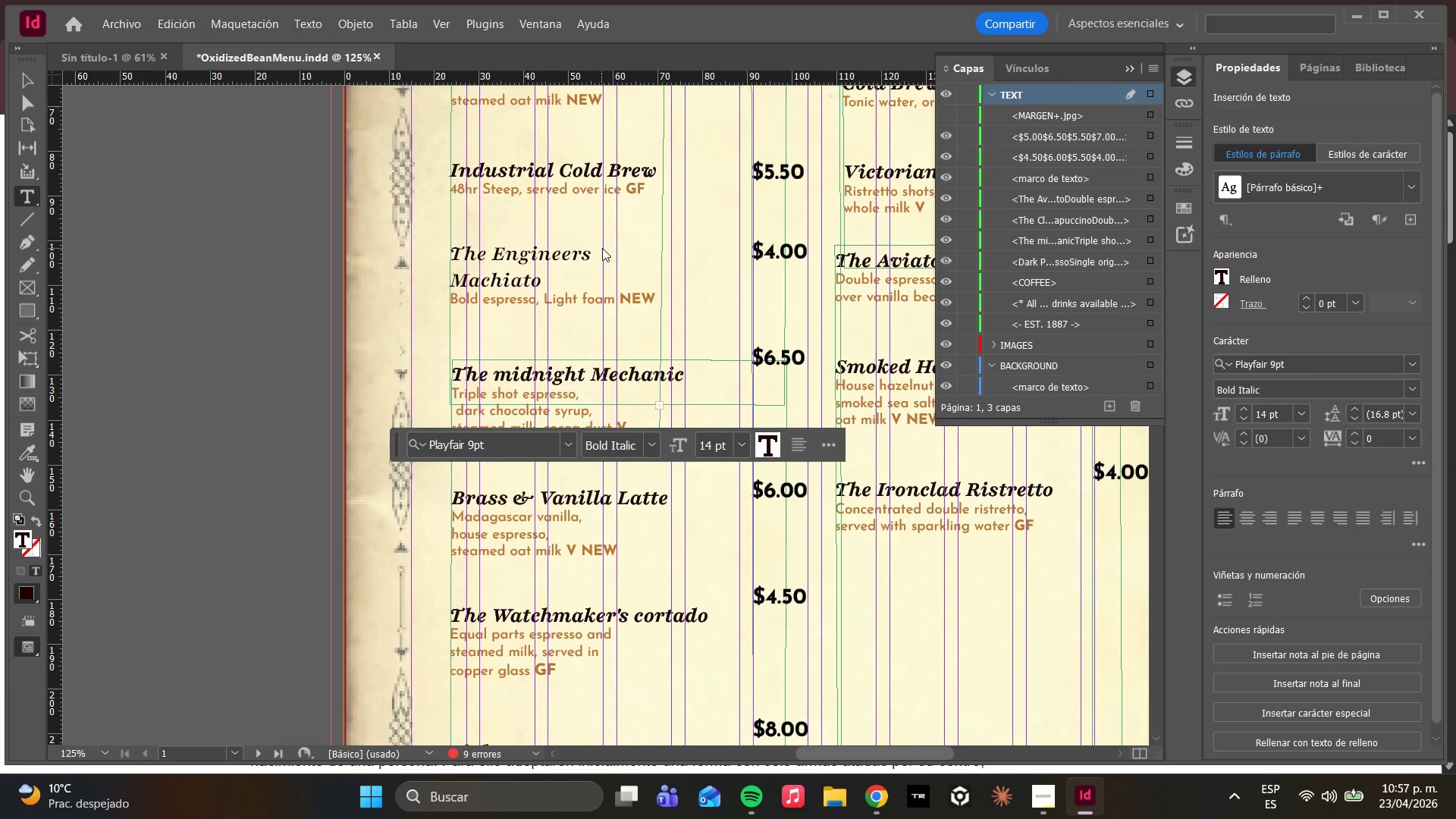 
key(Alt+BracketLeft)
 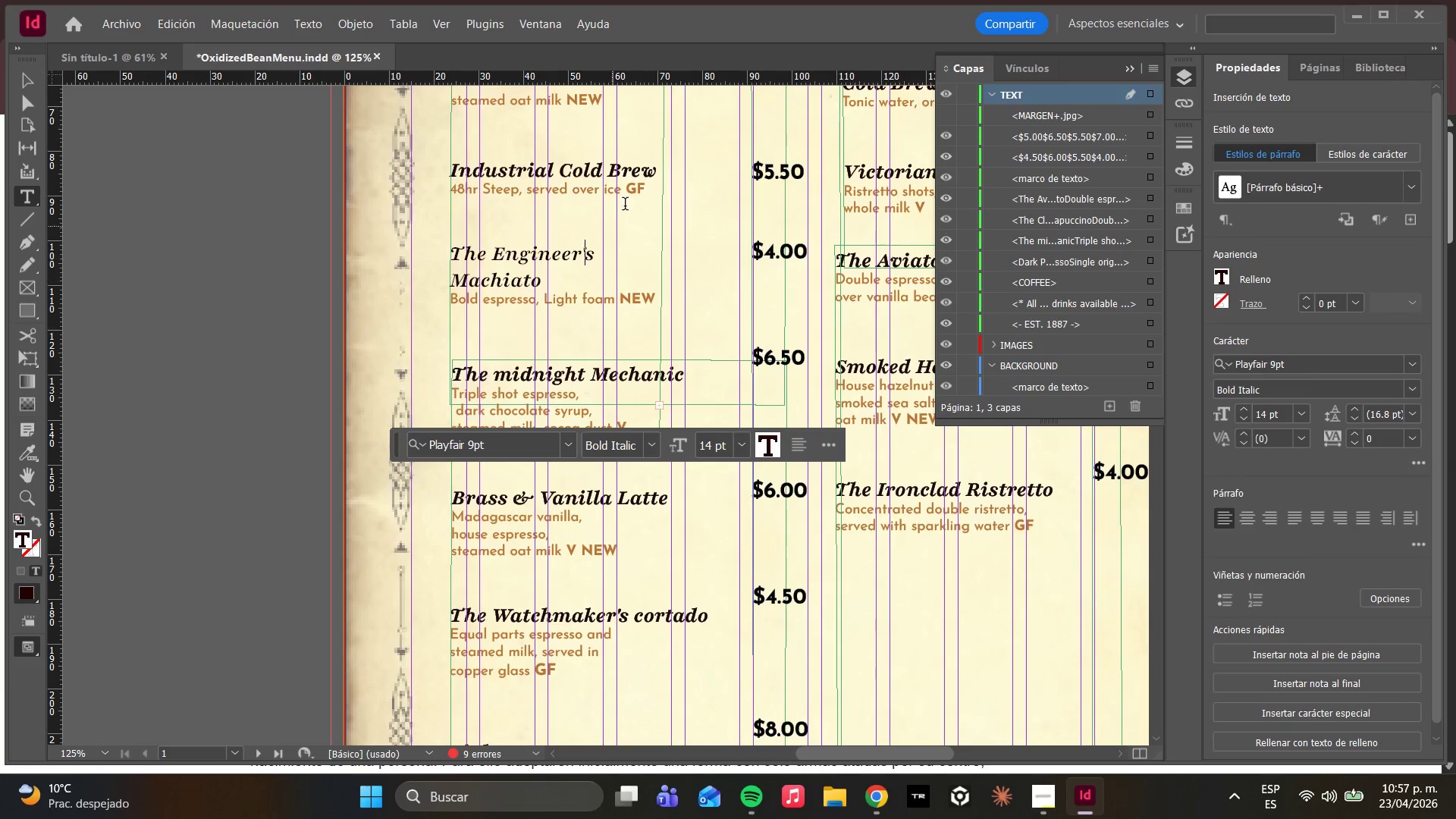 
scroll: coordinate [921, 499], scroll_direction: up, amount: 13.0
 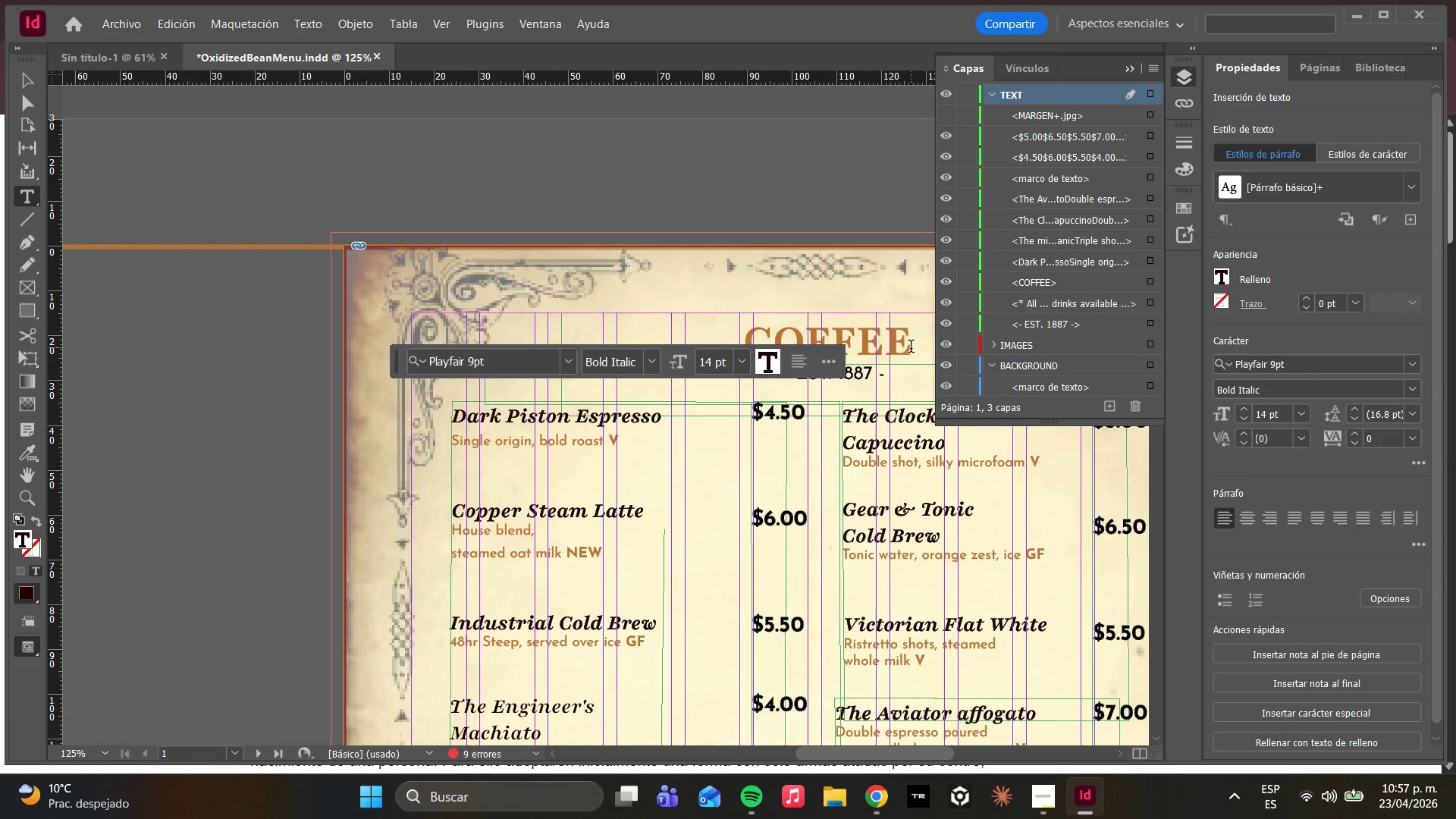 
left_click([910, 343])
 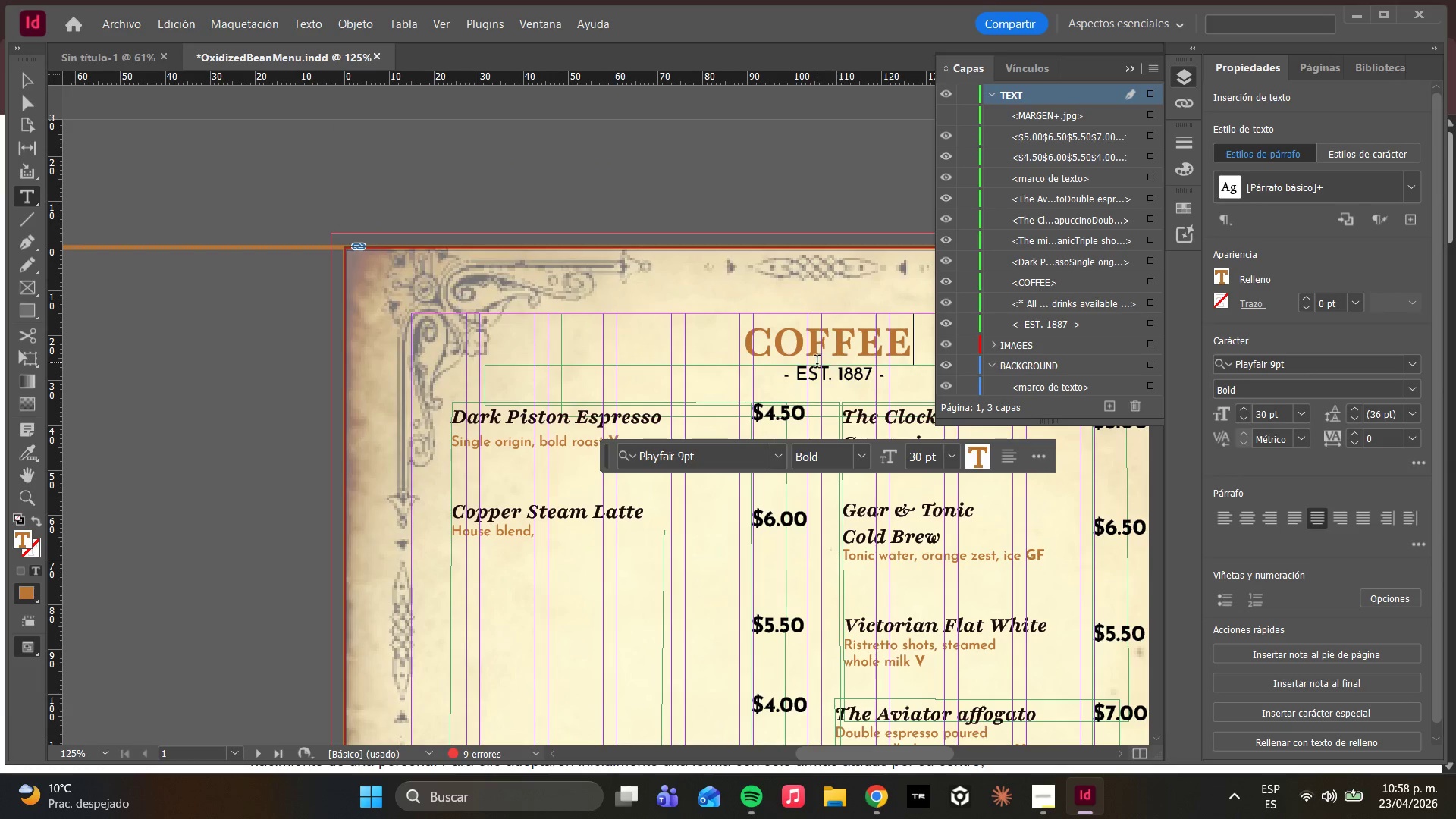 
scroll: coordinate [805, 368], scroll_direction: down, amount: 4.0
 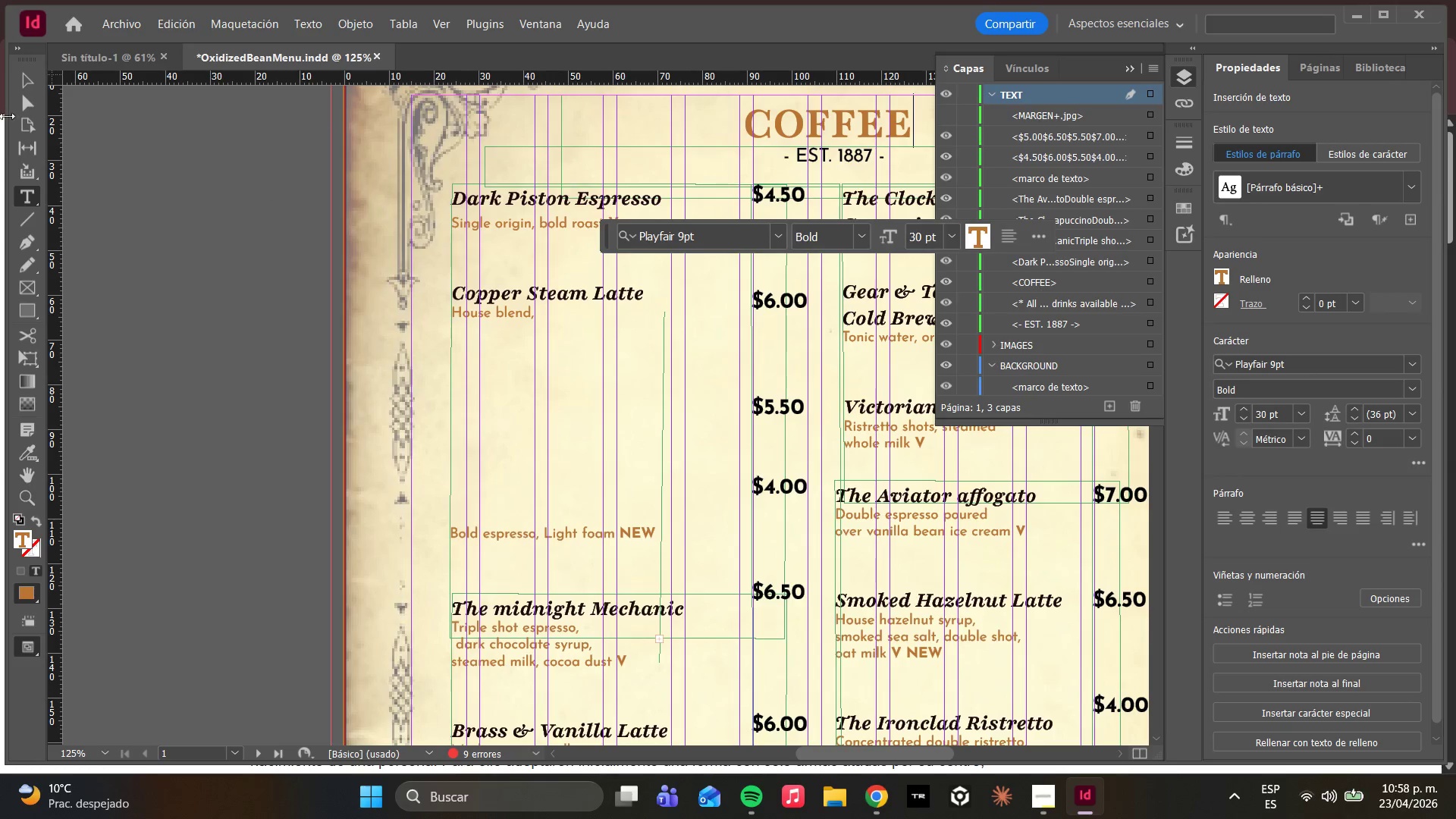 
left_click([21, 104])
 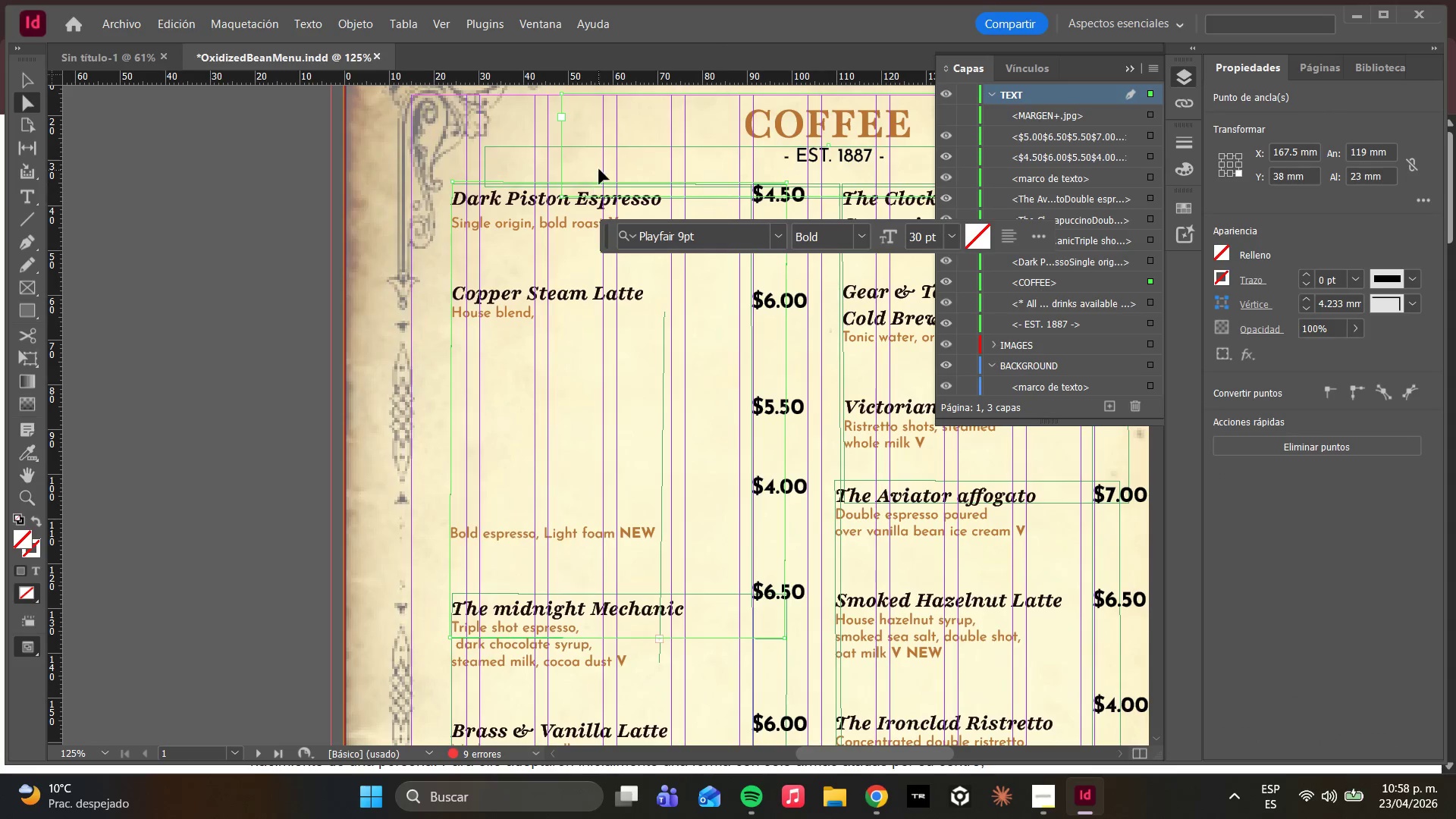 
left_click([637, 140])
 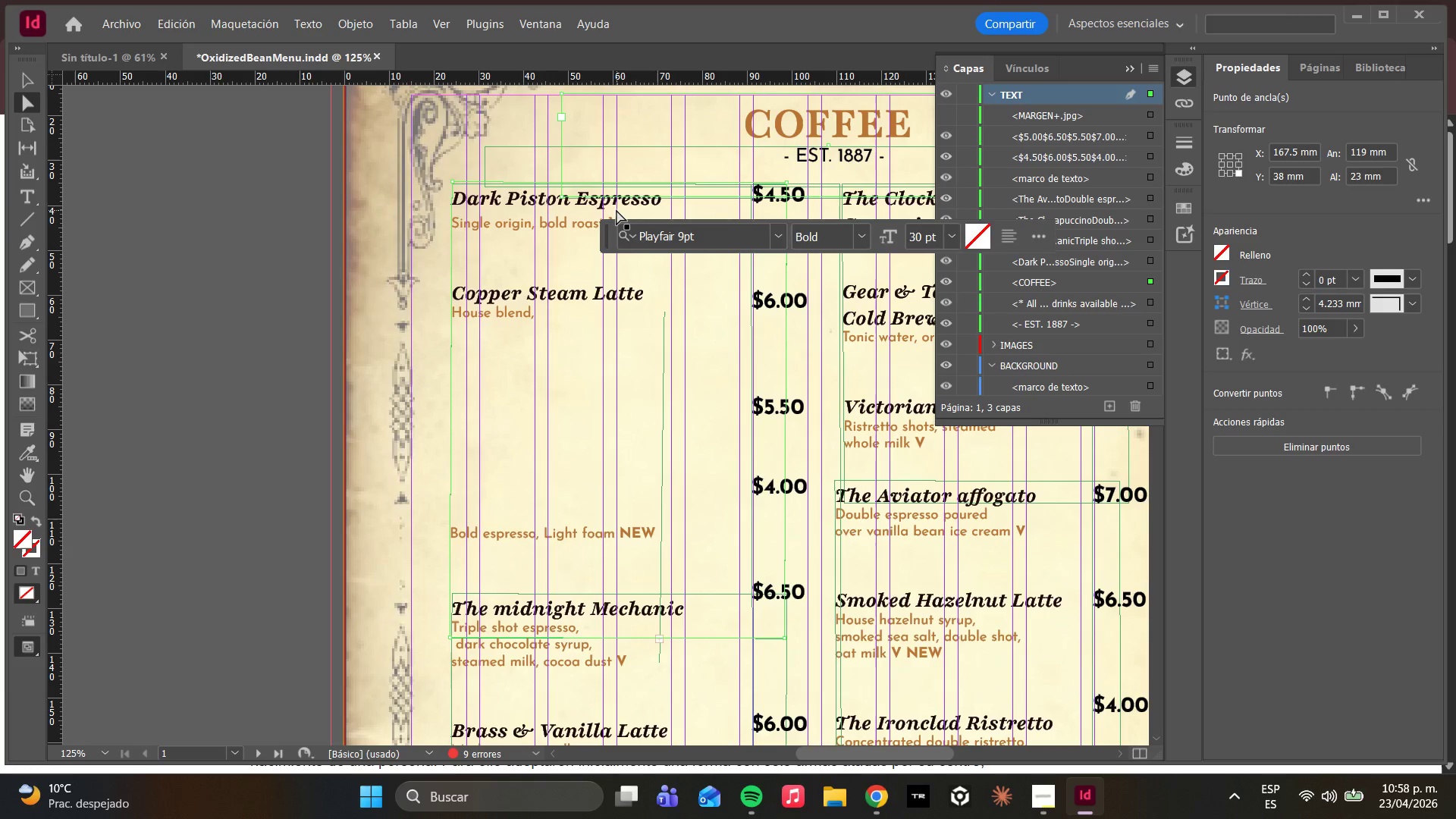 
key(Control+Z)
 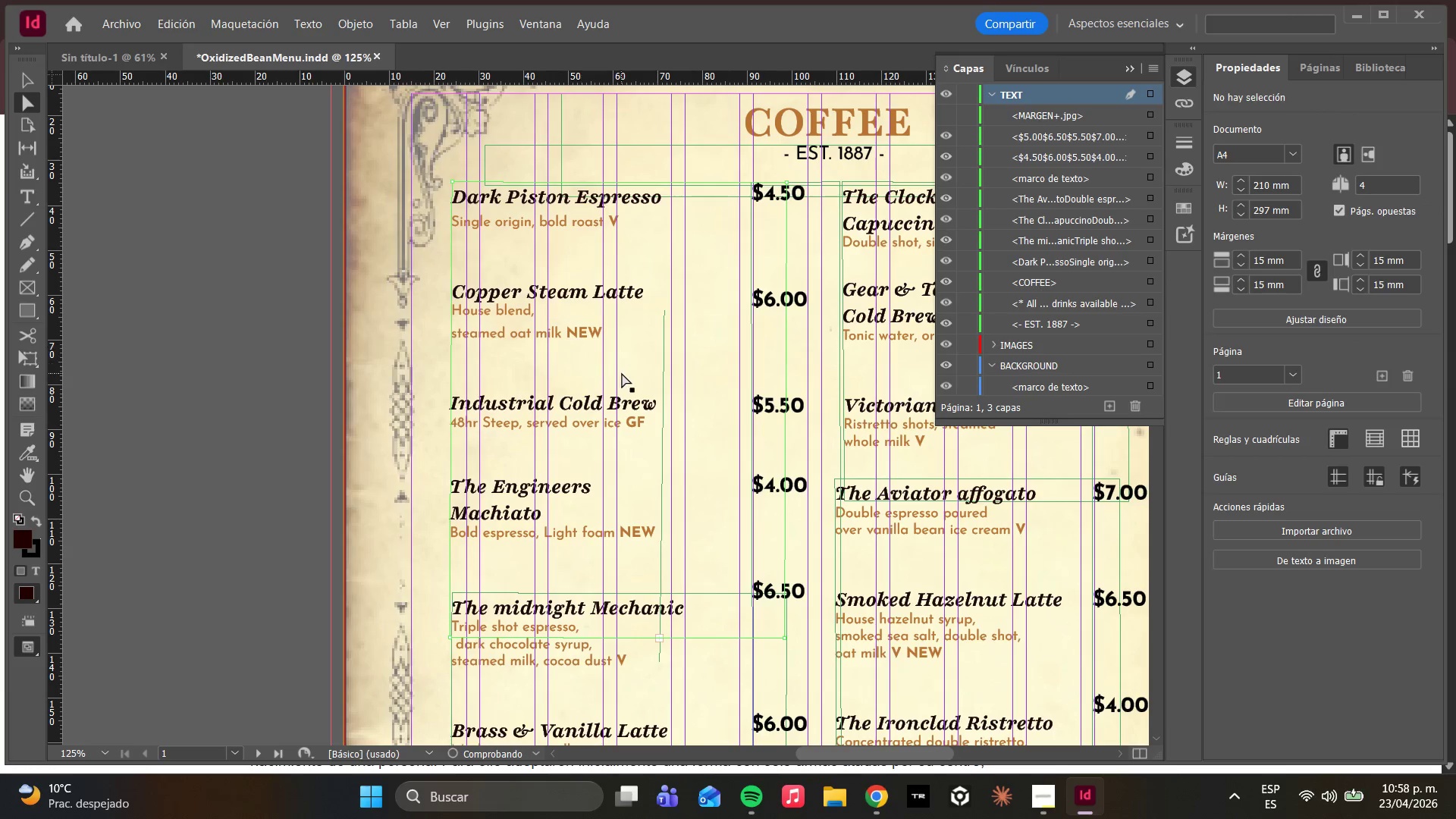 
scroll: coordinate [616, 581], scroll_direction: down, amount: 3.0
 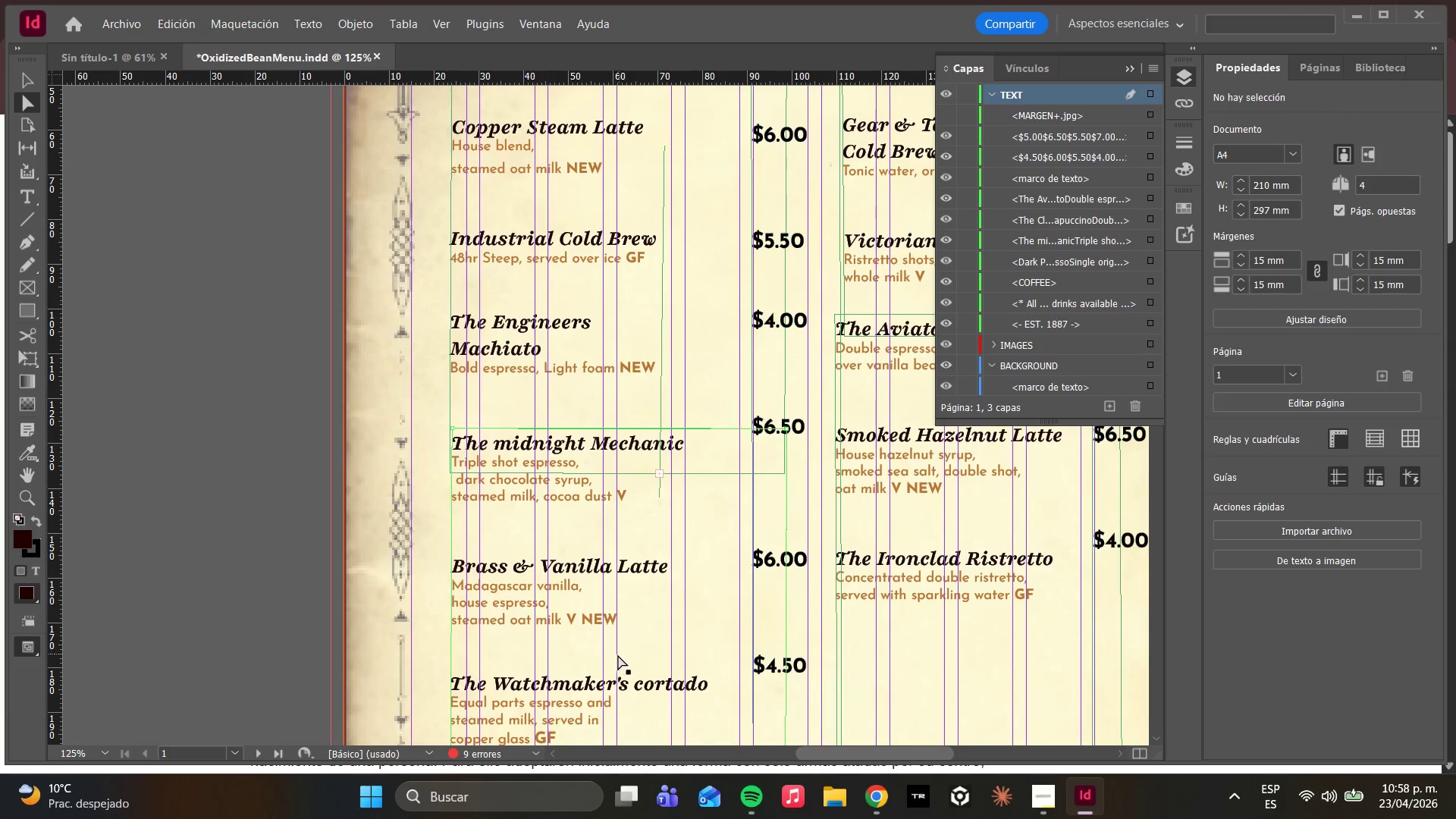 
scroll: coordinate [743, 353], scroll_direction: up, amount: 12.0
 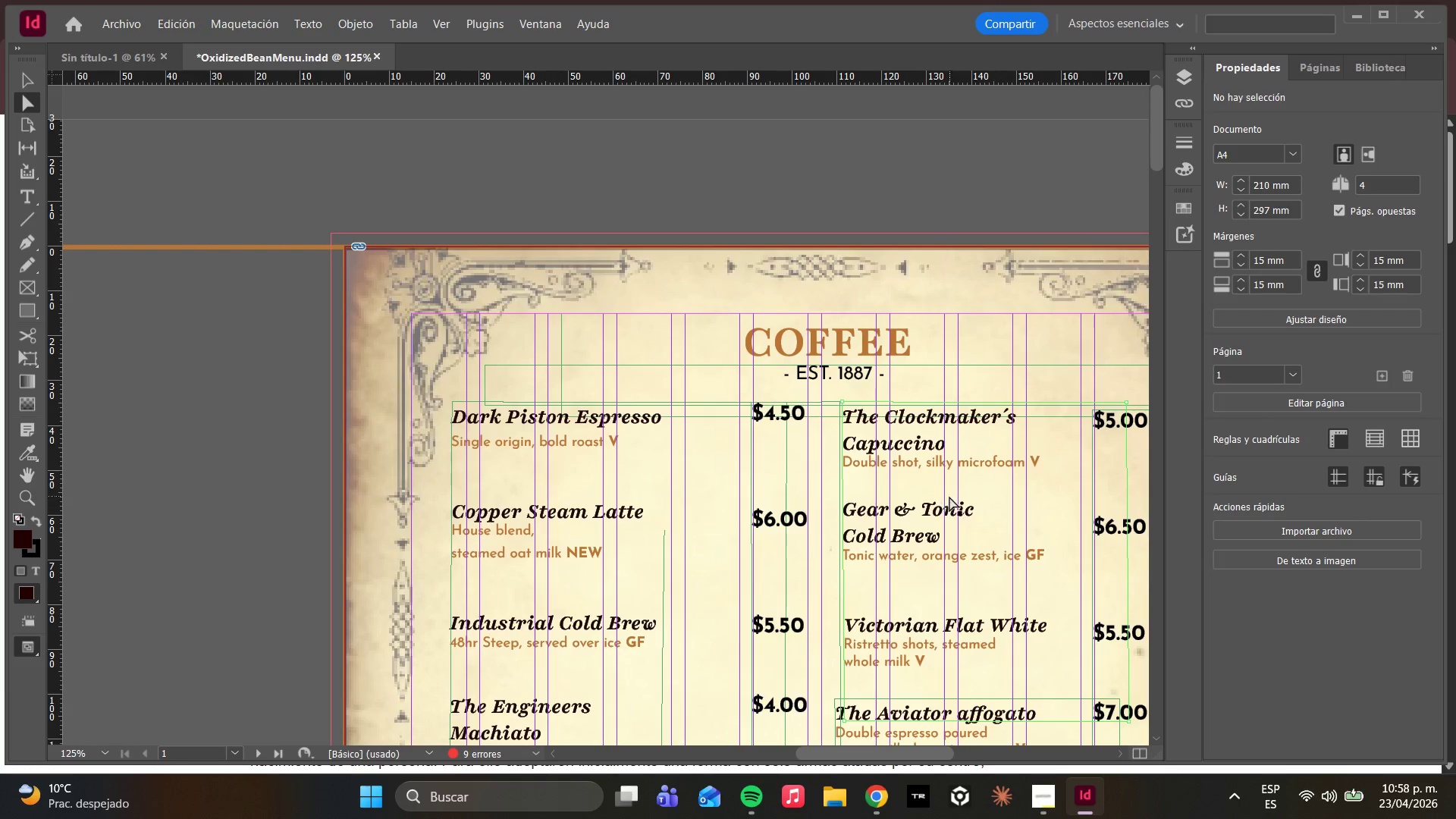 
double_click([1011, 419])
 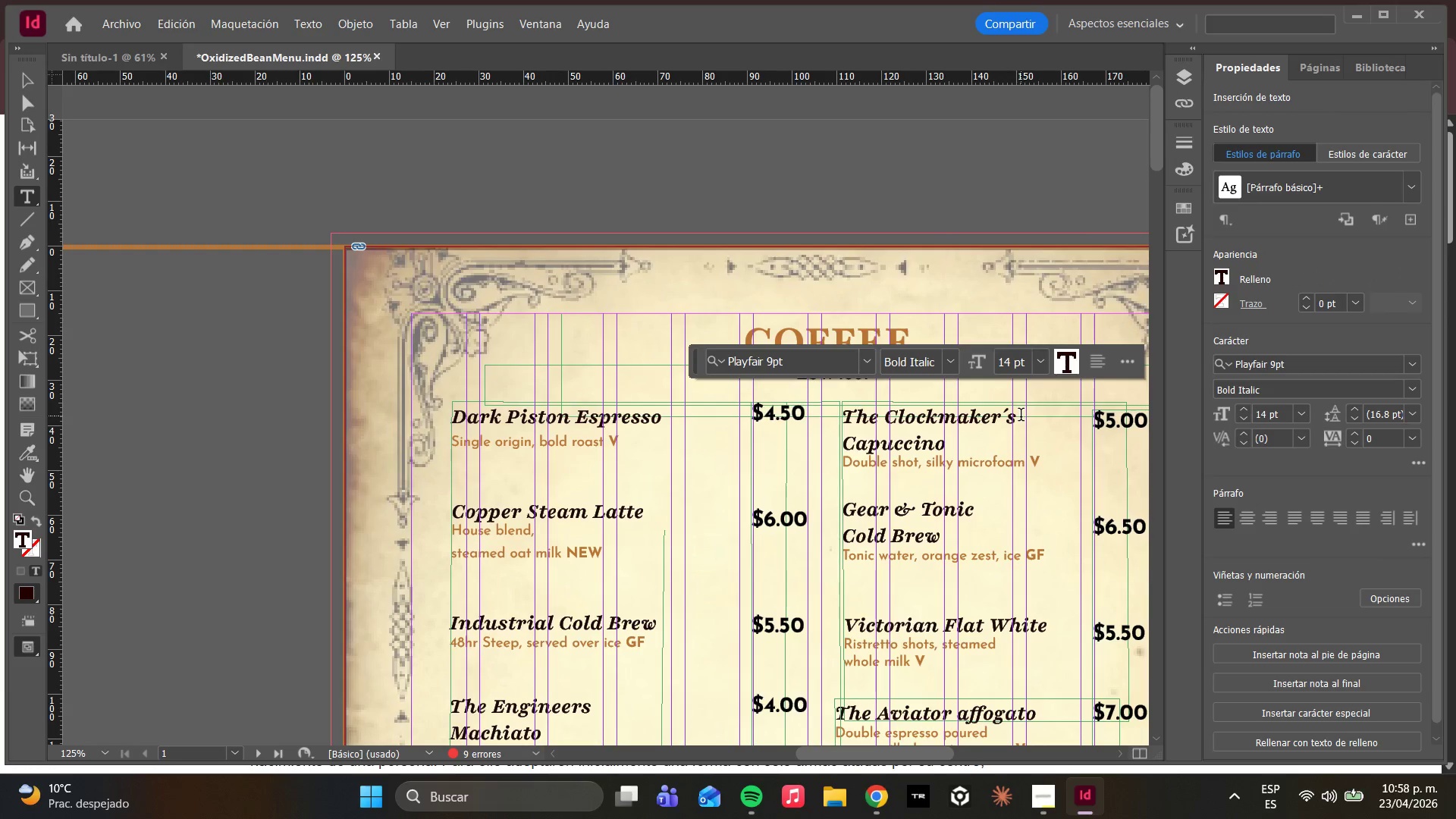 
key(ArrowRight)
 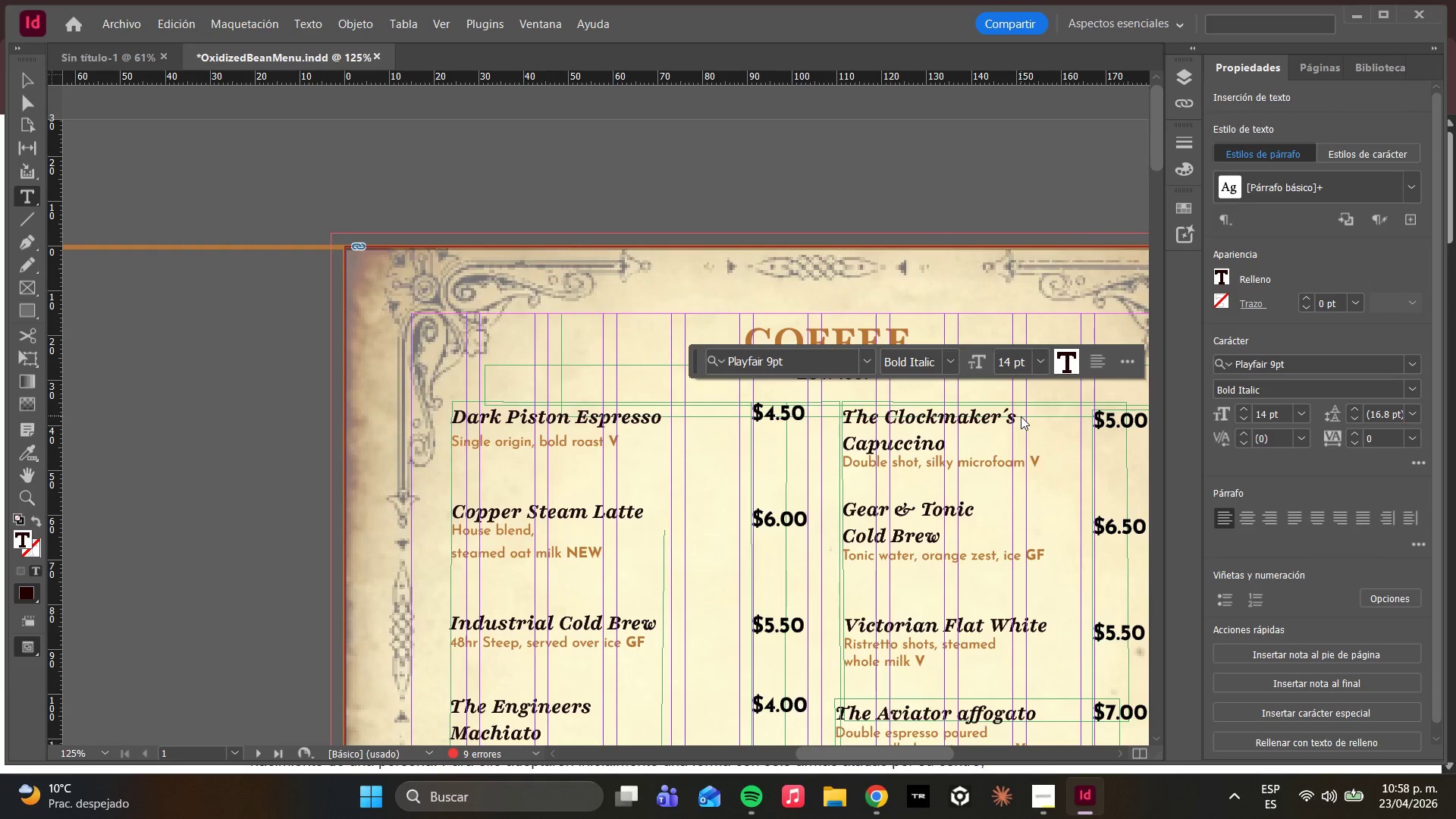 
key(ArrowLeft)
 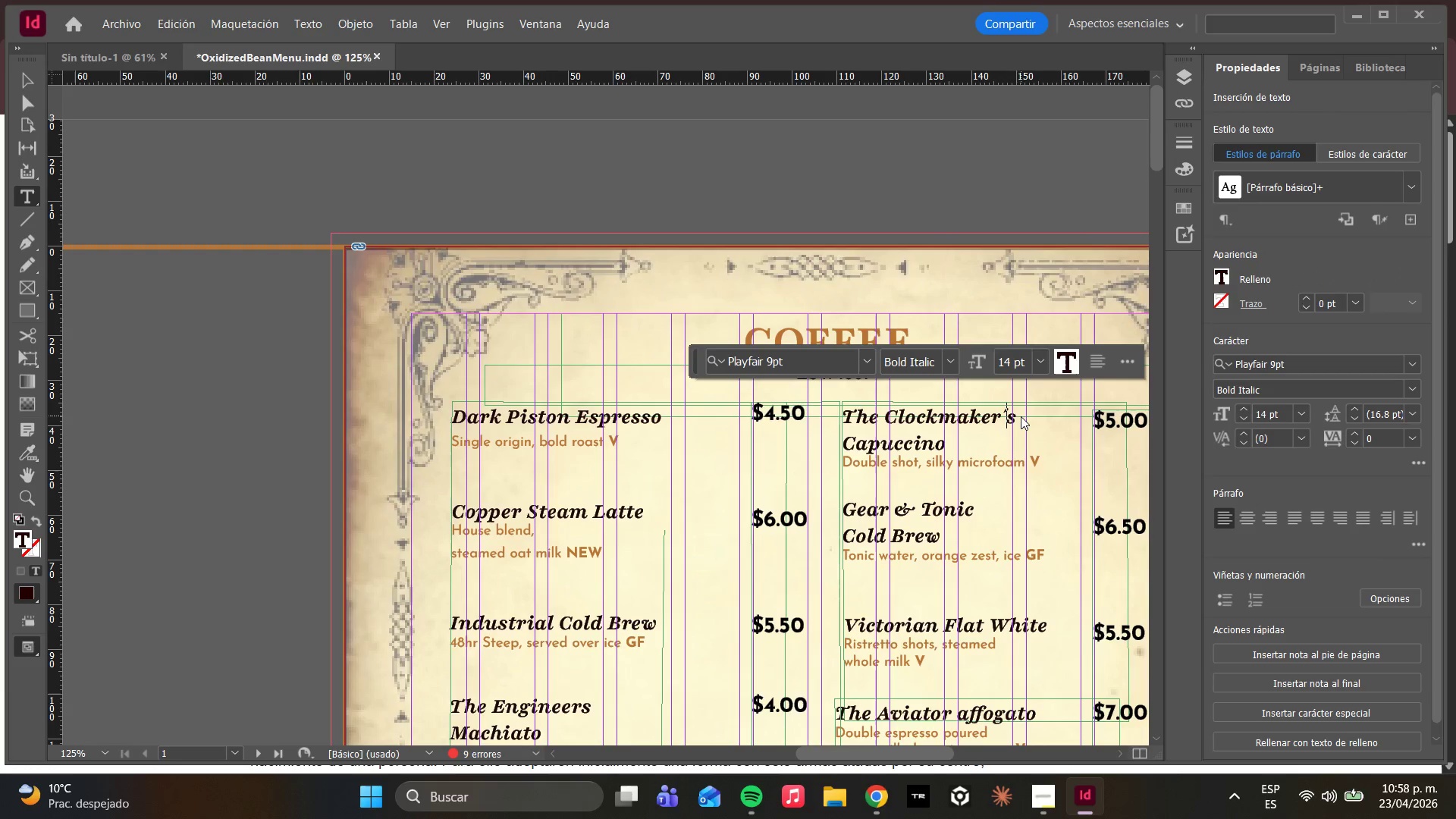 
key(Backspace)
 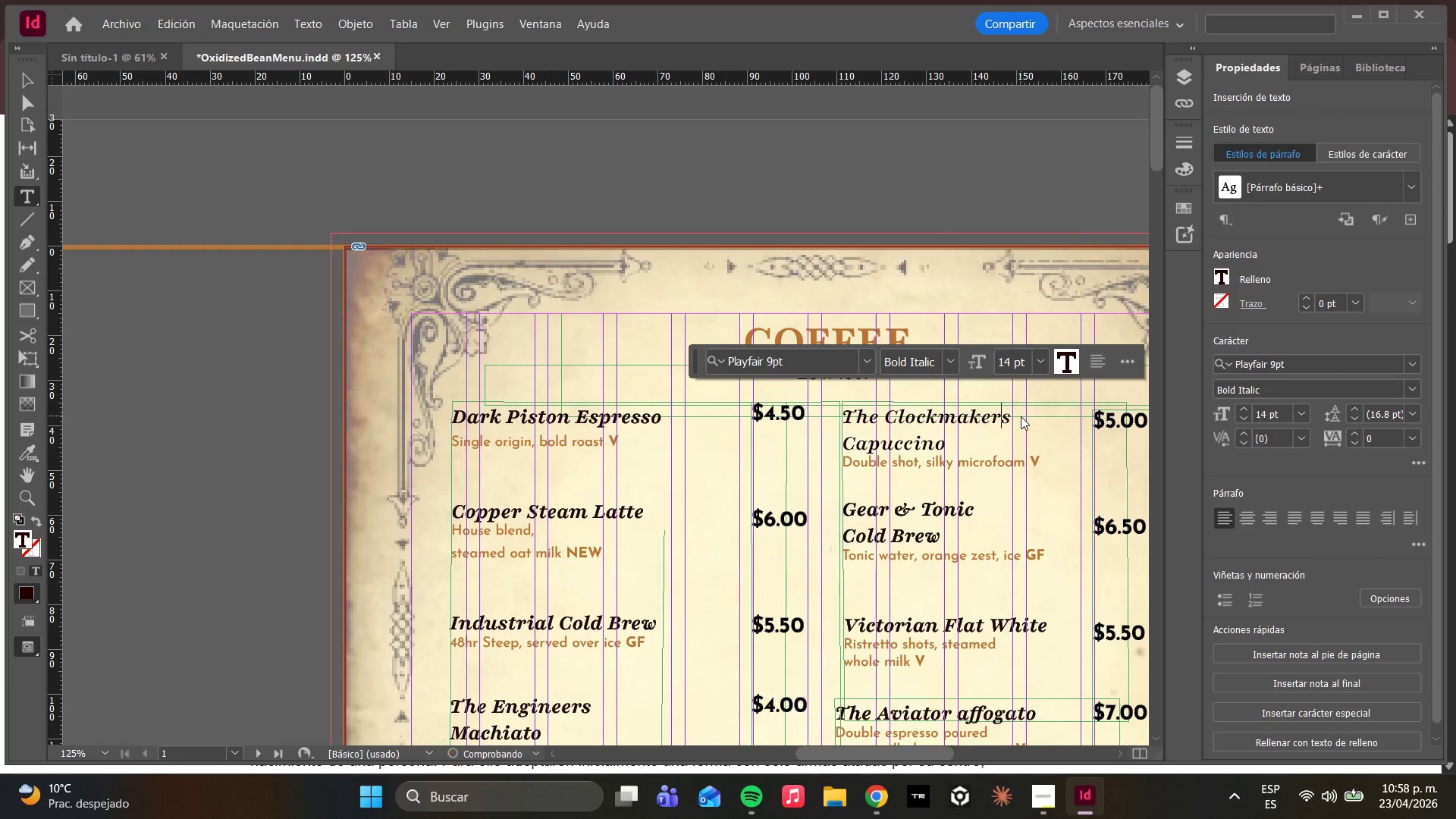 
key(Shift+ShiftLeft)
 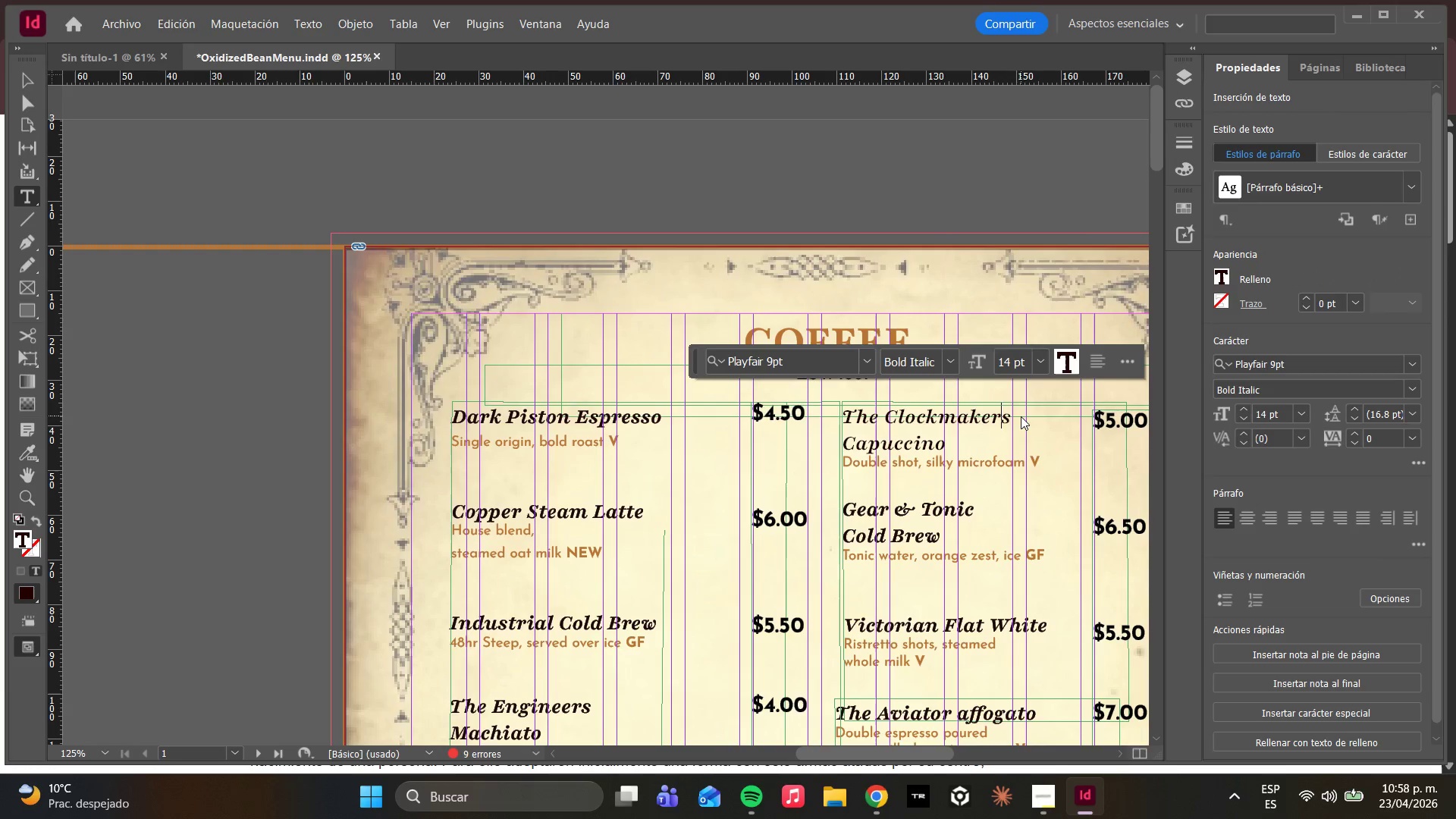 
key(Shift+BracketLeft)
 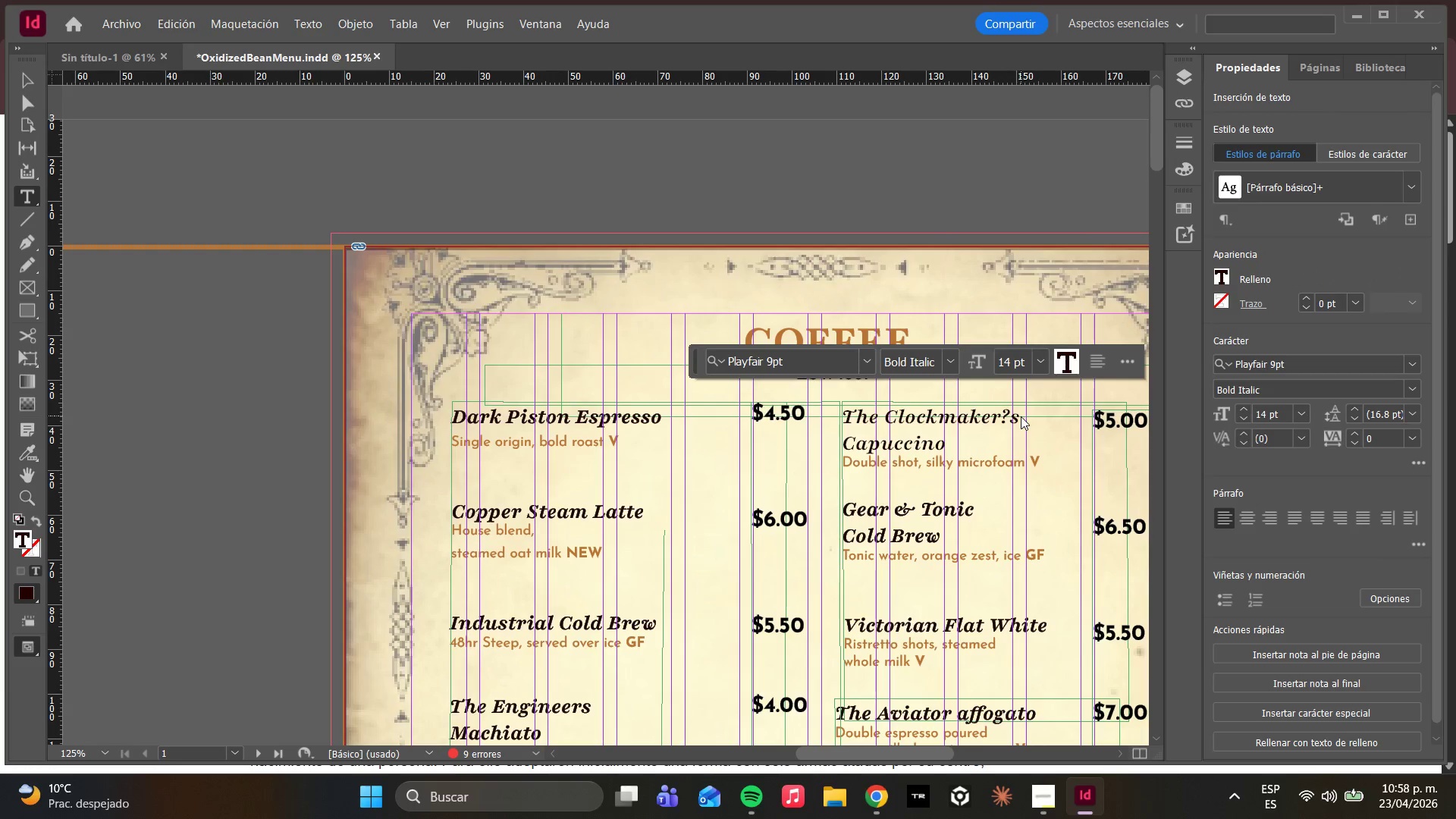 
key(Backspace)
 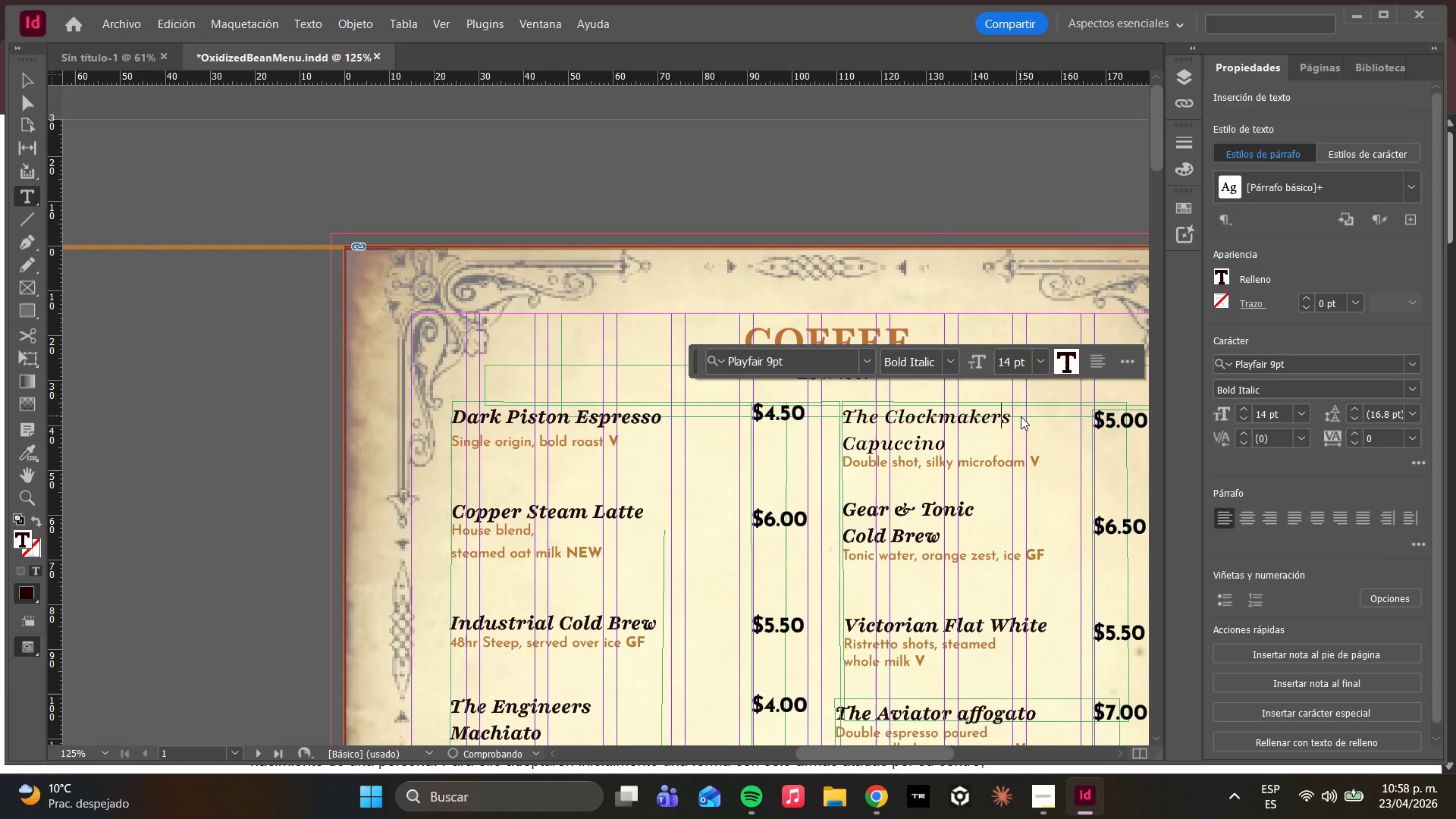 
key(BracketLeft)
 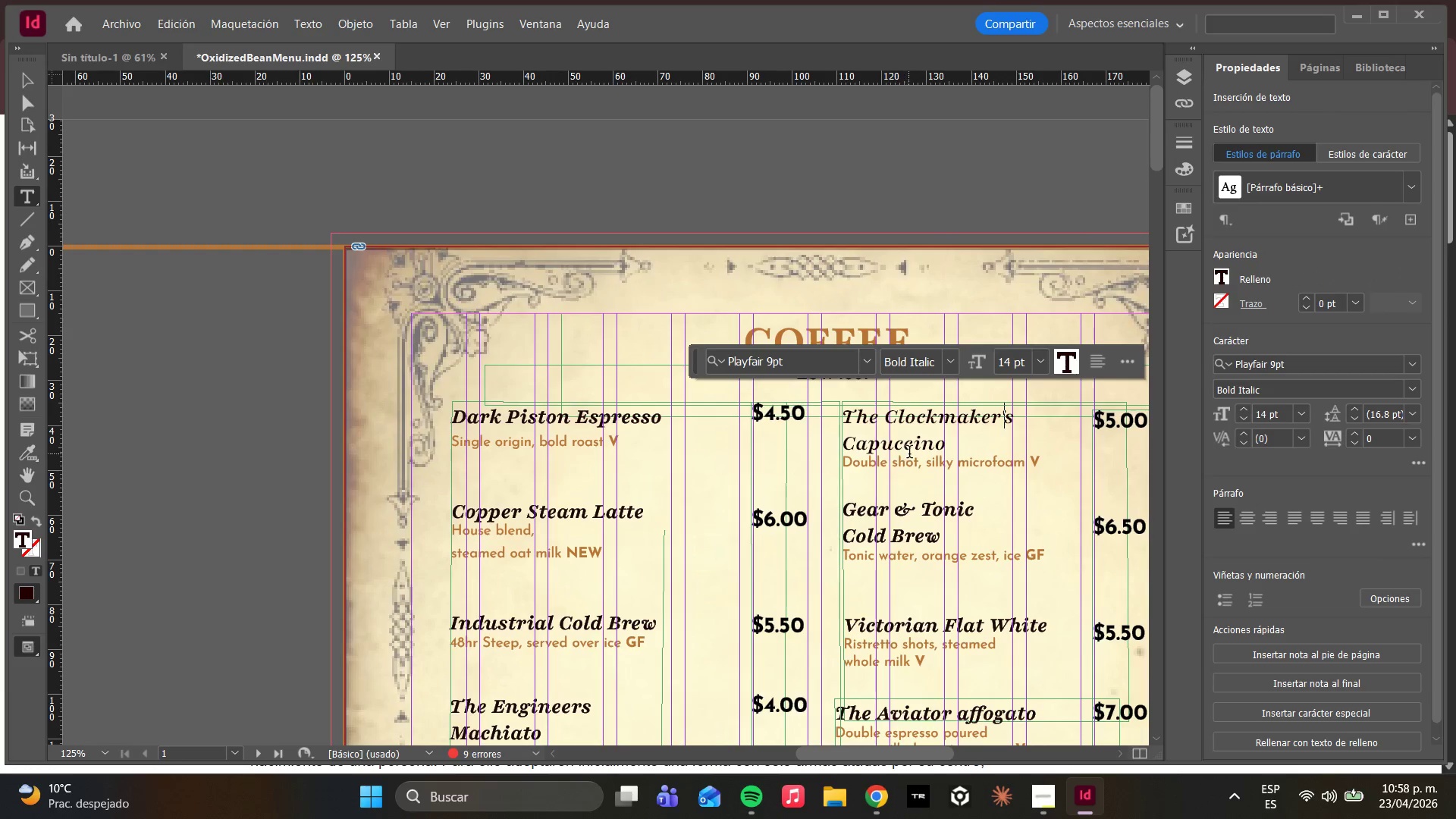 
scroll: coordinate [853, 487], scroll_direction: down, amount: 13.0
 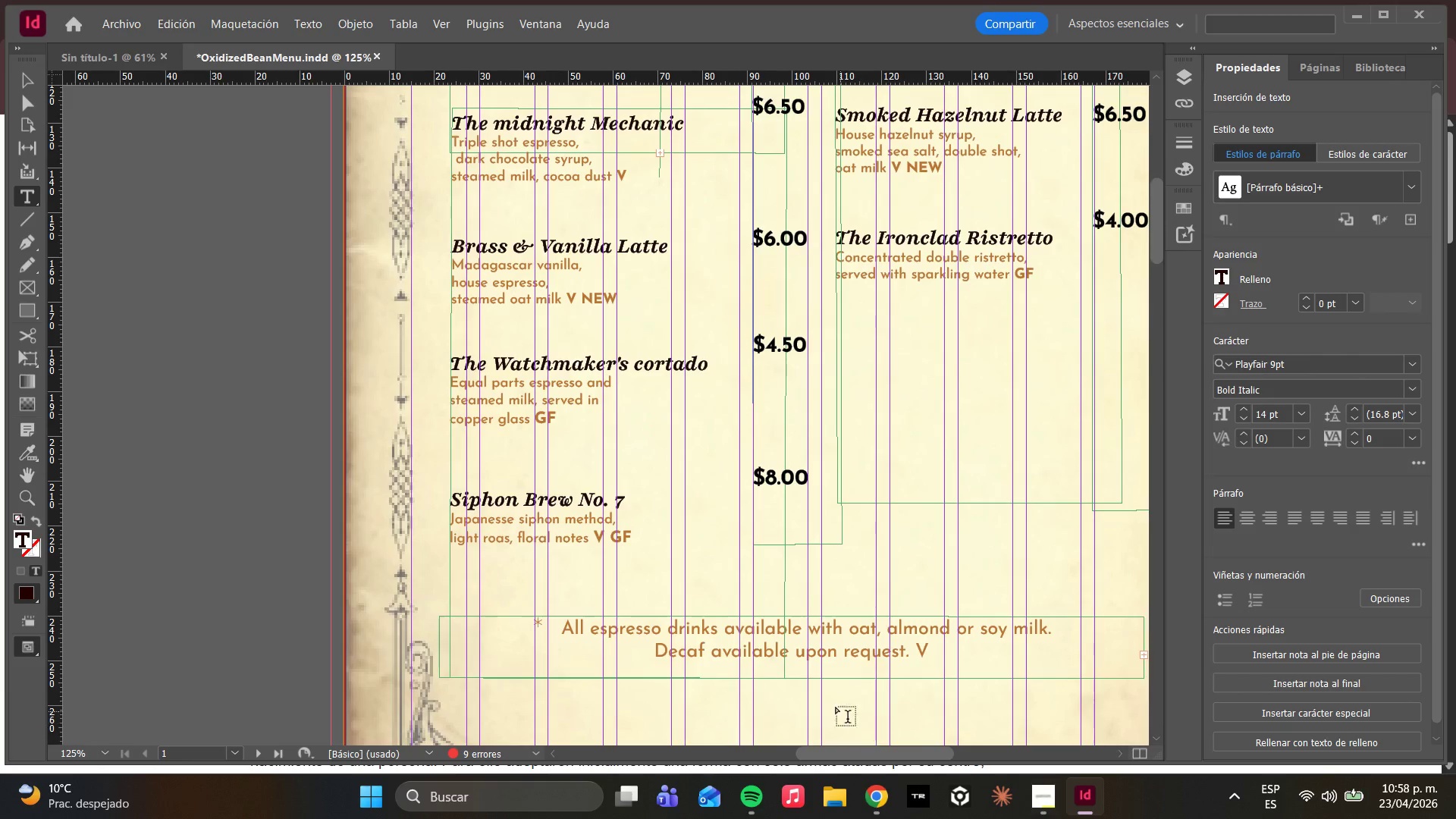 
hold_key(key=AltLeft, duration=0.53)
scroll: coordinate [745, 612], scroll_direction: down, amount: 1.0
 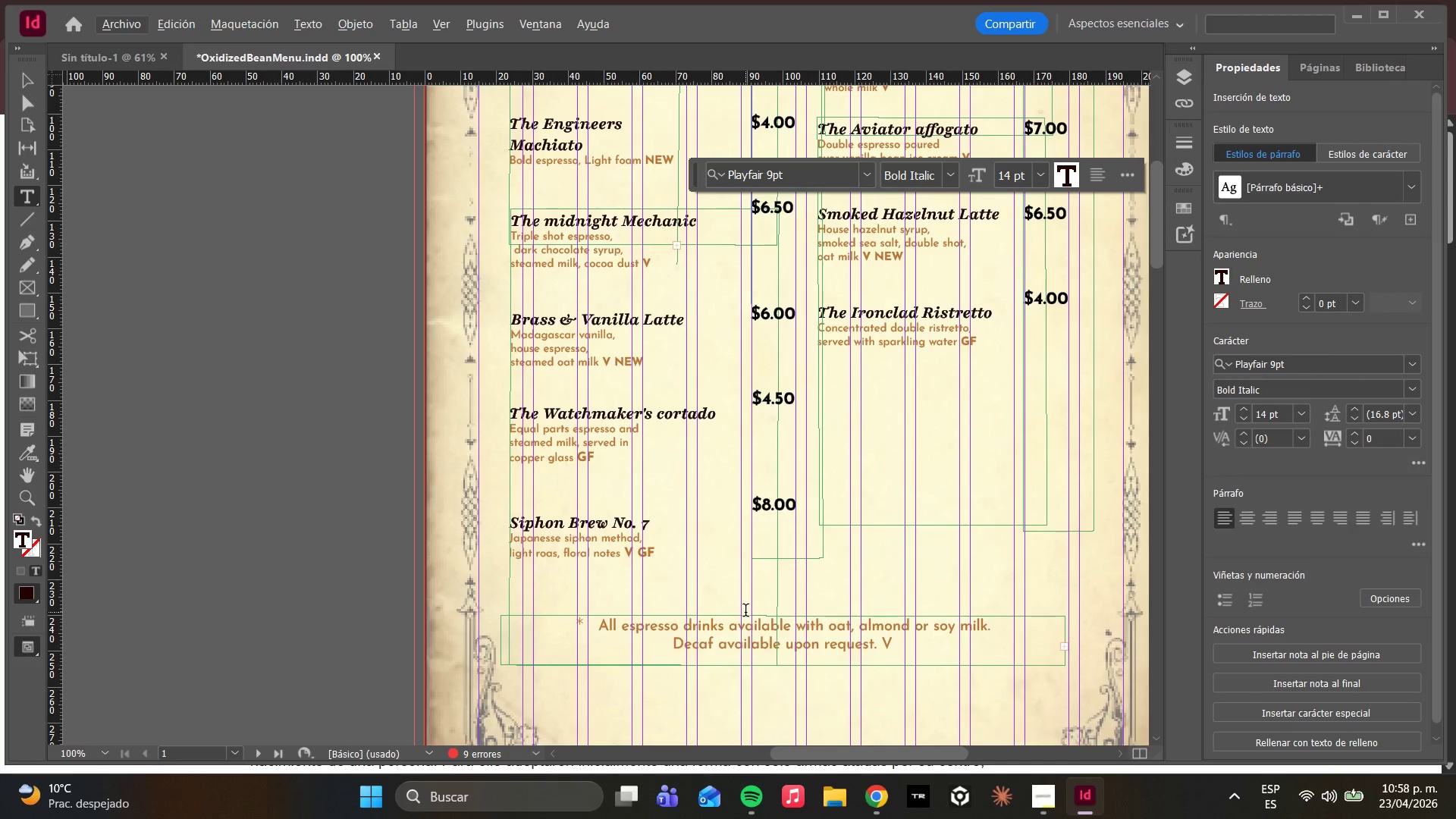 
hold_key(key=AltLeft, duration=0.56)
 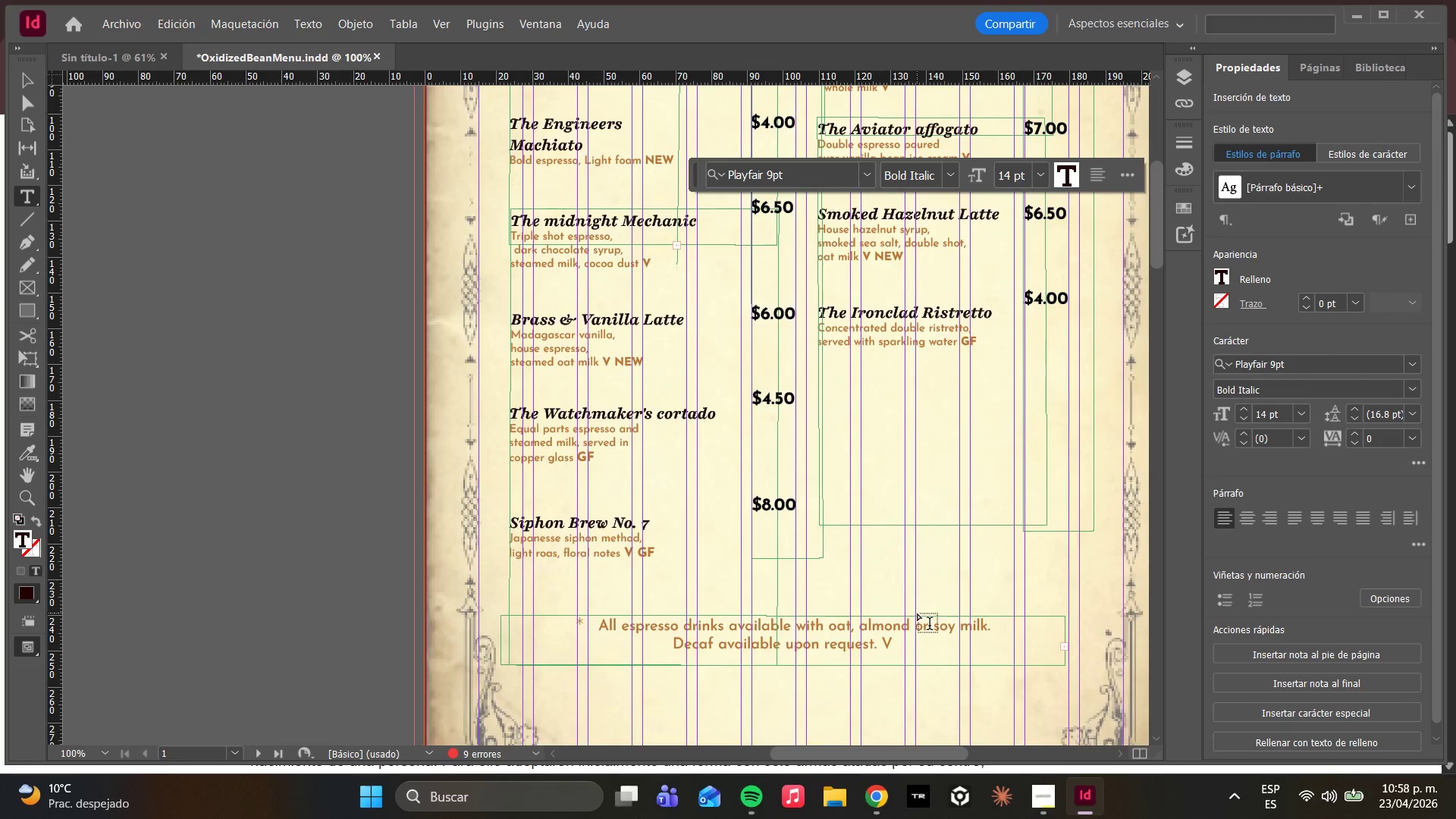 
key(W)
 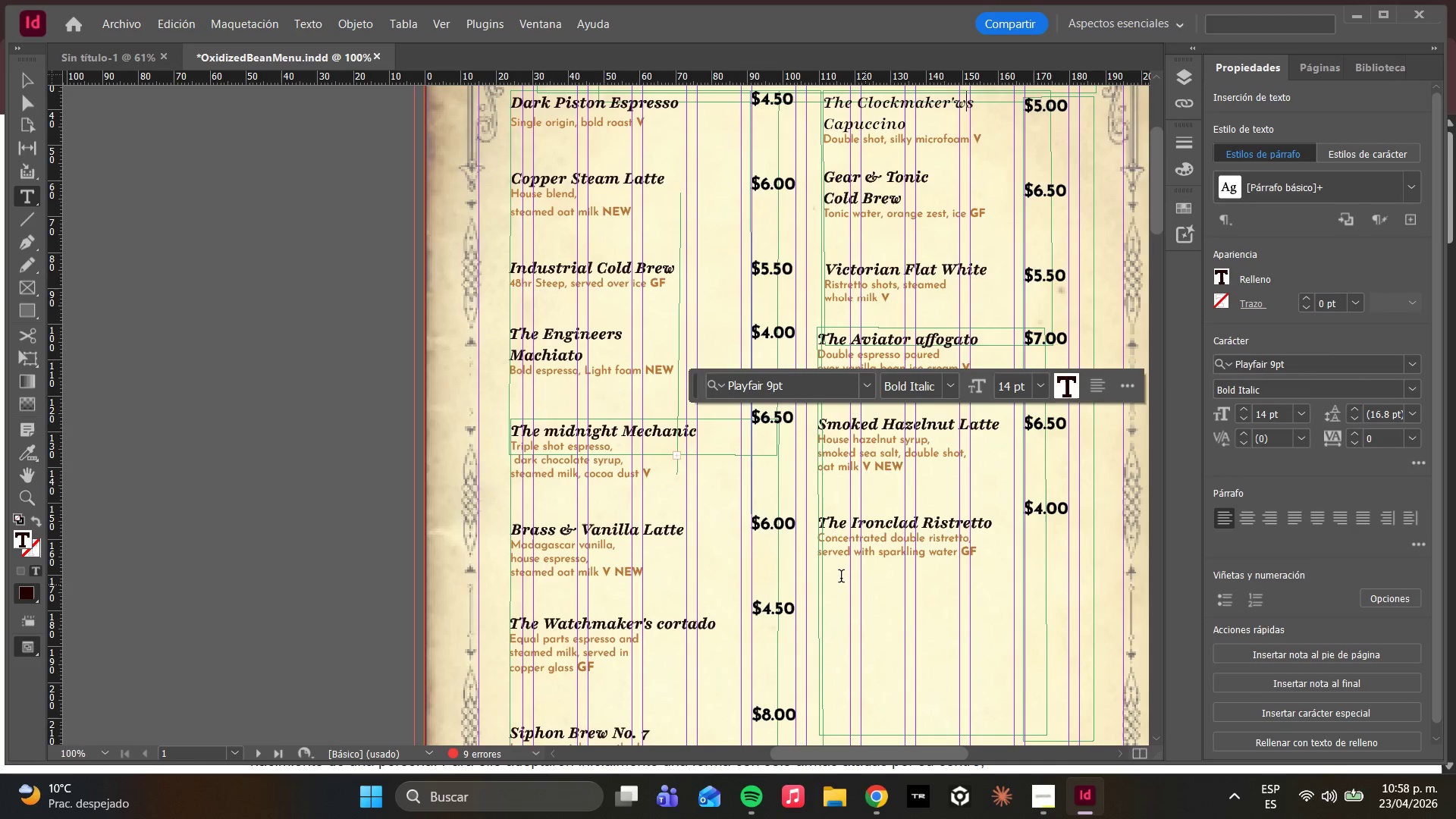 
key(W)
 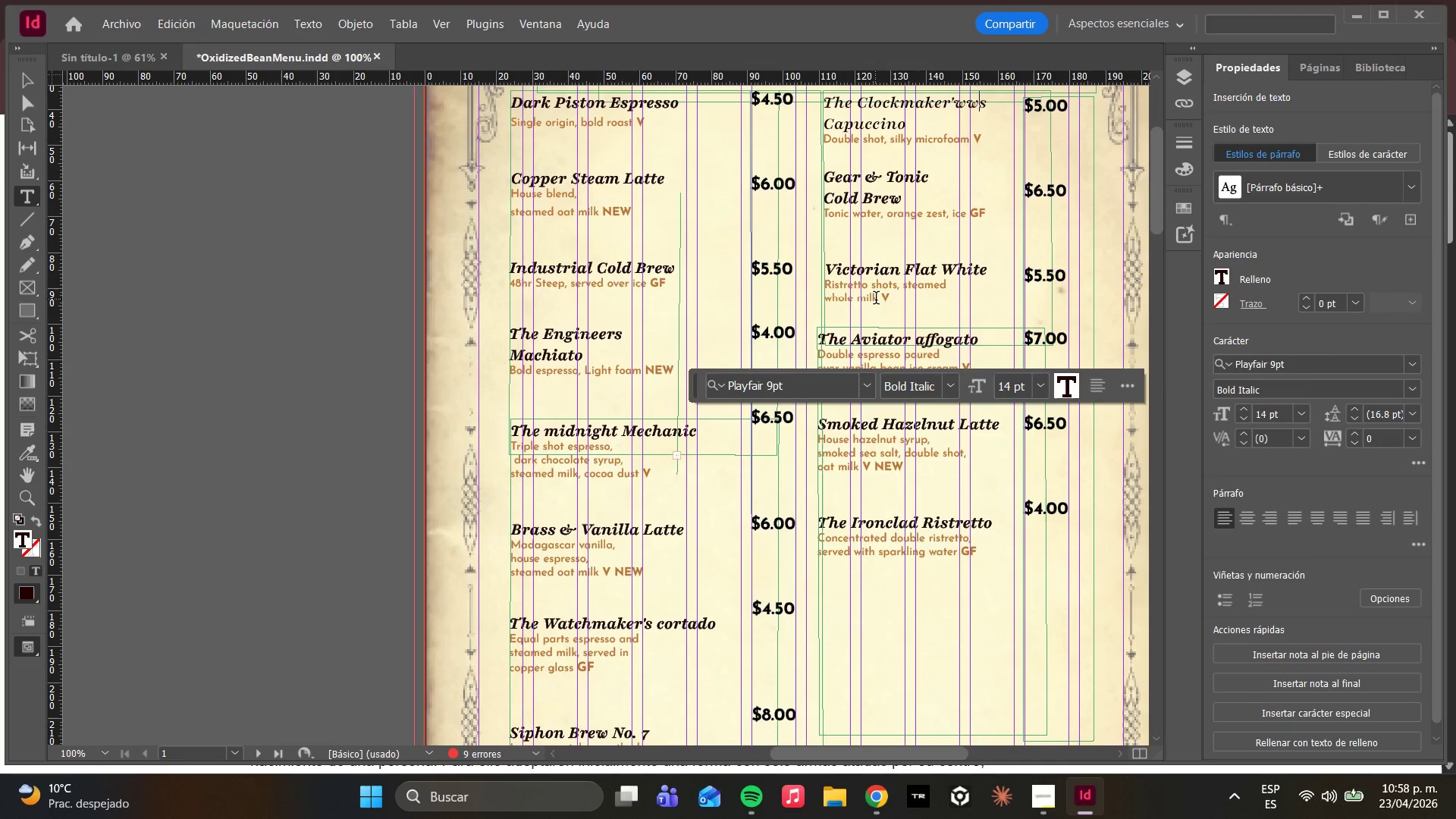 
key(Control+Z)
 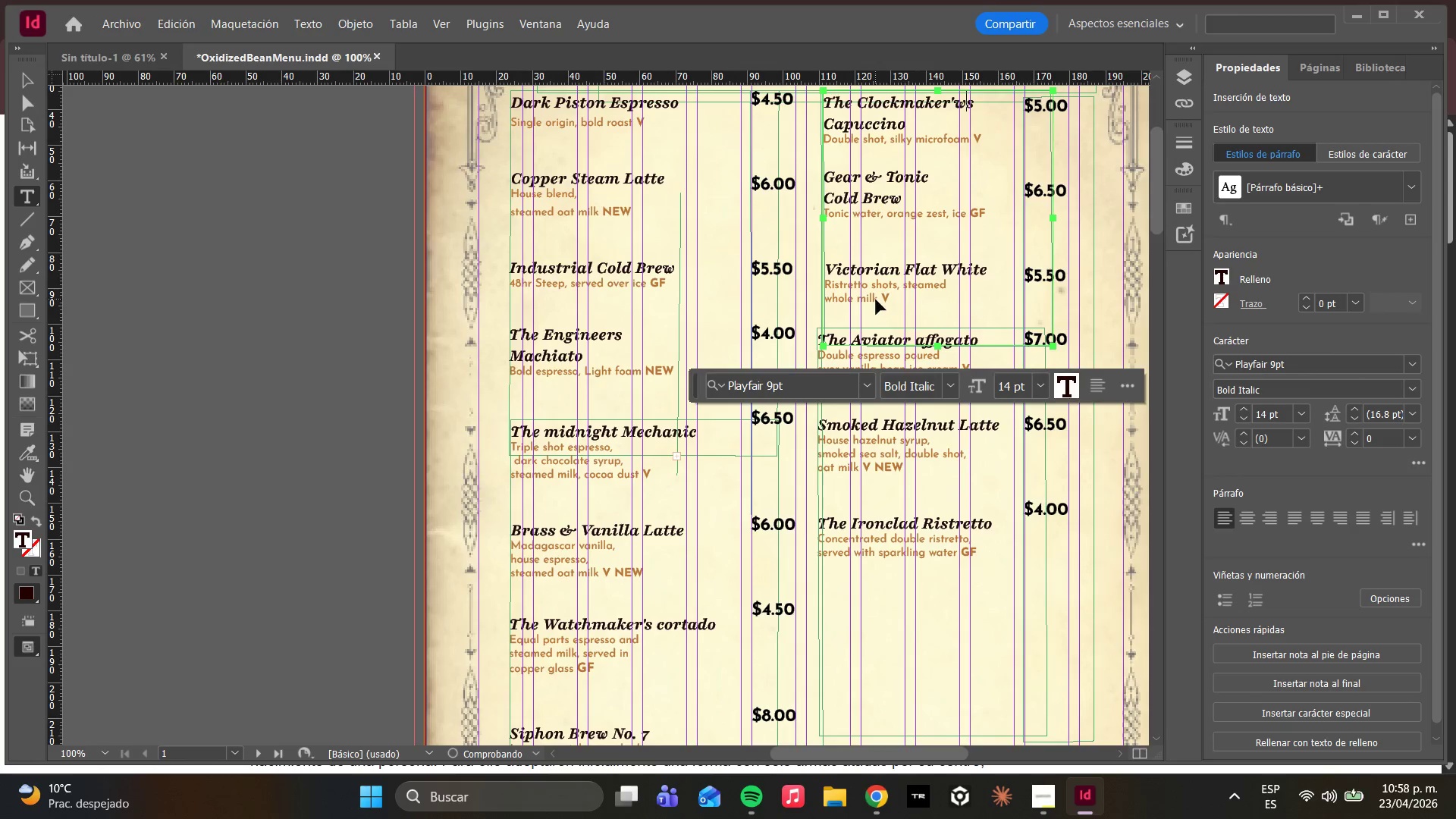 
key(Control+Z)
 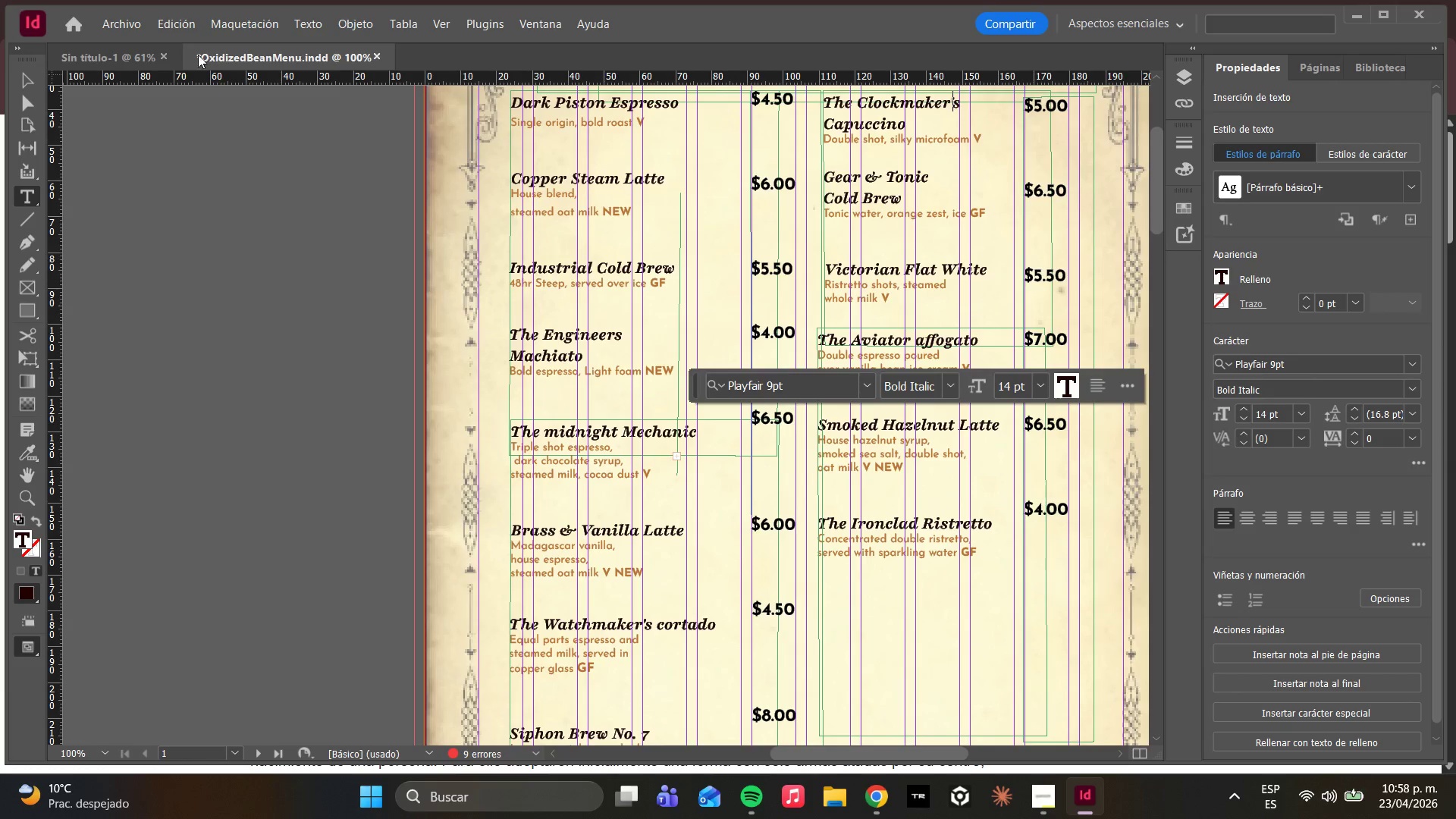 
left_click([25, 105])
 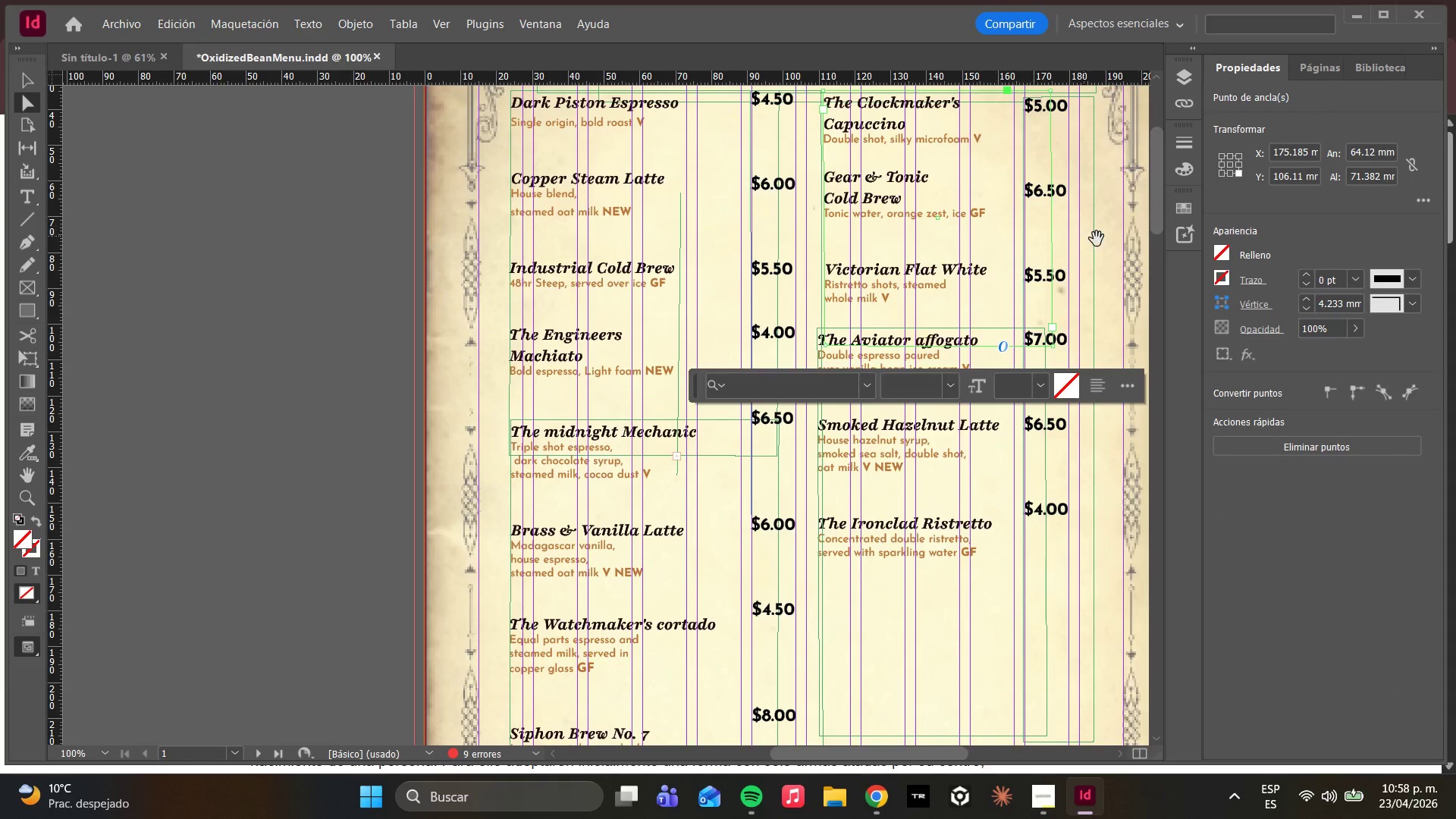 
left_click([1108, 244])
 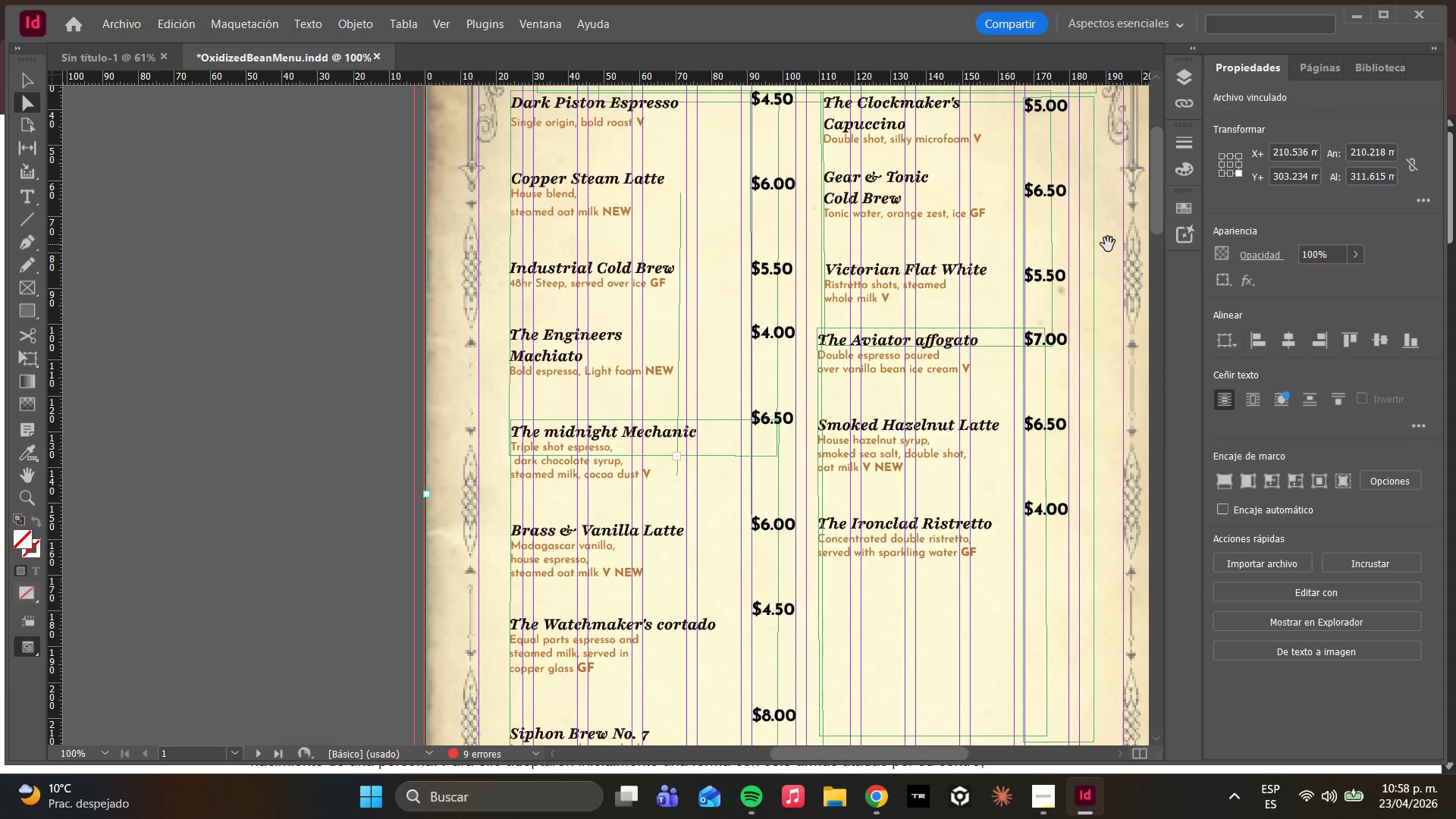 
key(W)
 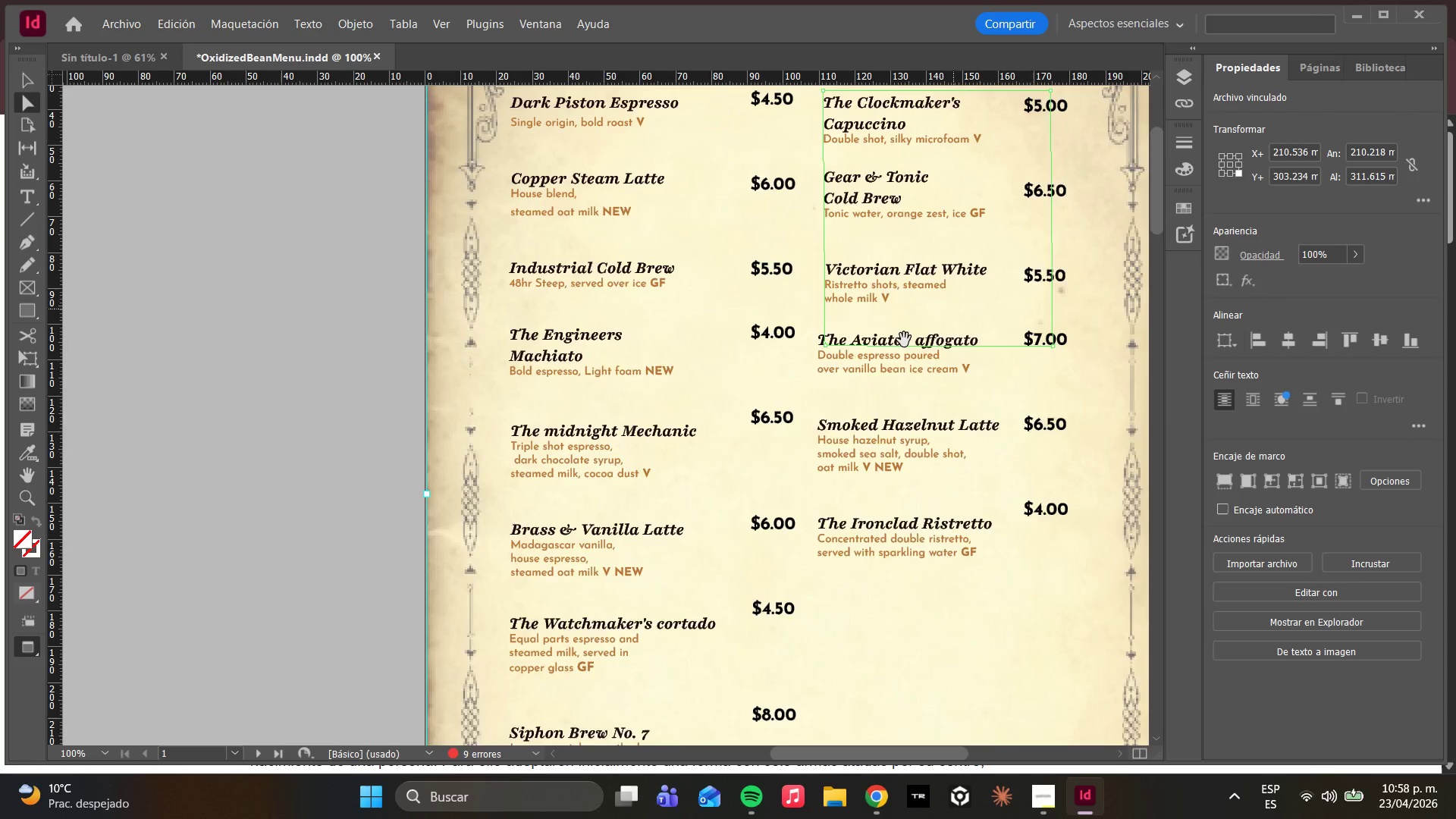 
hold_key(key=AltLeft, duration=0.56)
 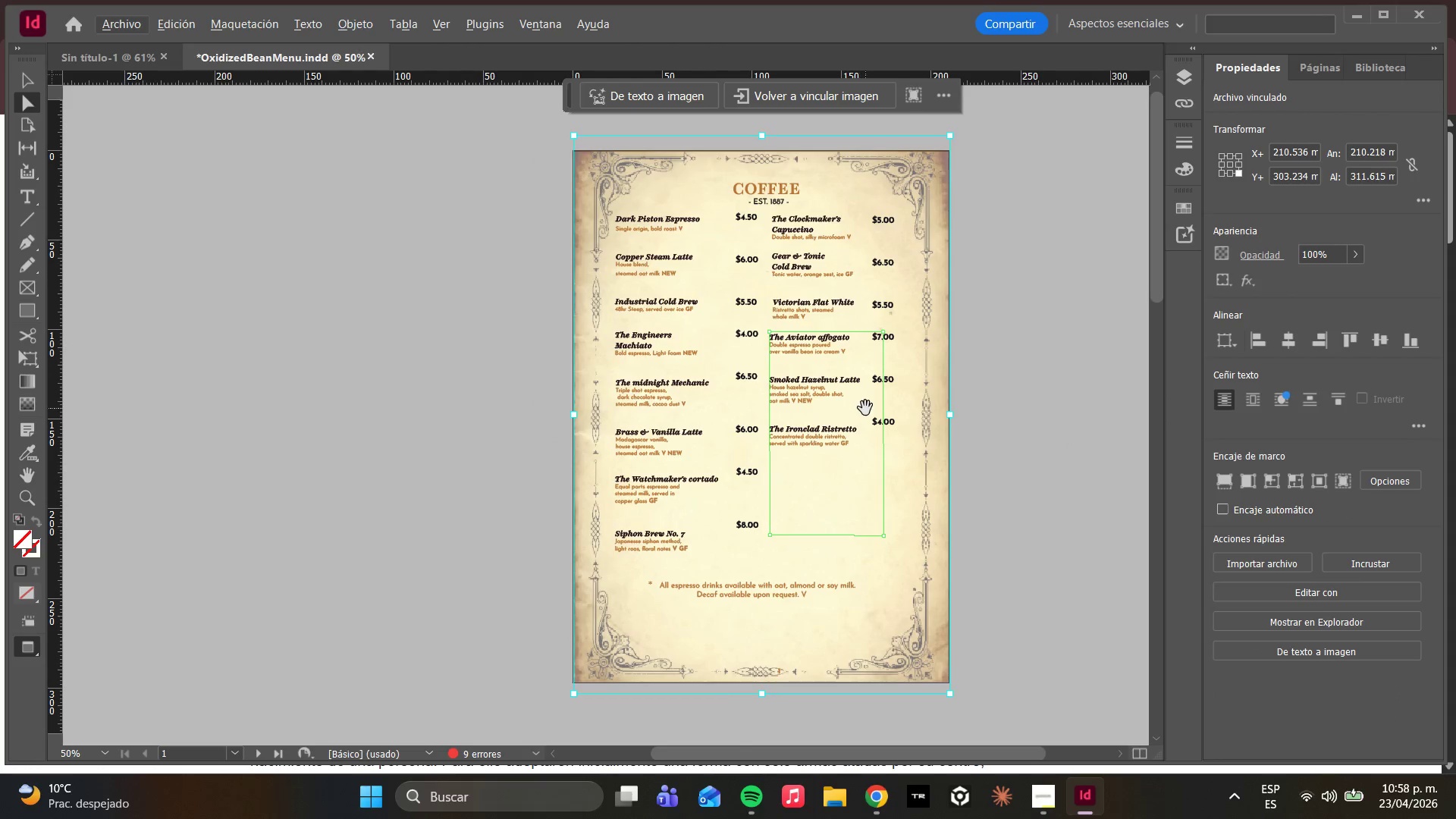 
scroll: coordinate [877, 355], scroll_direction: none, amount: 0.0
 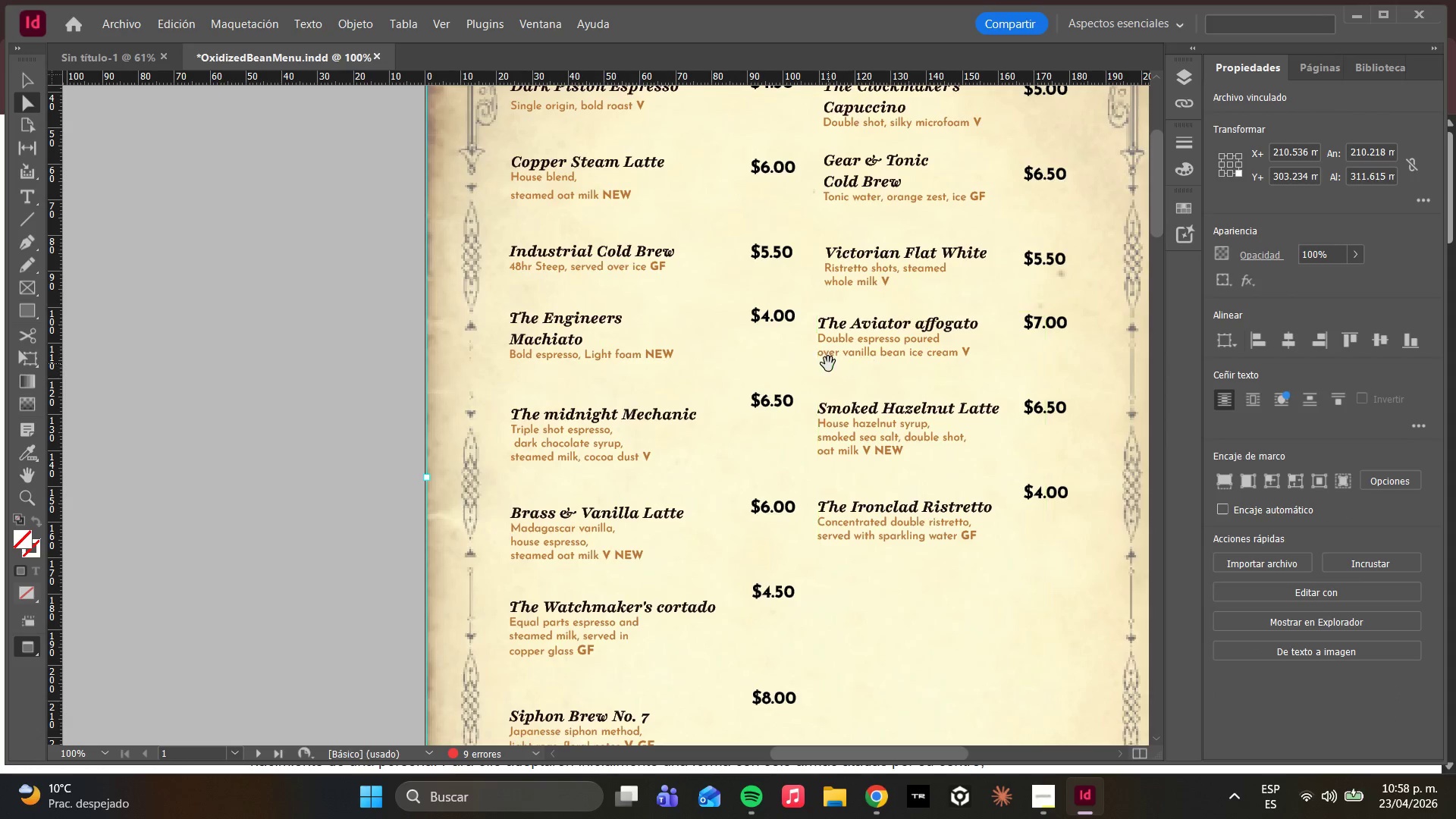 
scroll: coordinate [777, 351], scroll_direction: down, amount: 2.0
 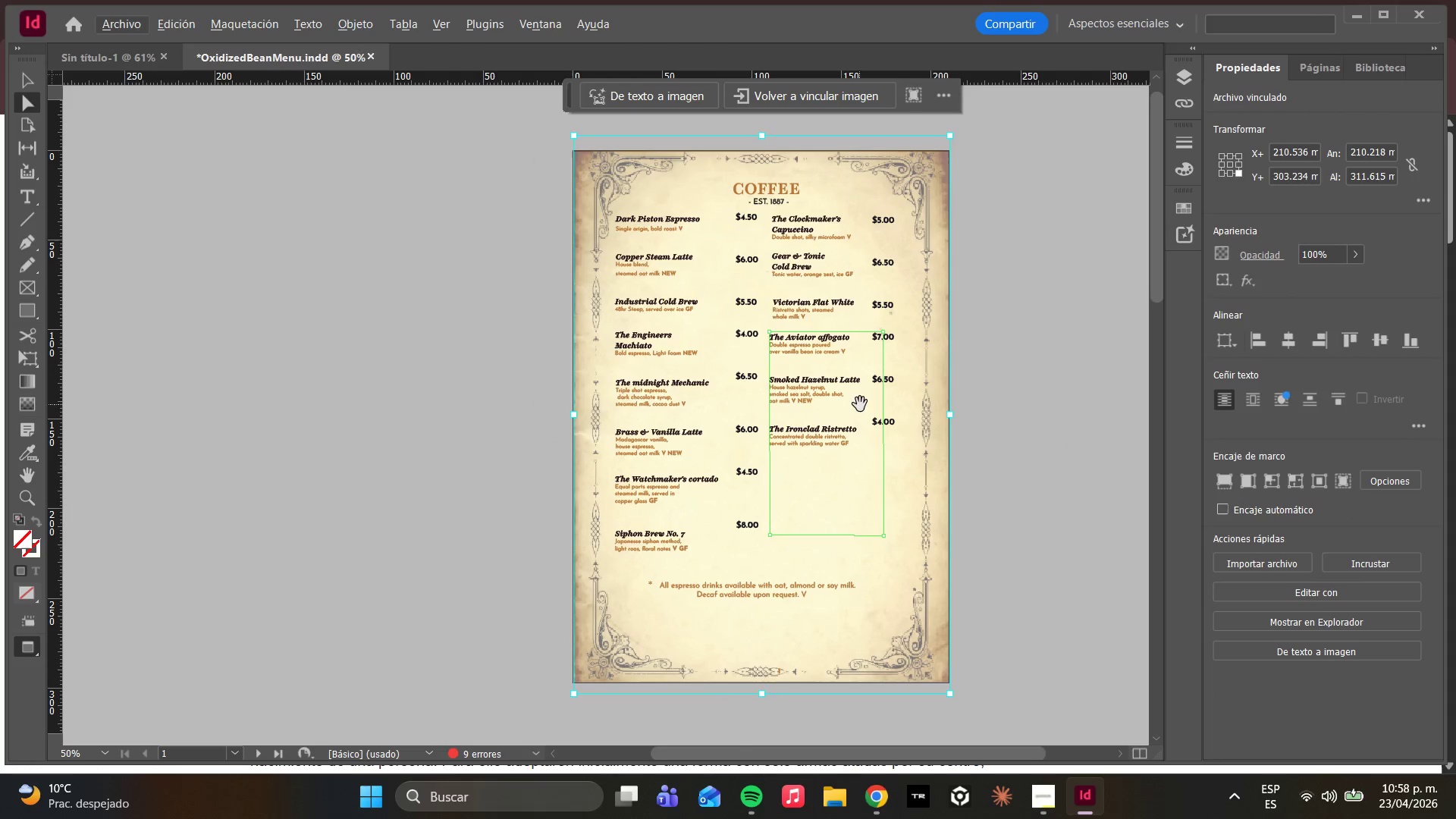 
hold_key(key=AltLeft, duration=0.33)
scroll: coordinate [847, 410], scroll_direction: up, amount: 1.0
 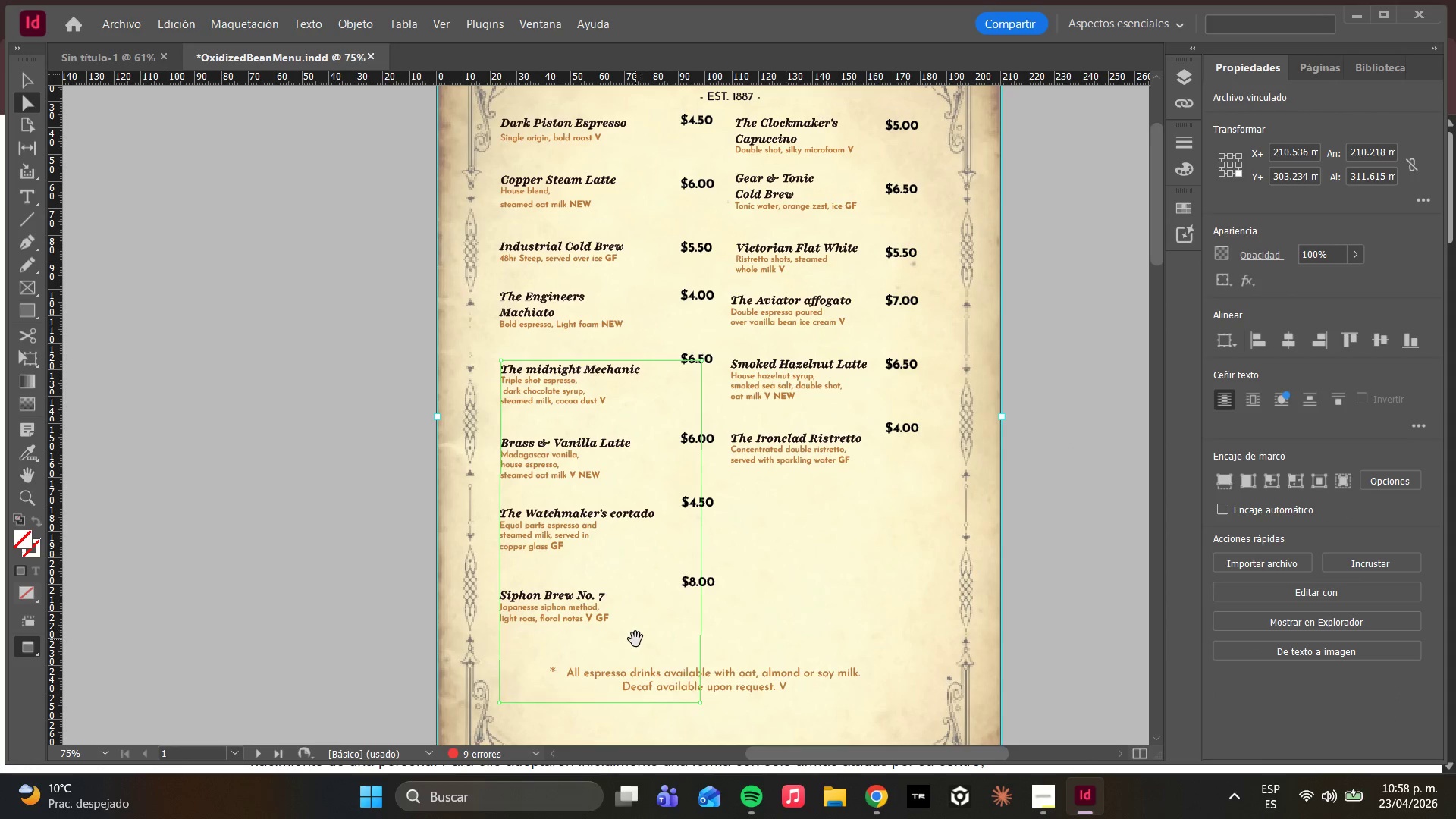 
scroll: coordinate [692, 614], scroll_direction: down, amount: 2.0
 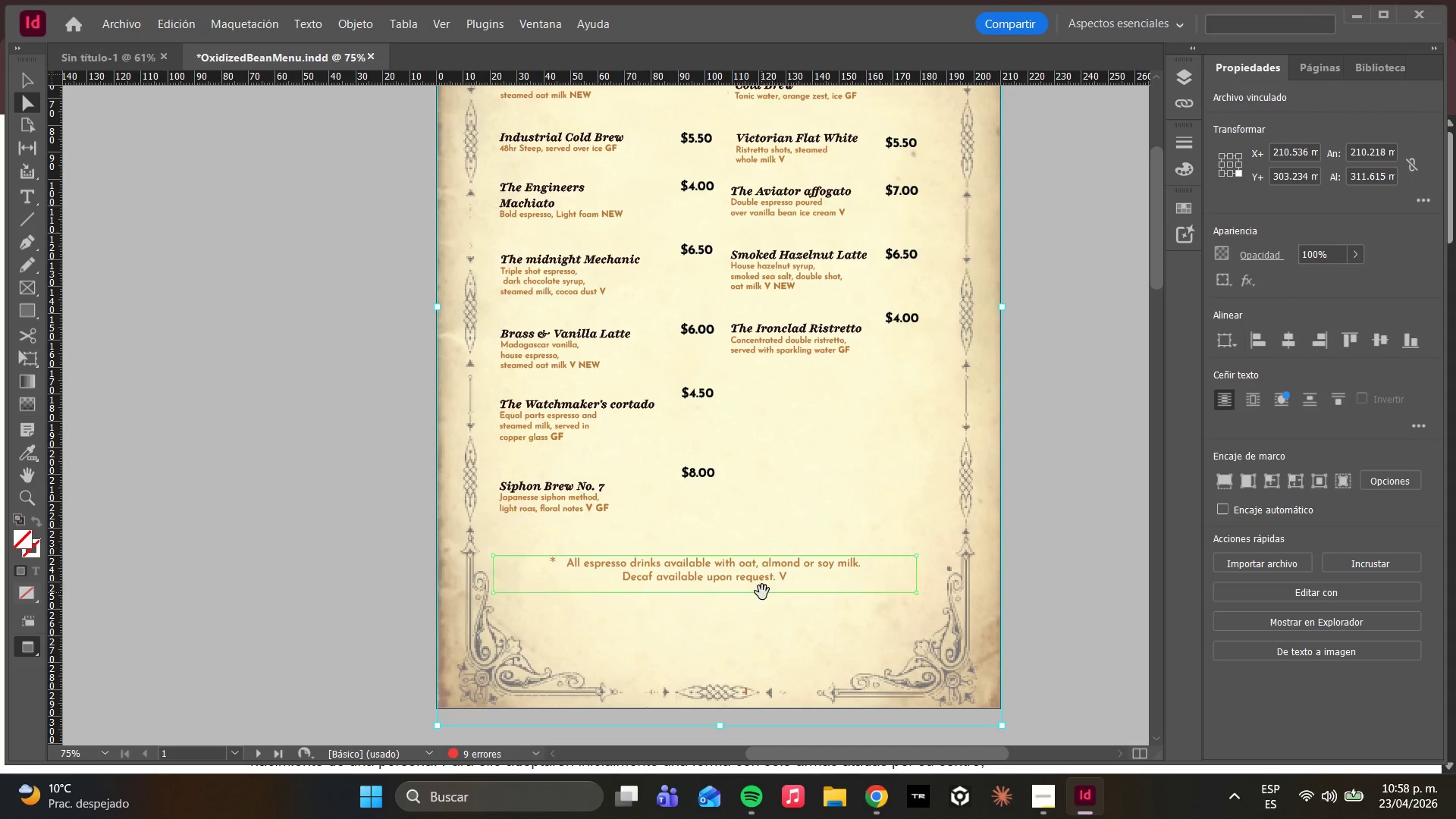 
left_click([761, 592])
 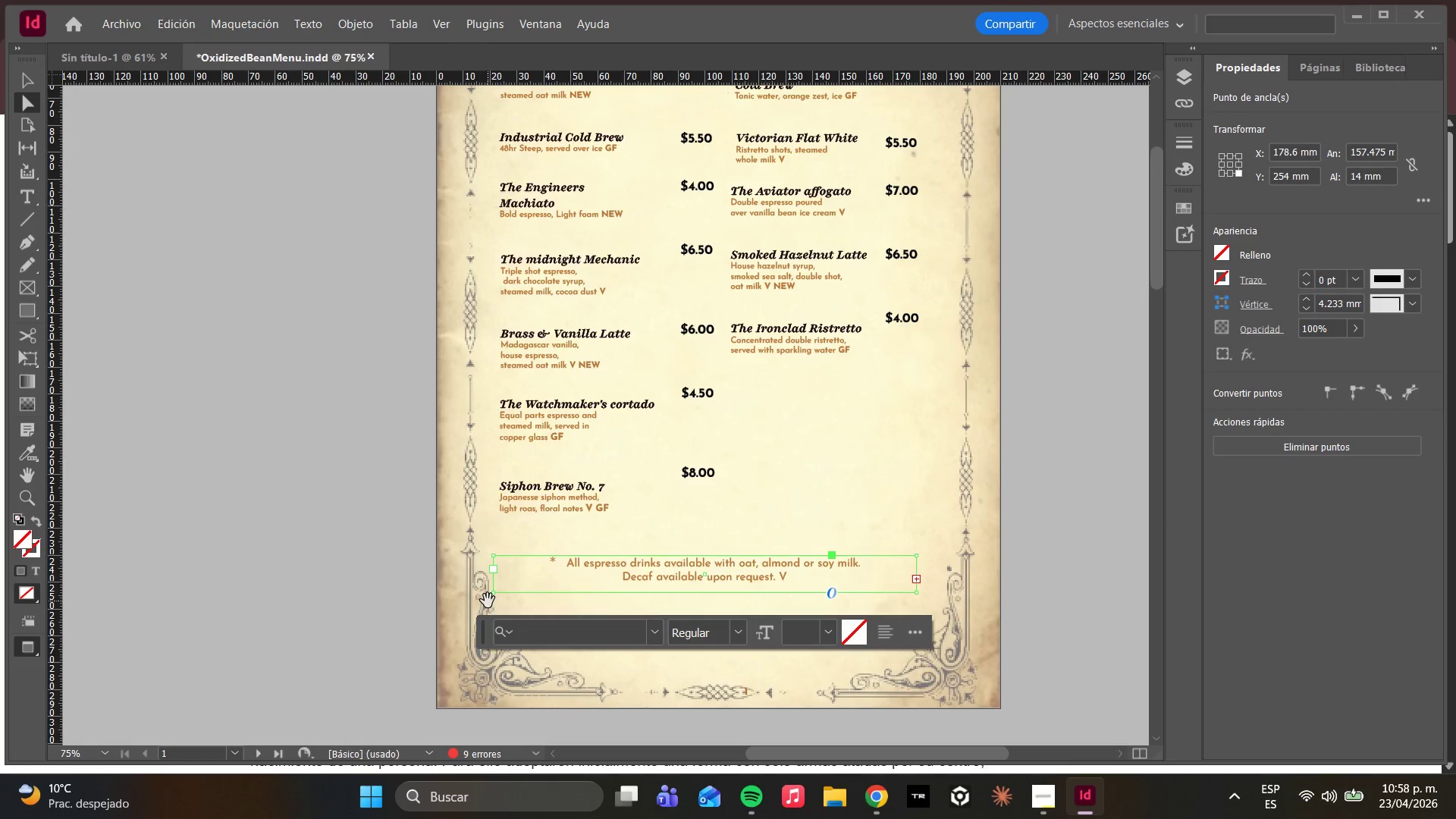 
key(Control+ControlLeft)
 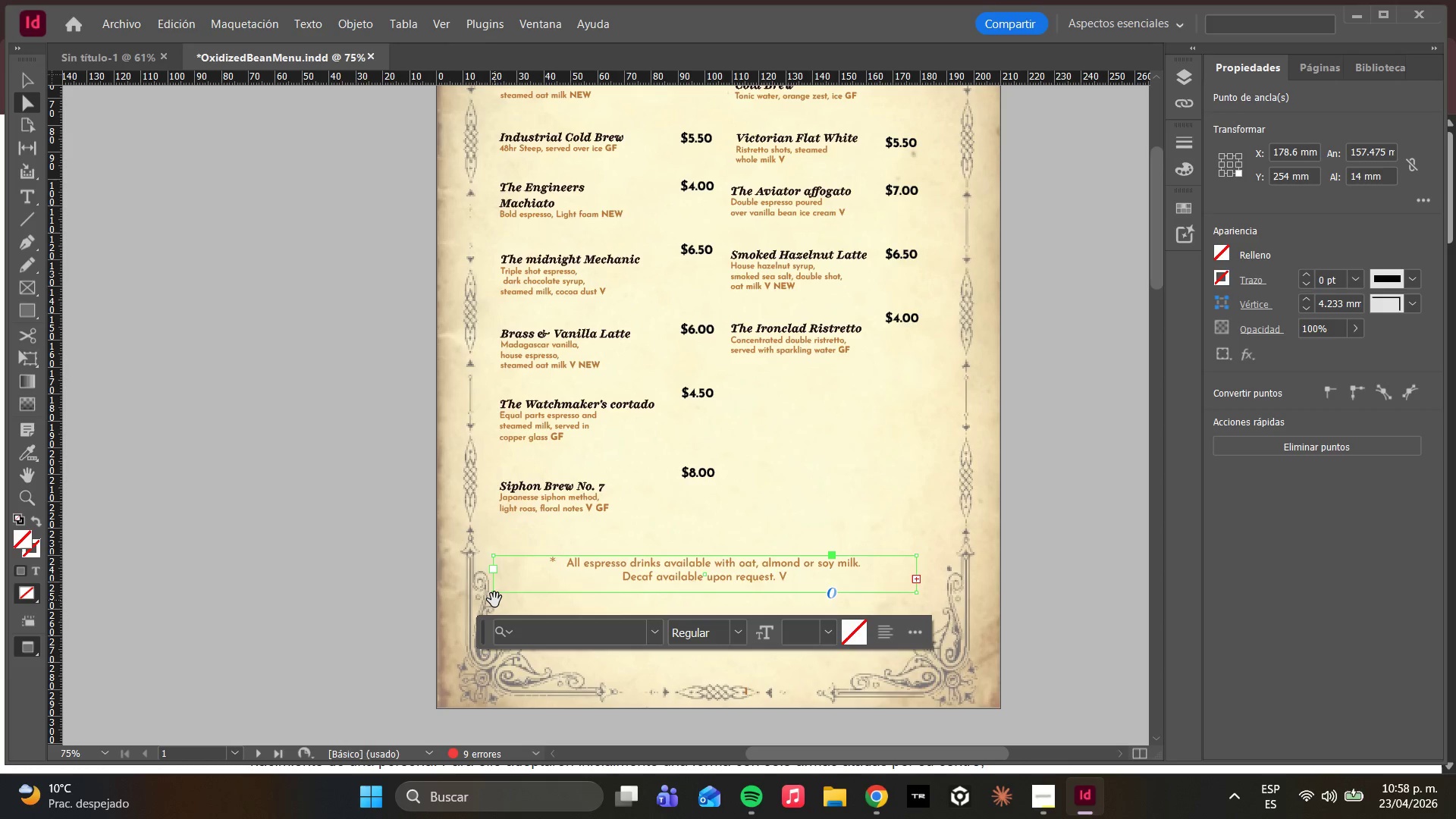 
hold_key(key=ShiftLeft, duration=6.84)
left_click([493, 598])
 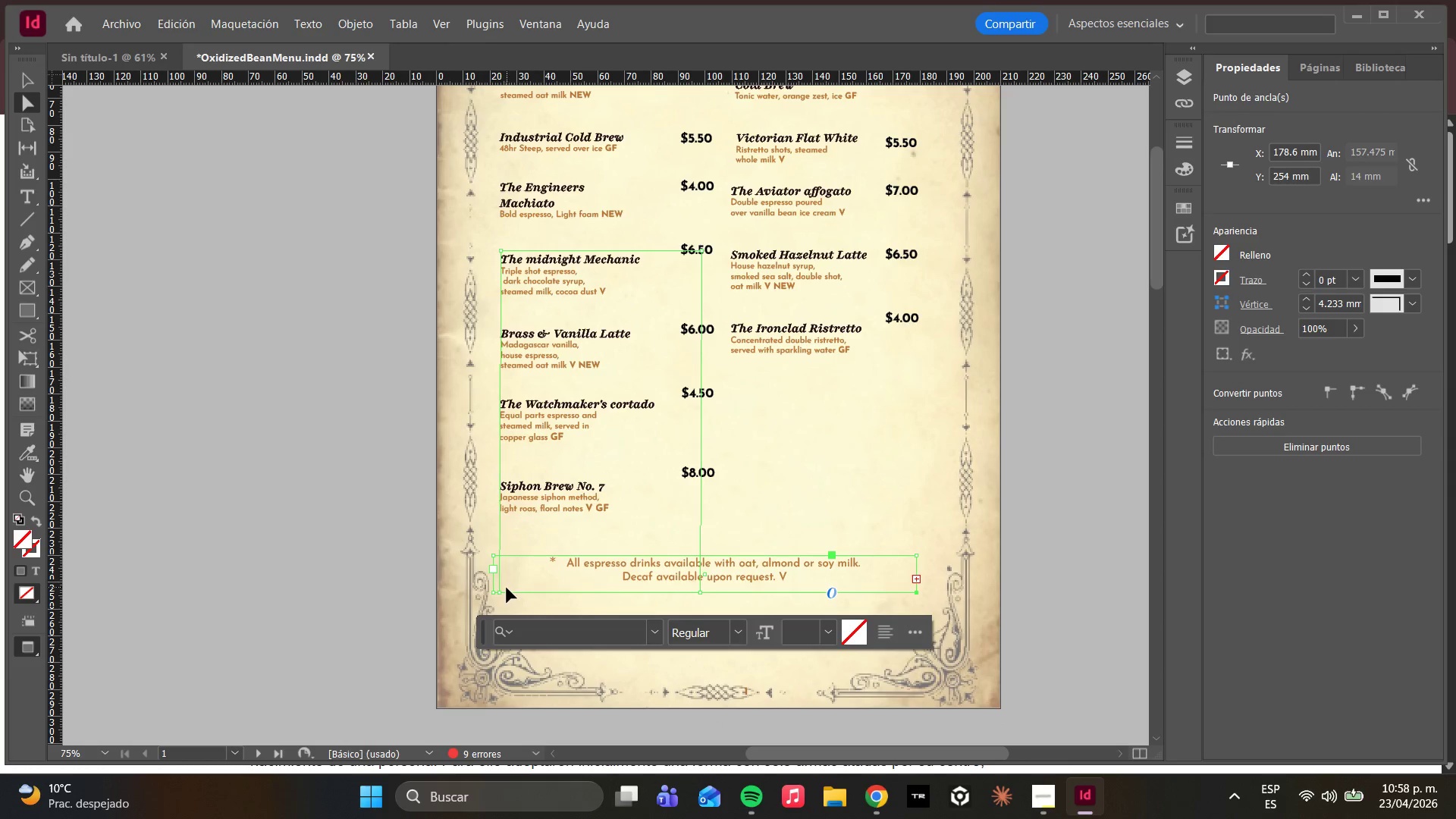 
left_click([494, 598])
 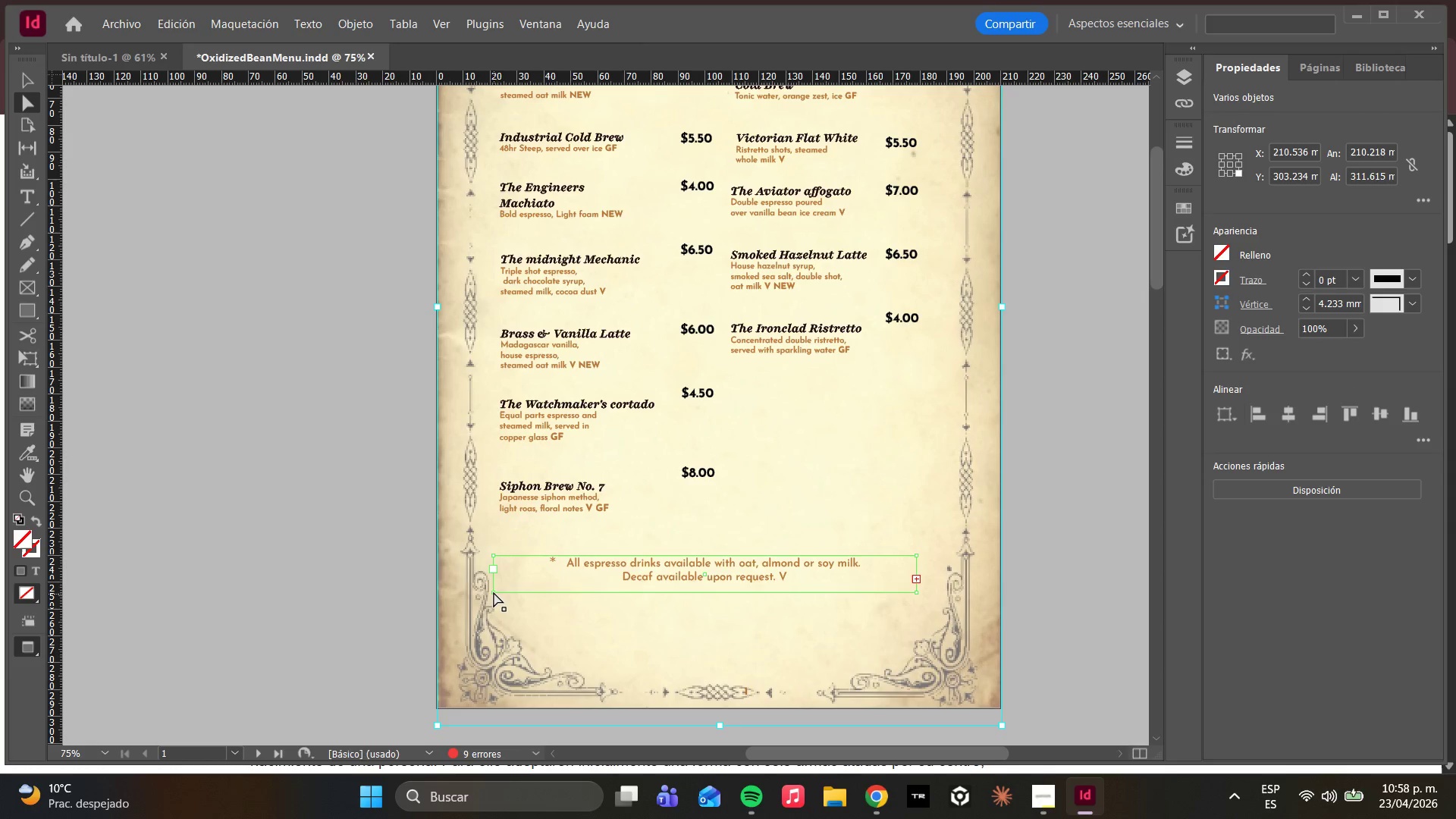 
left_click([494, 592])
 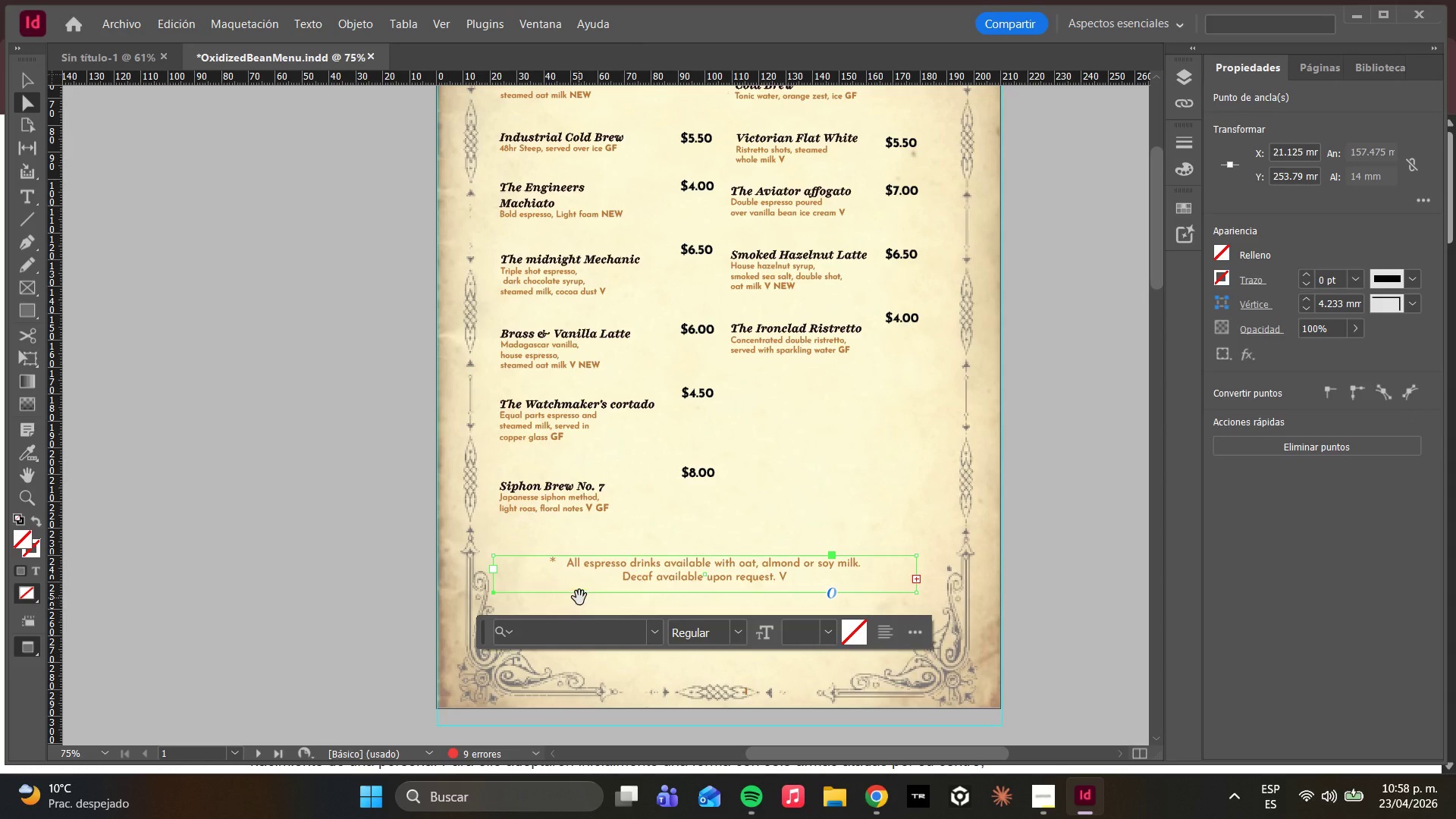 
left_click_drag(start_coordinate=[579, 595], to_coordinate=[580, 609])
 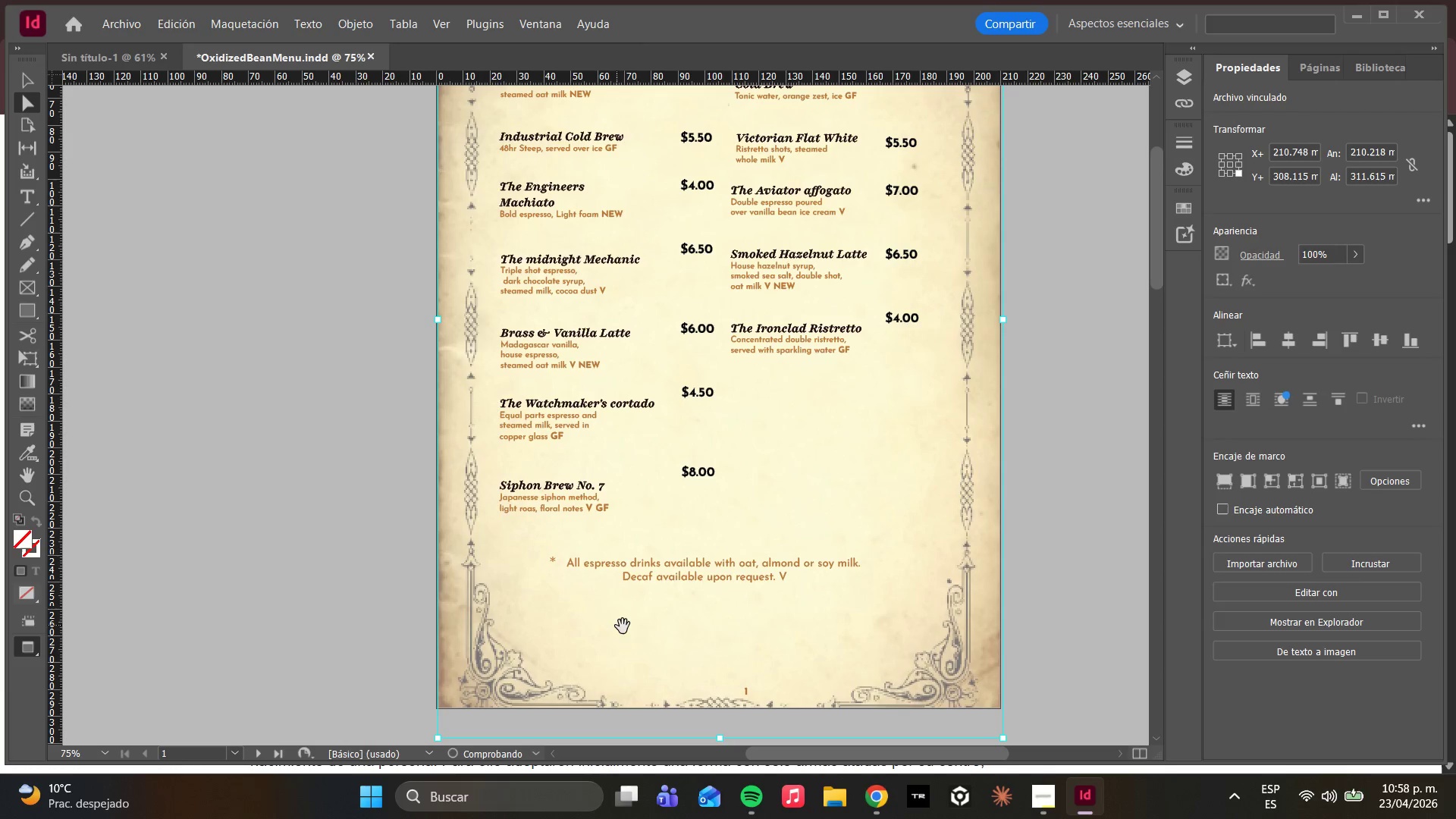 
key(Control+Z)
 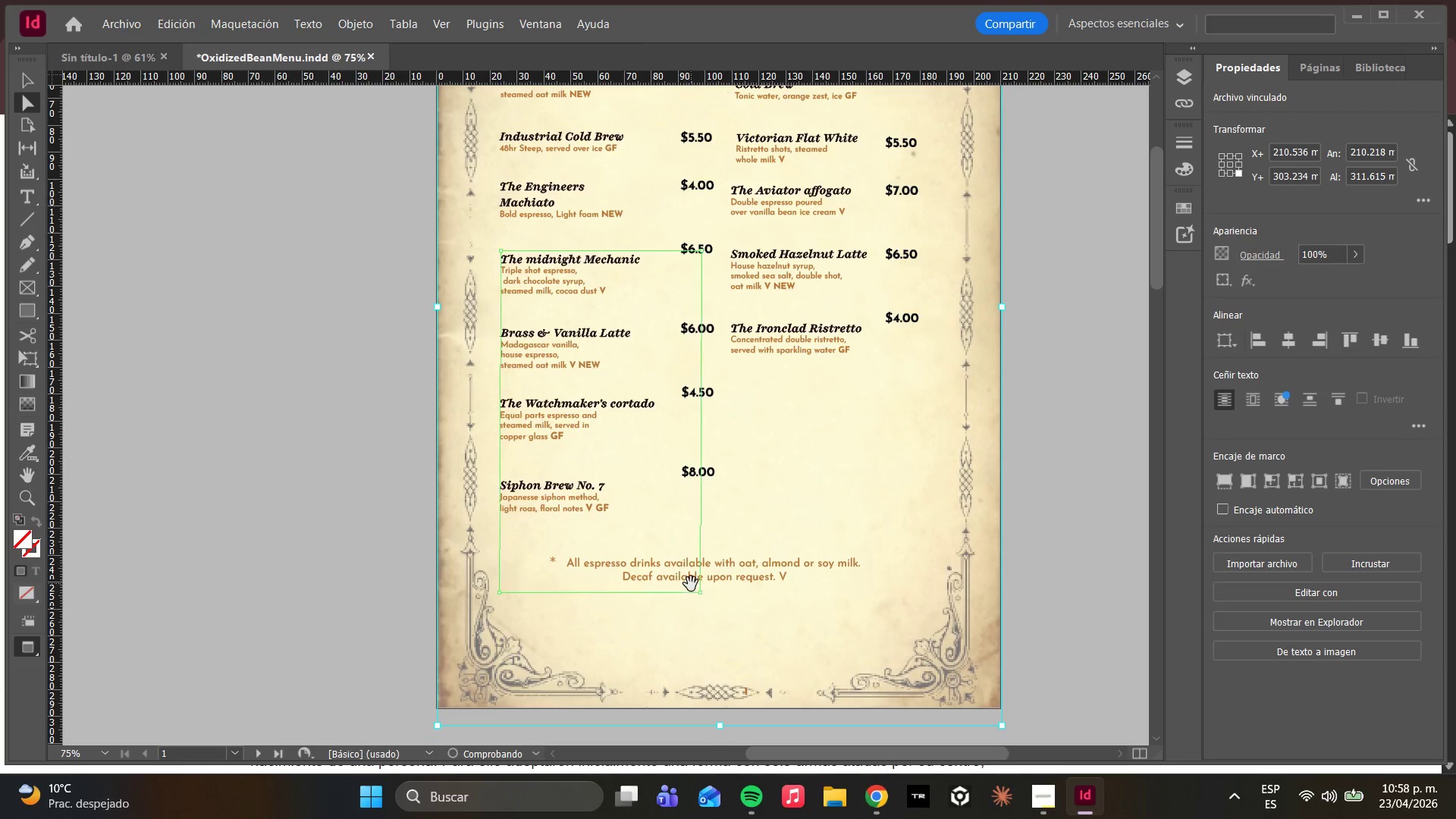 
left_click_drag(start_coordinate=[691, 583], to_coordinate=[696, 582])
 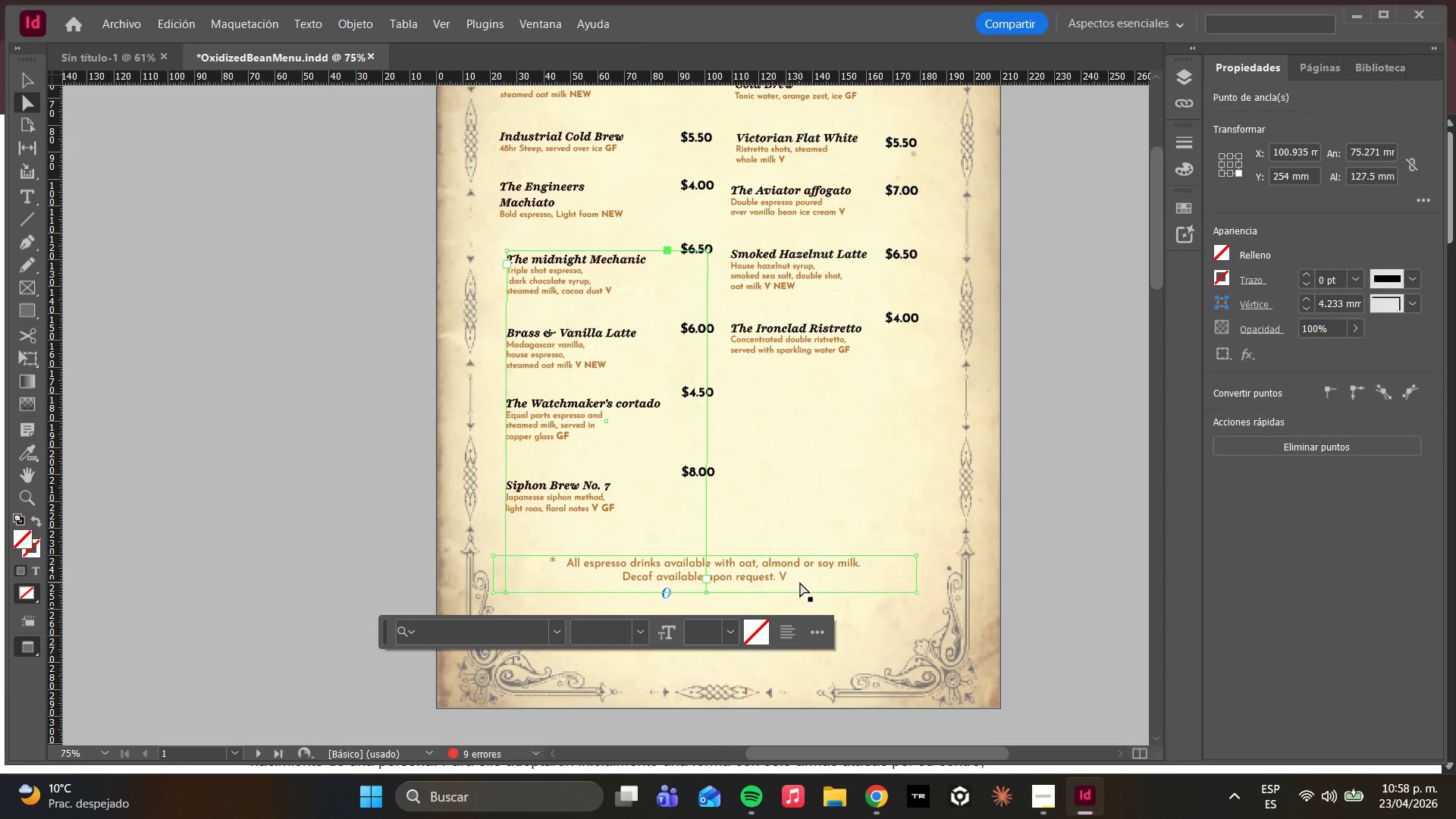 
key(Control+ControlLeft)
 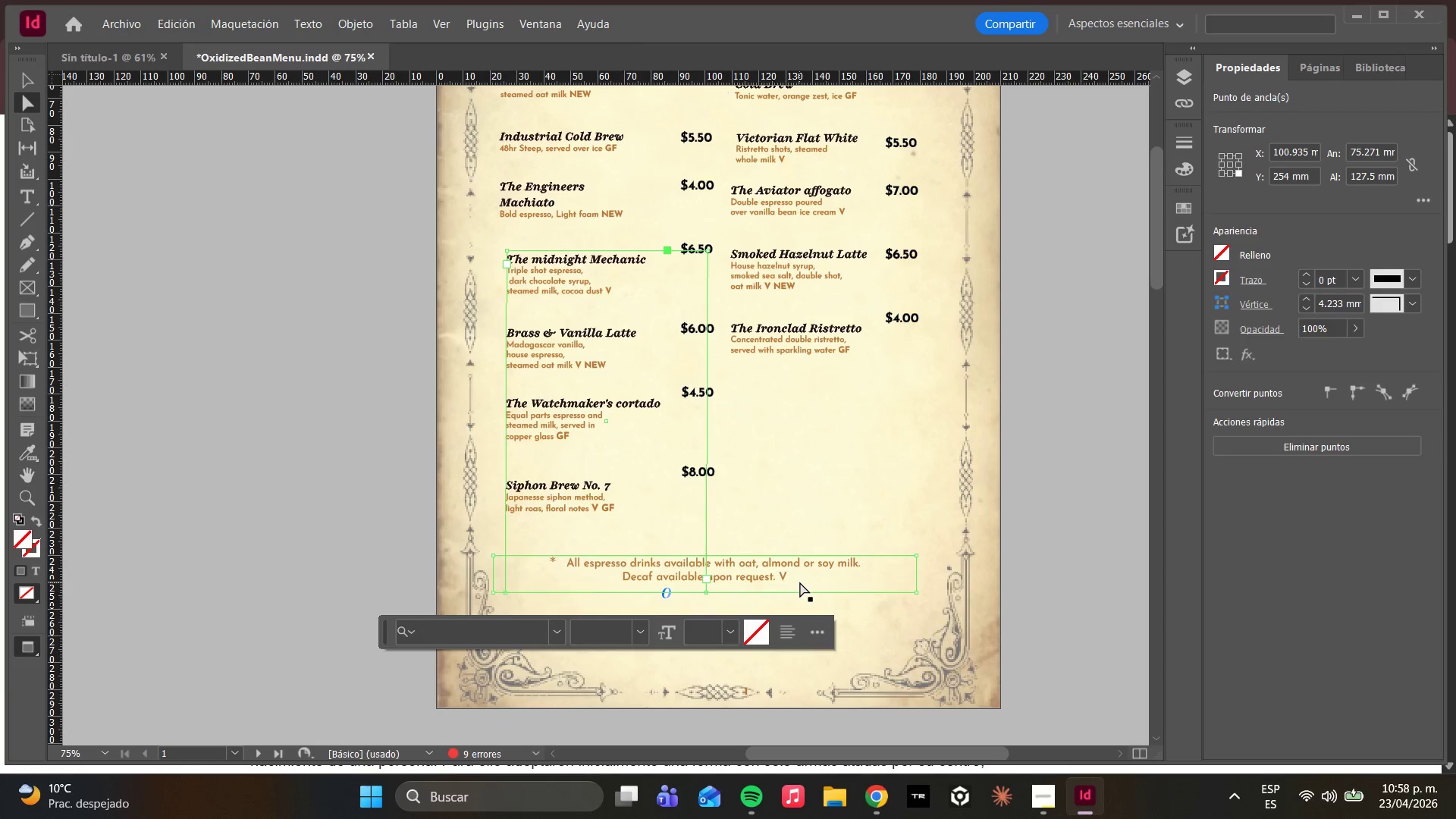 
key(Control+Z)
 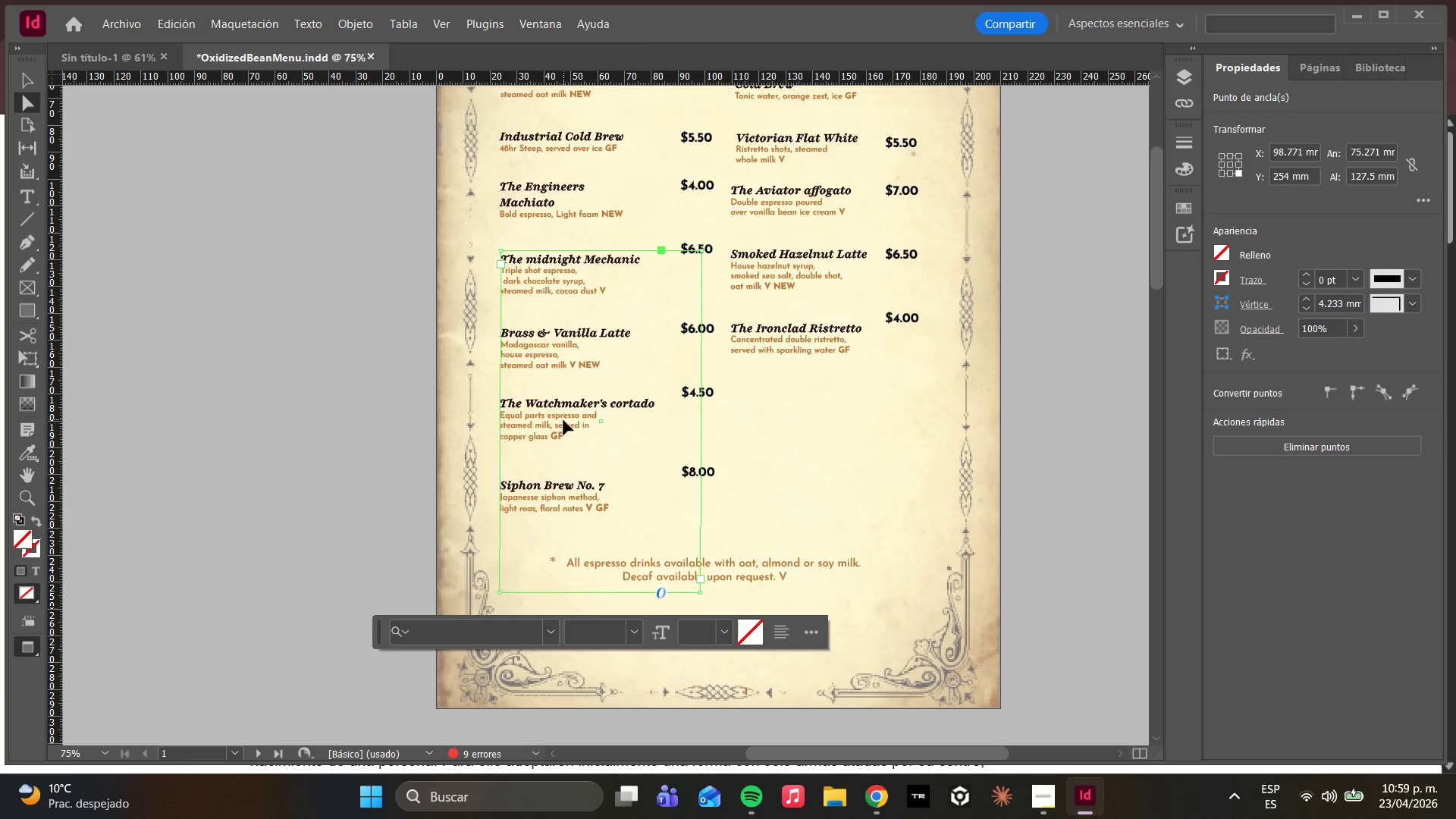 
left_click([804, 629])
 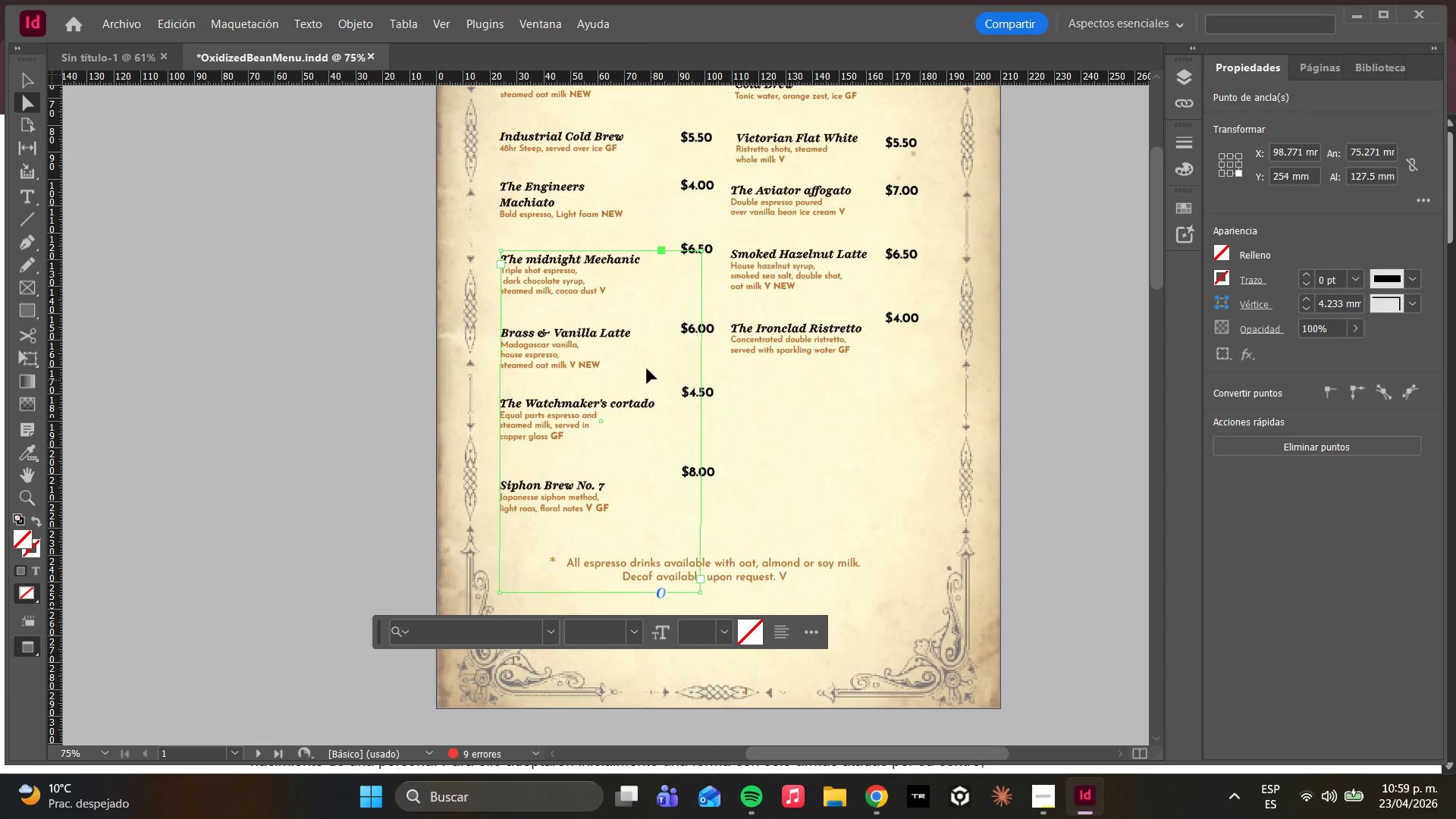 
left_click([592, 234])
 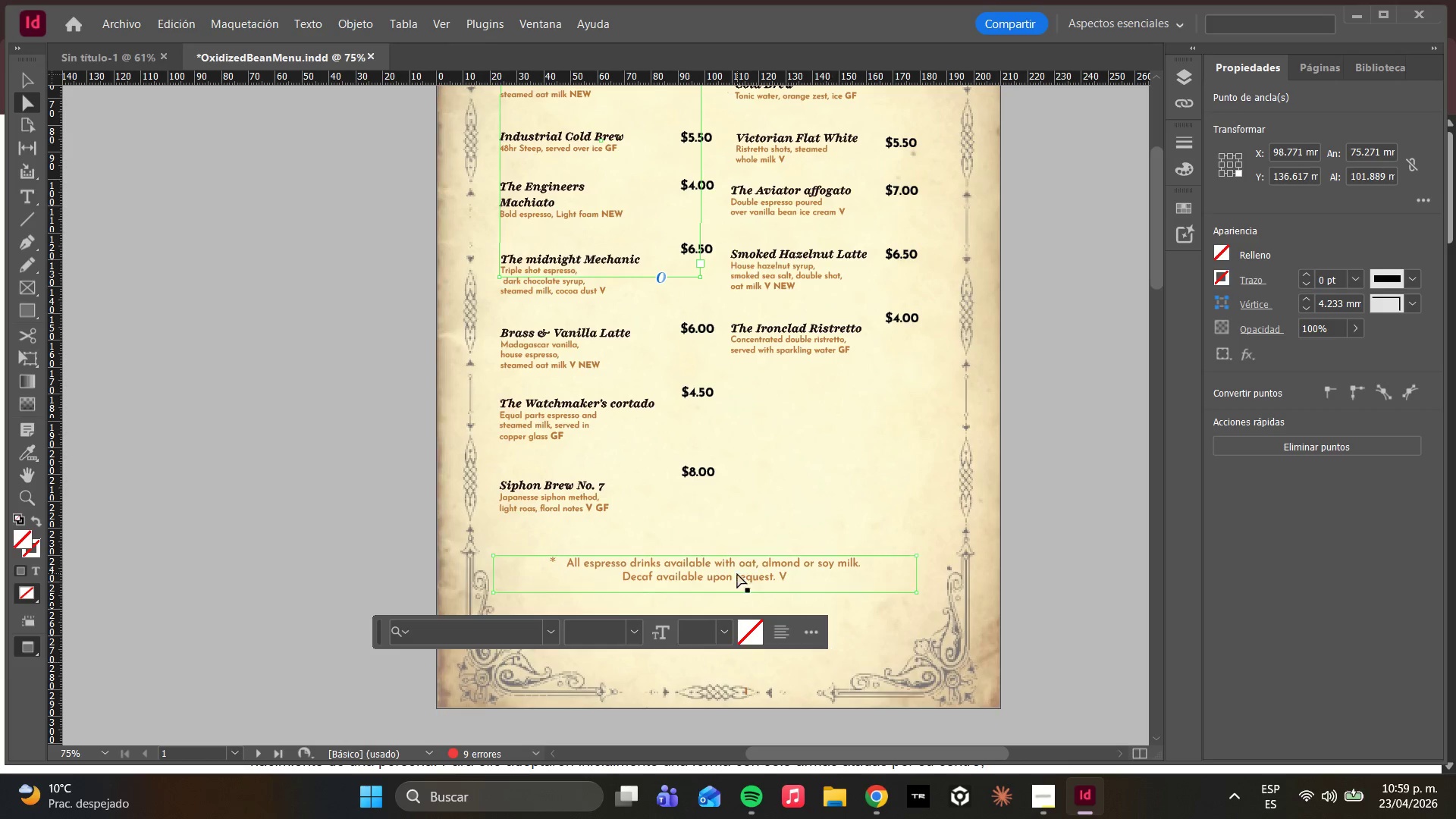 
left_click([726, 566])
 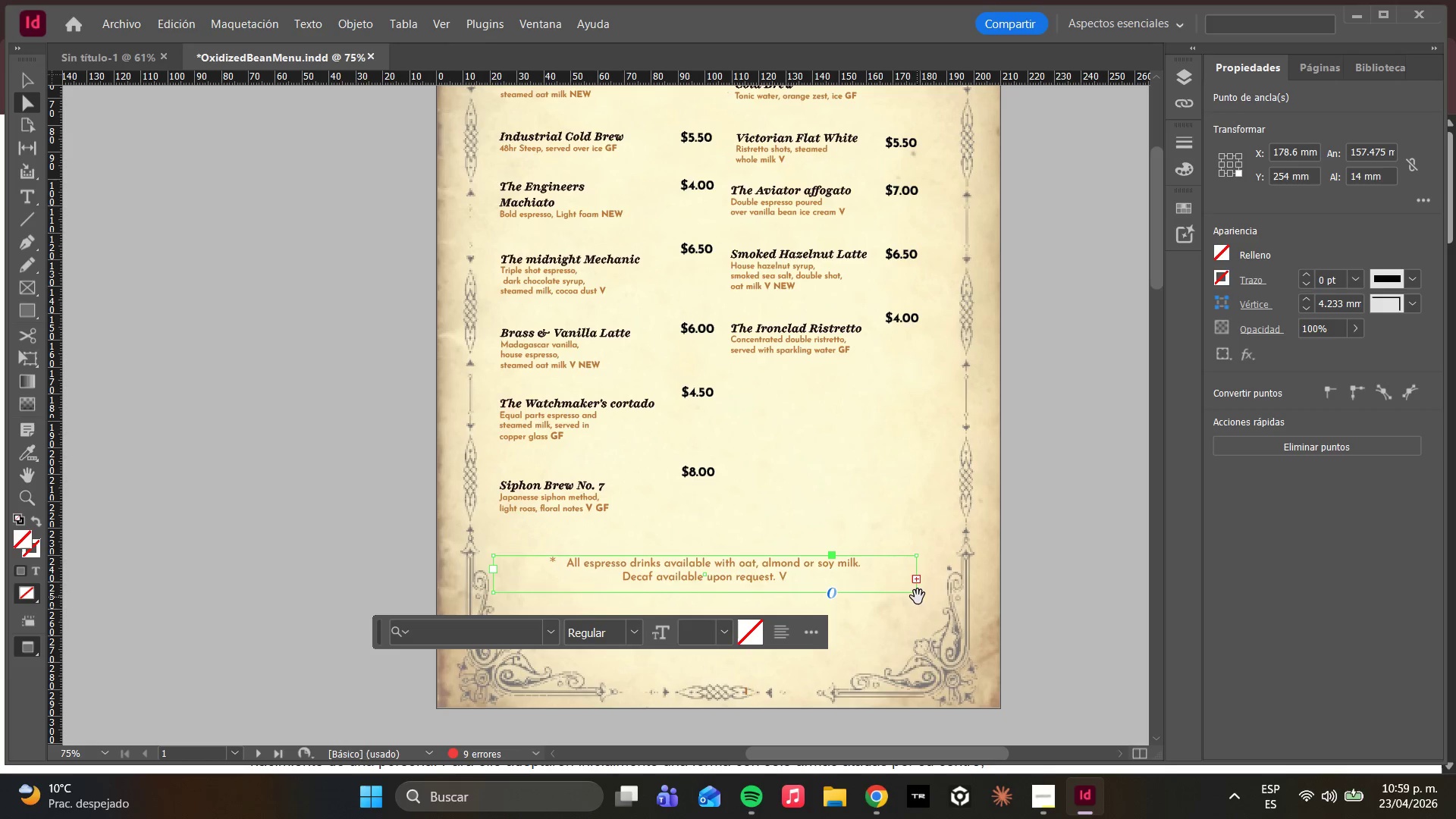 
key(Alt+AltLeft)
 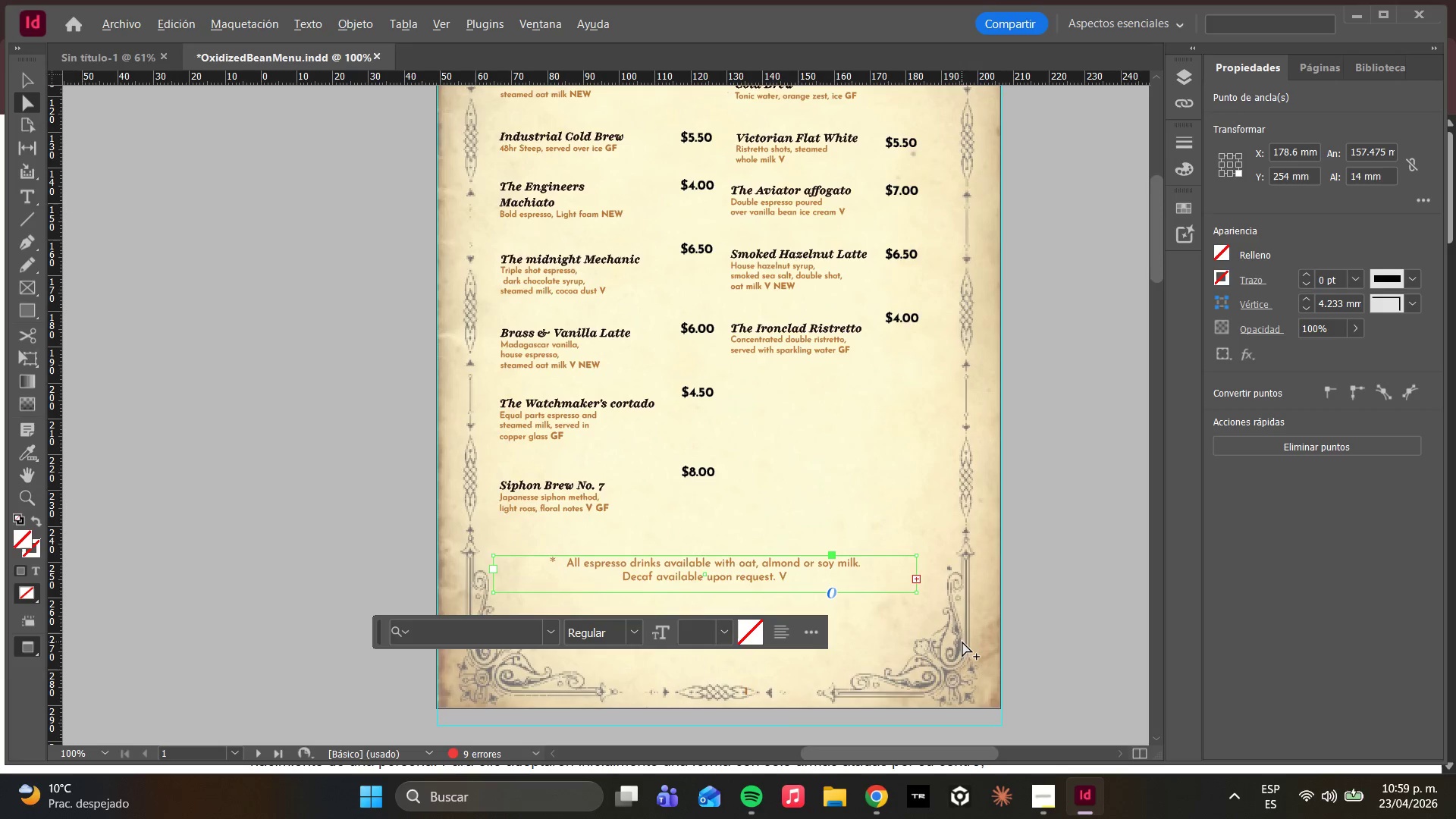 
scroll: coordinate [962, 642], scroll_direction: up, amount: 1.0
 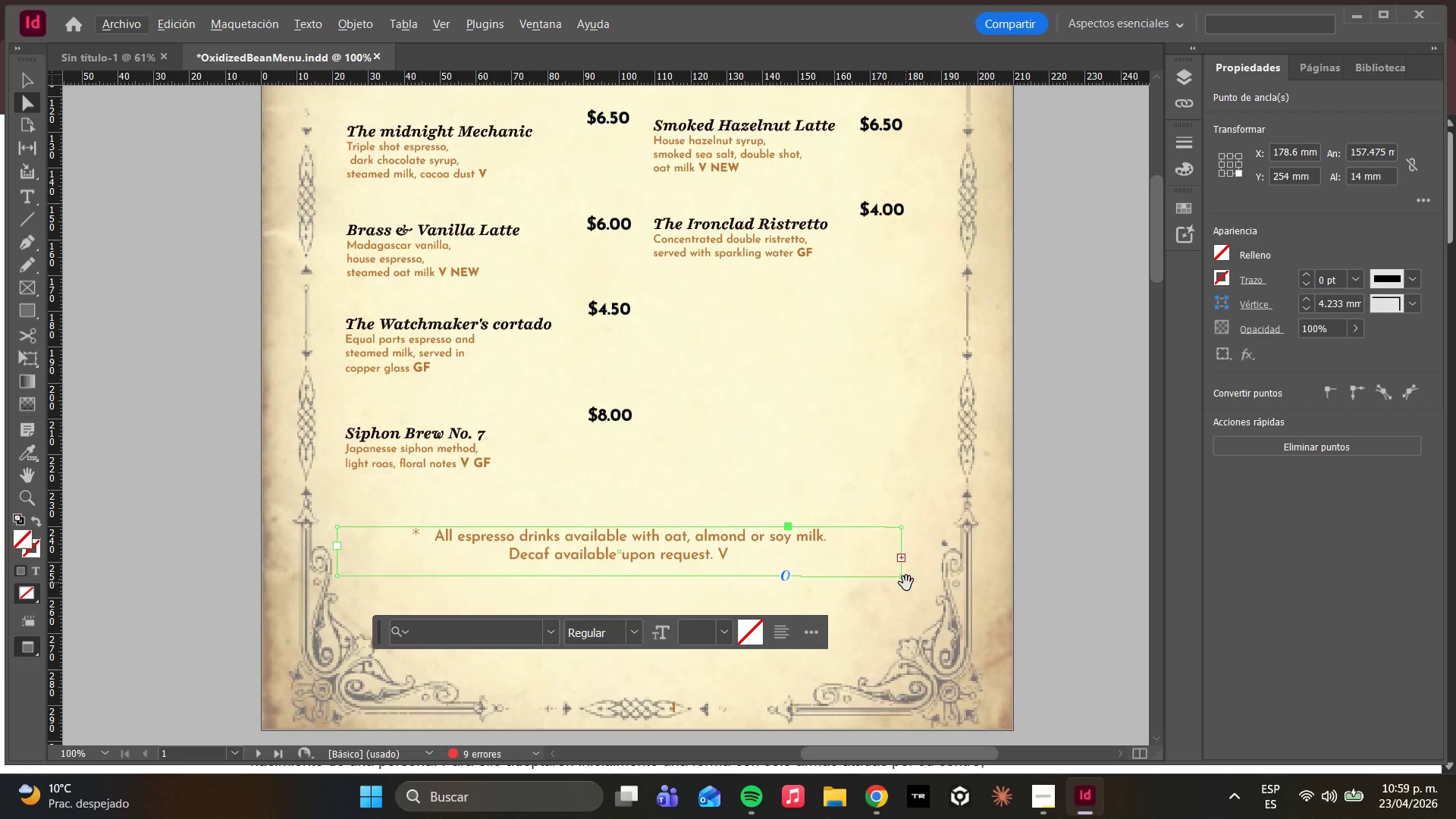 
left_click([898, 576])
 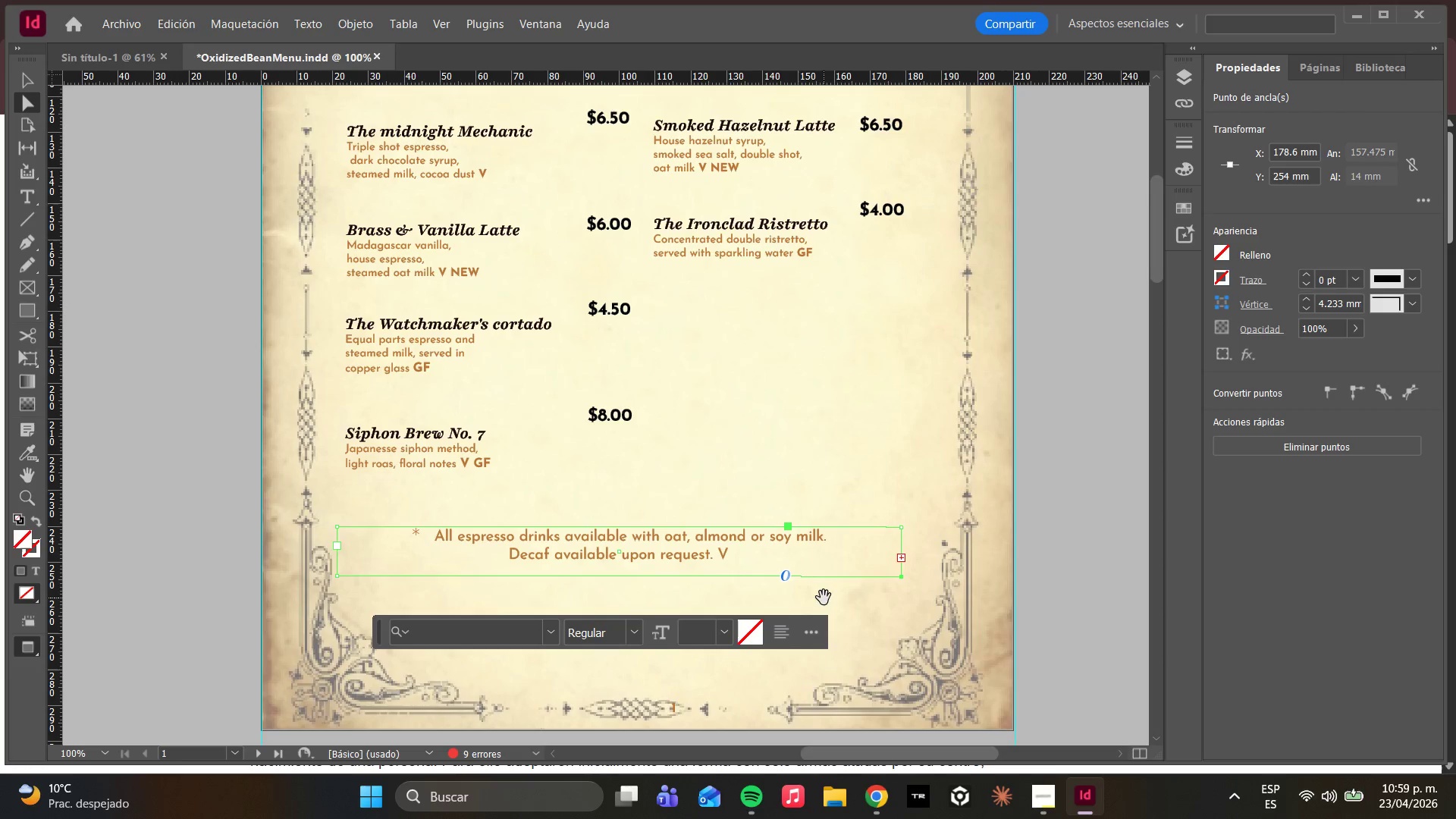 
hold_key(key=ShiftLeft, duration=1.77)
left_click([336, 576])
 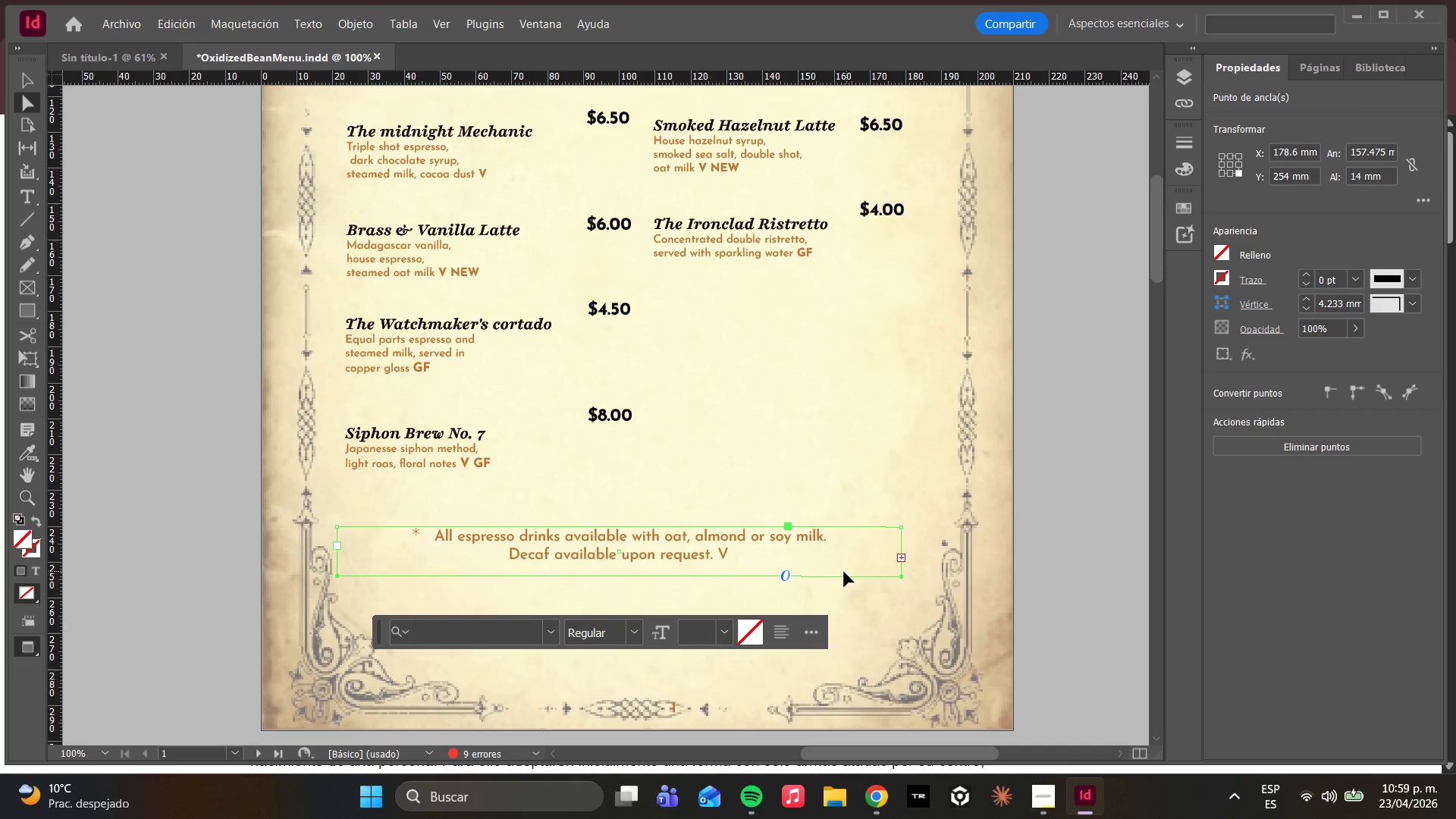 
left_click_drag(start_coordinate=[839, 575], to_coordinate=[839, 599])
 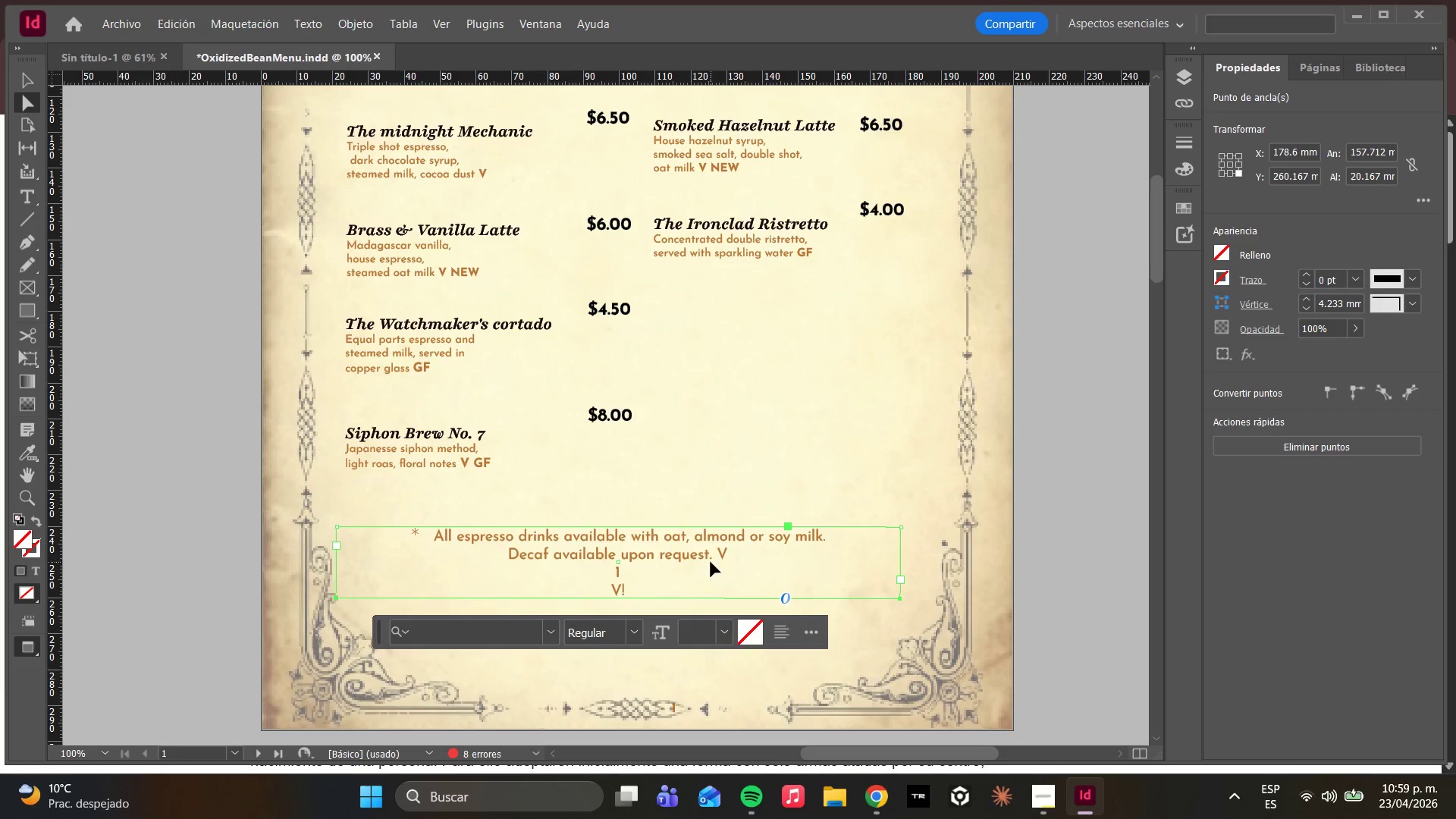 
left_click([683, 588])
 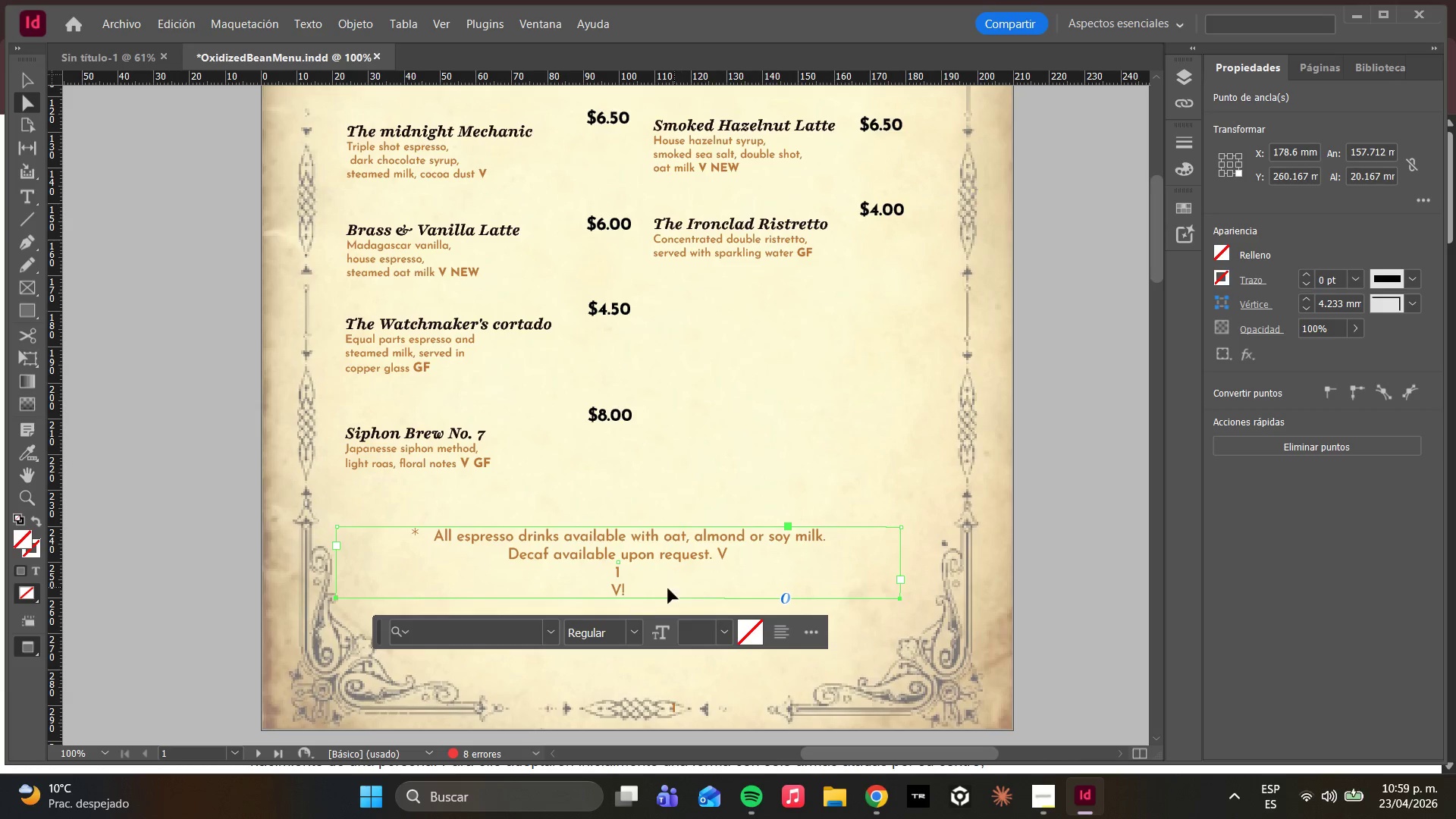 
left_click([650, 594])
 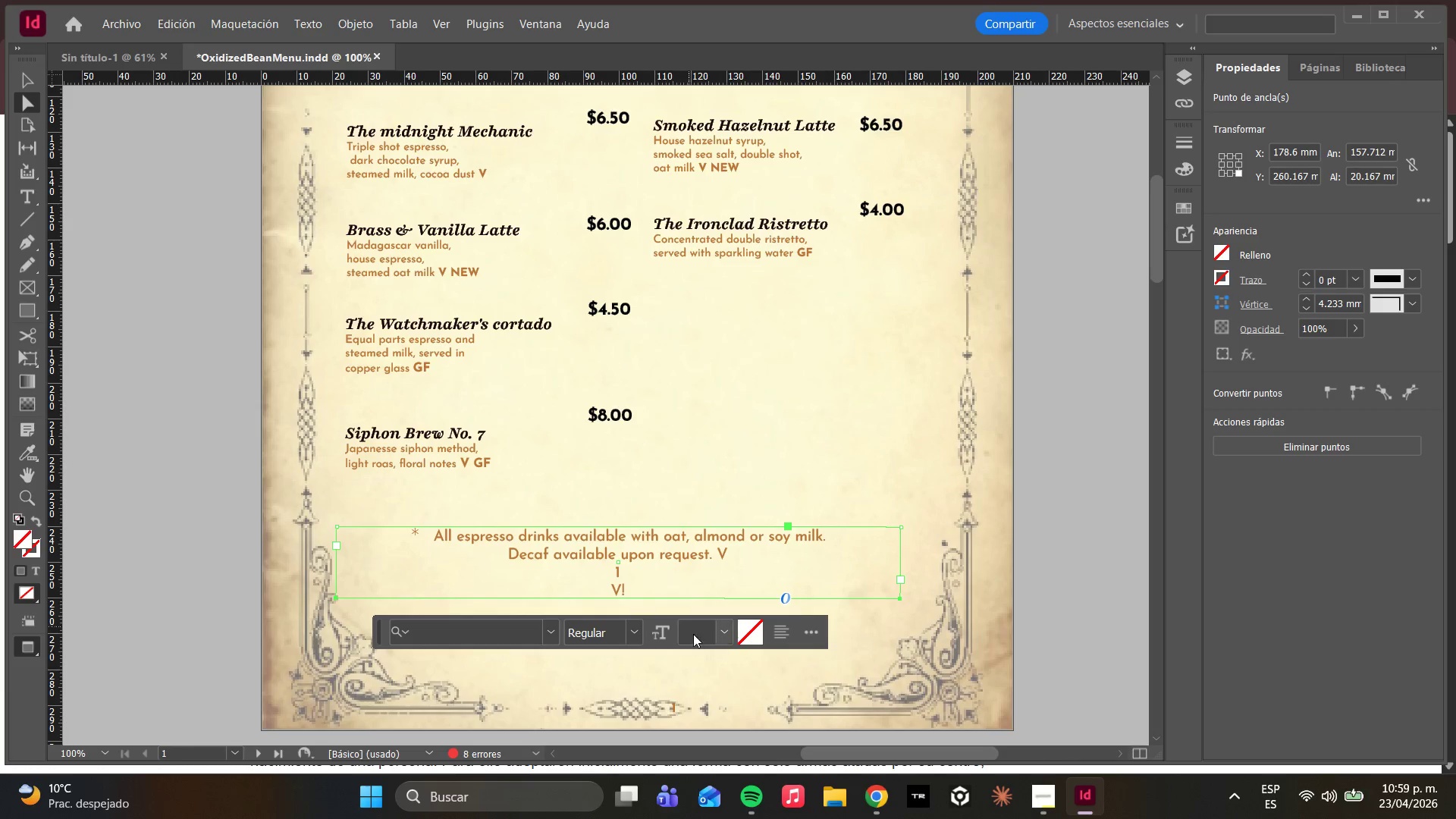 
scroll: coordinate [694, 673], scroll_direction: down, amount: 2.0
 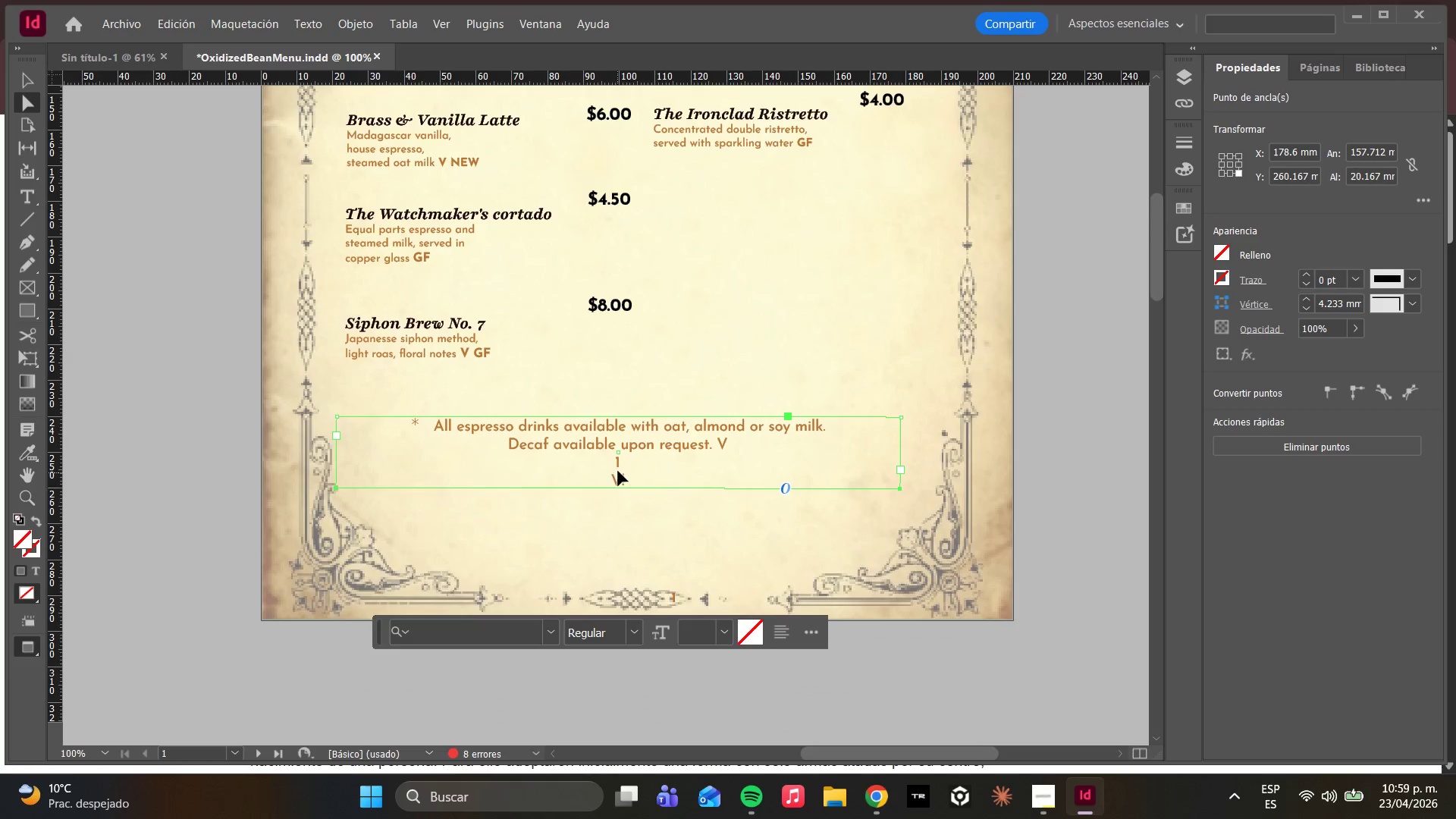 
double_click([620, 470])
 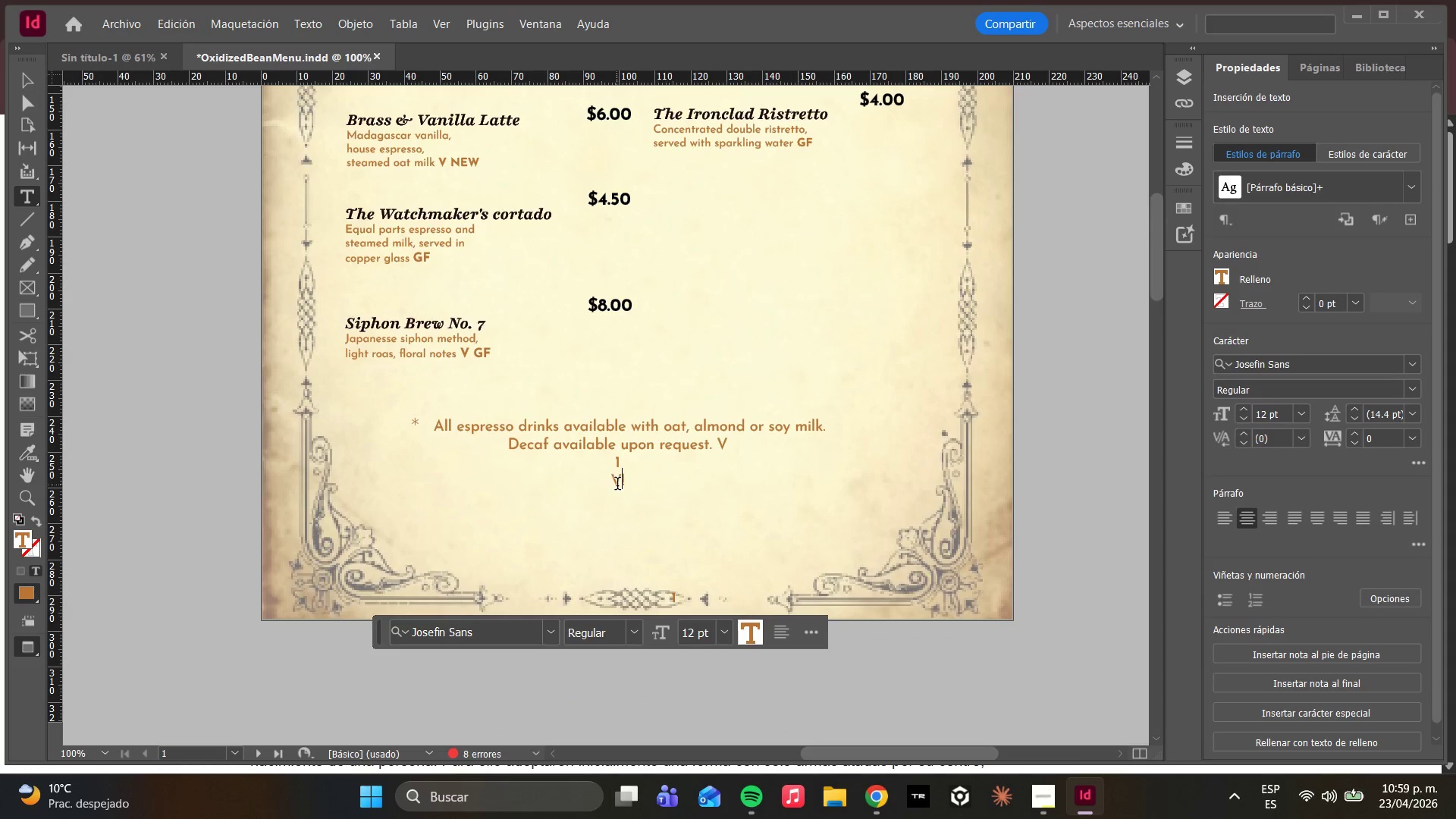 
left_click([613, 485])
 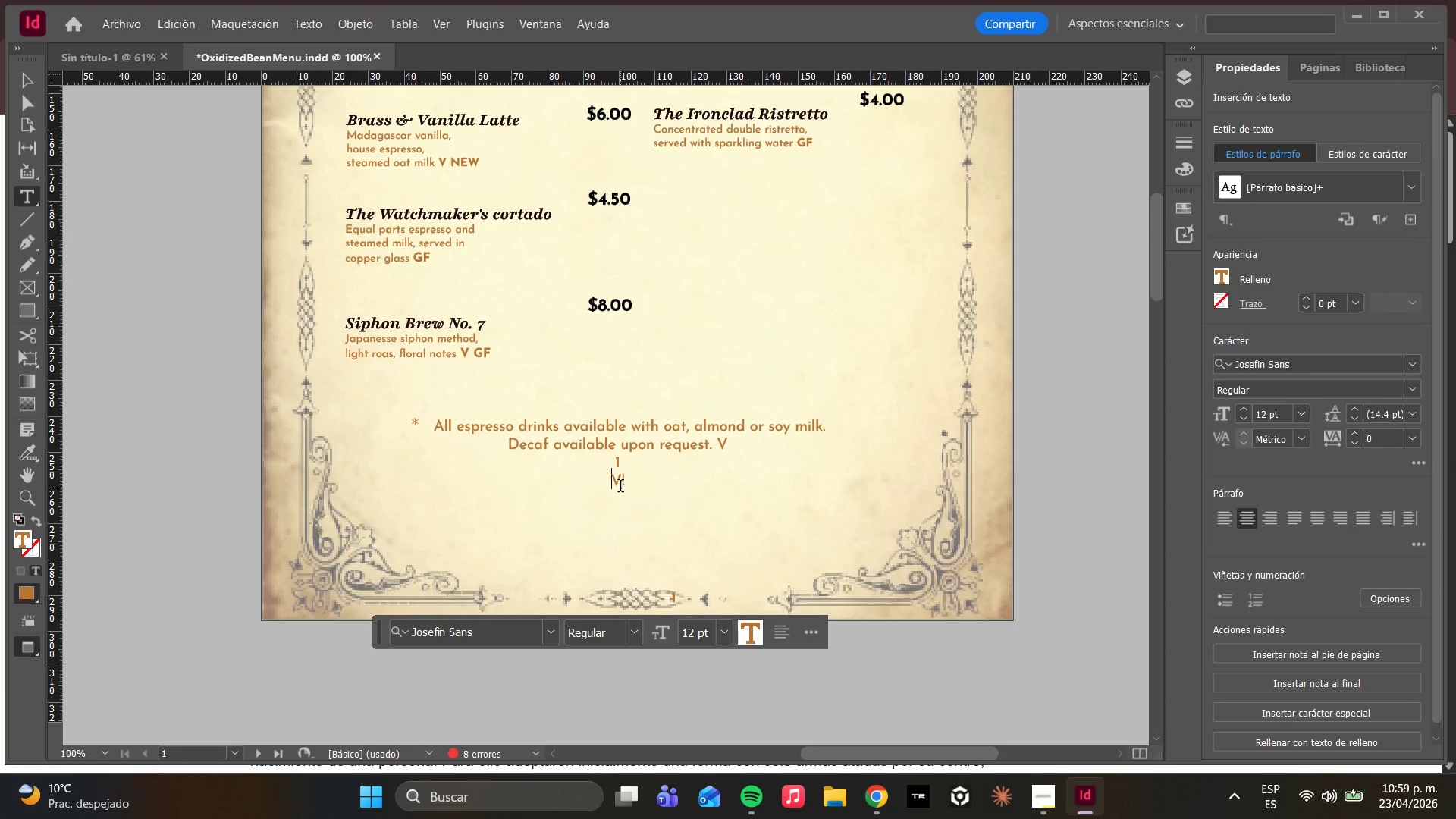 
key(Backspace)
 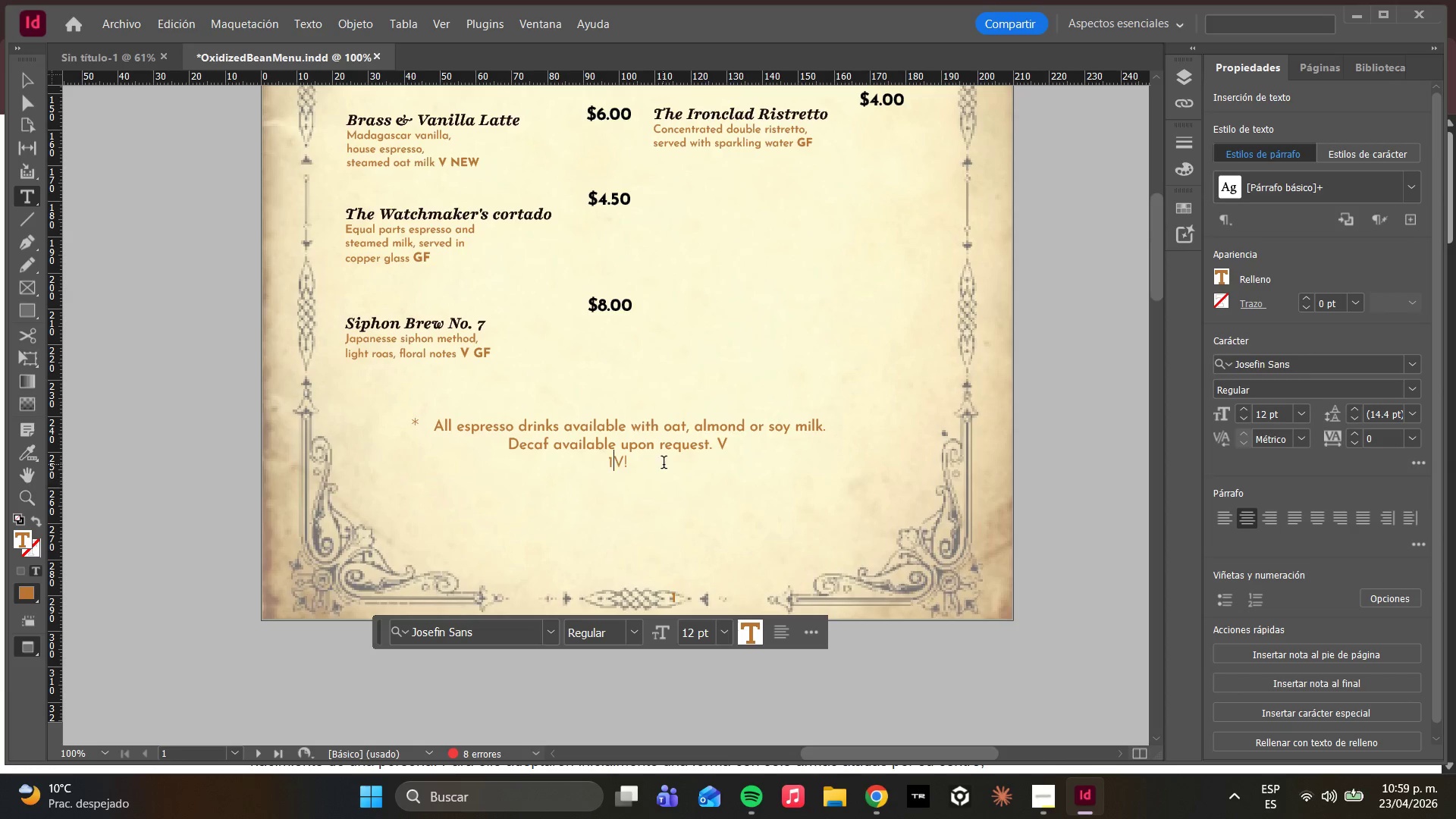 
left_click_drag(start_coordinate=[636, 460], to_coordinate=[616, 463])
 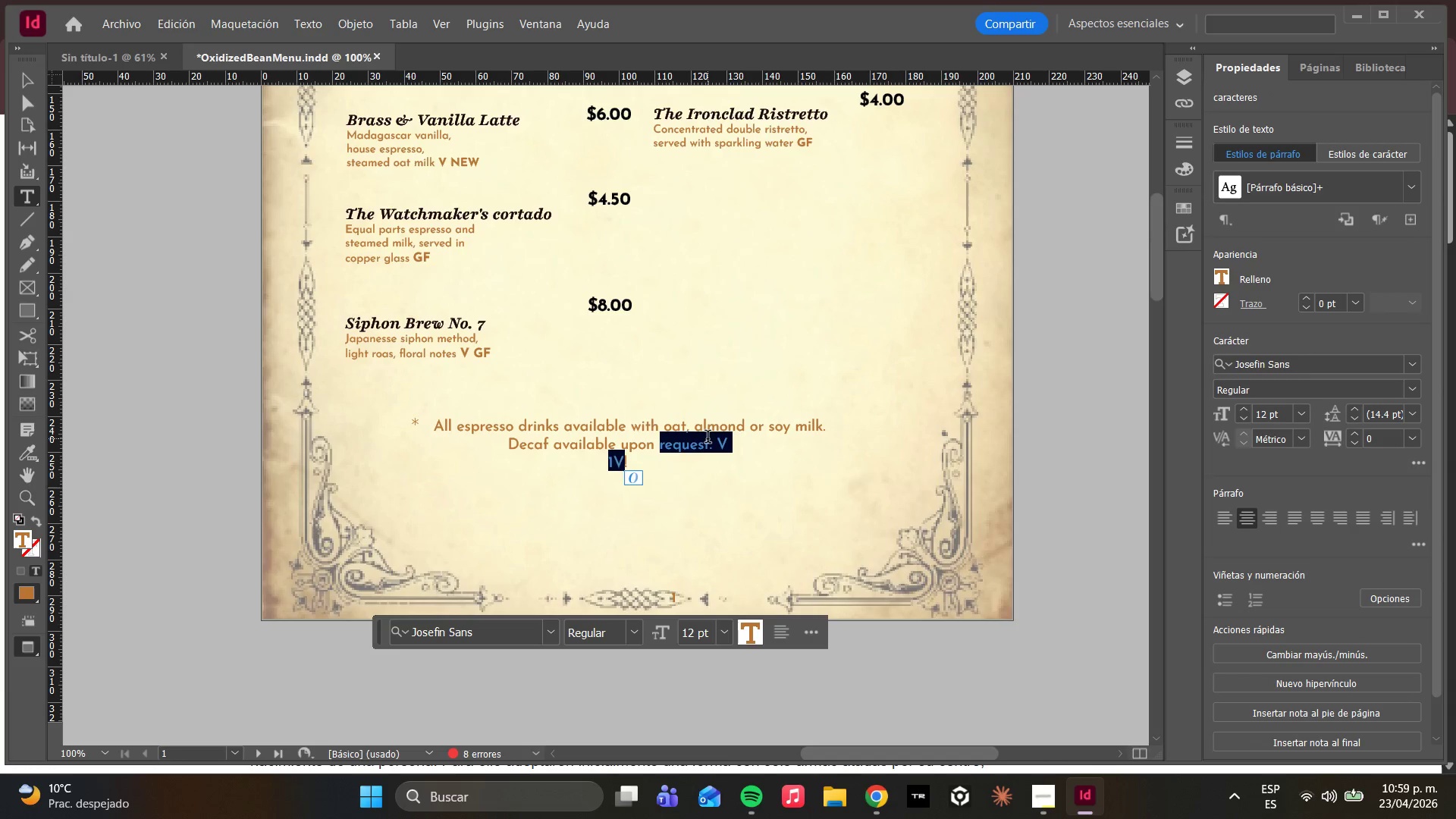 
double_click([616, 463])
 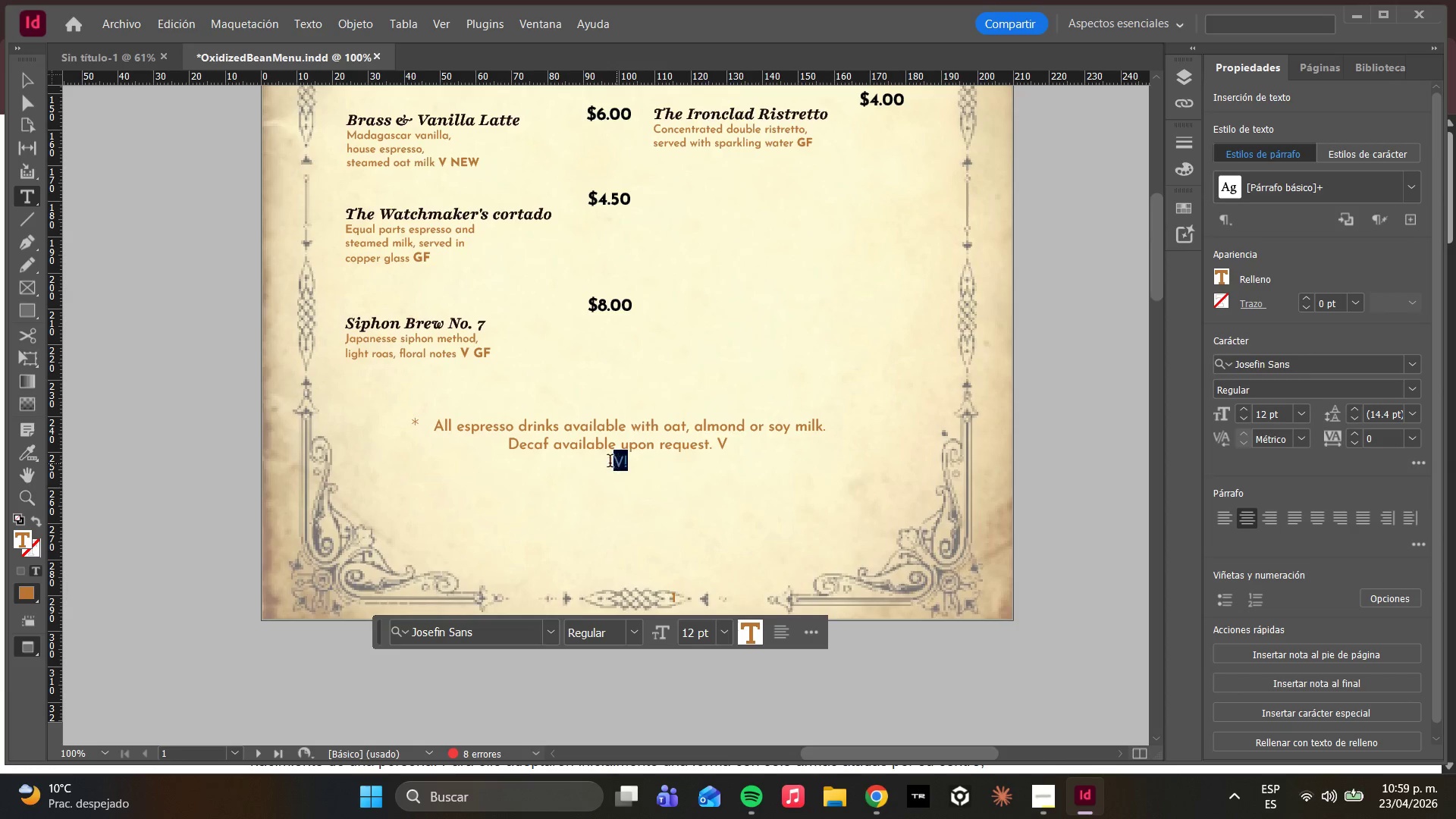 
left_click_drag(start_coordinate=[615, 463], to_coordinate=[675, 446])
 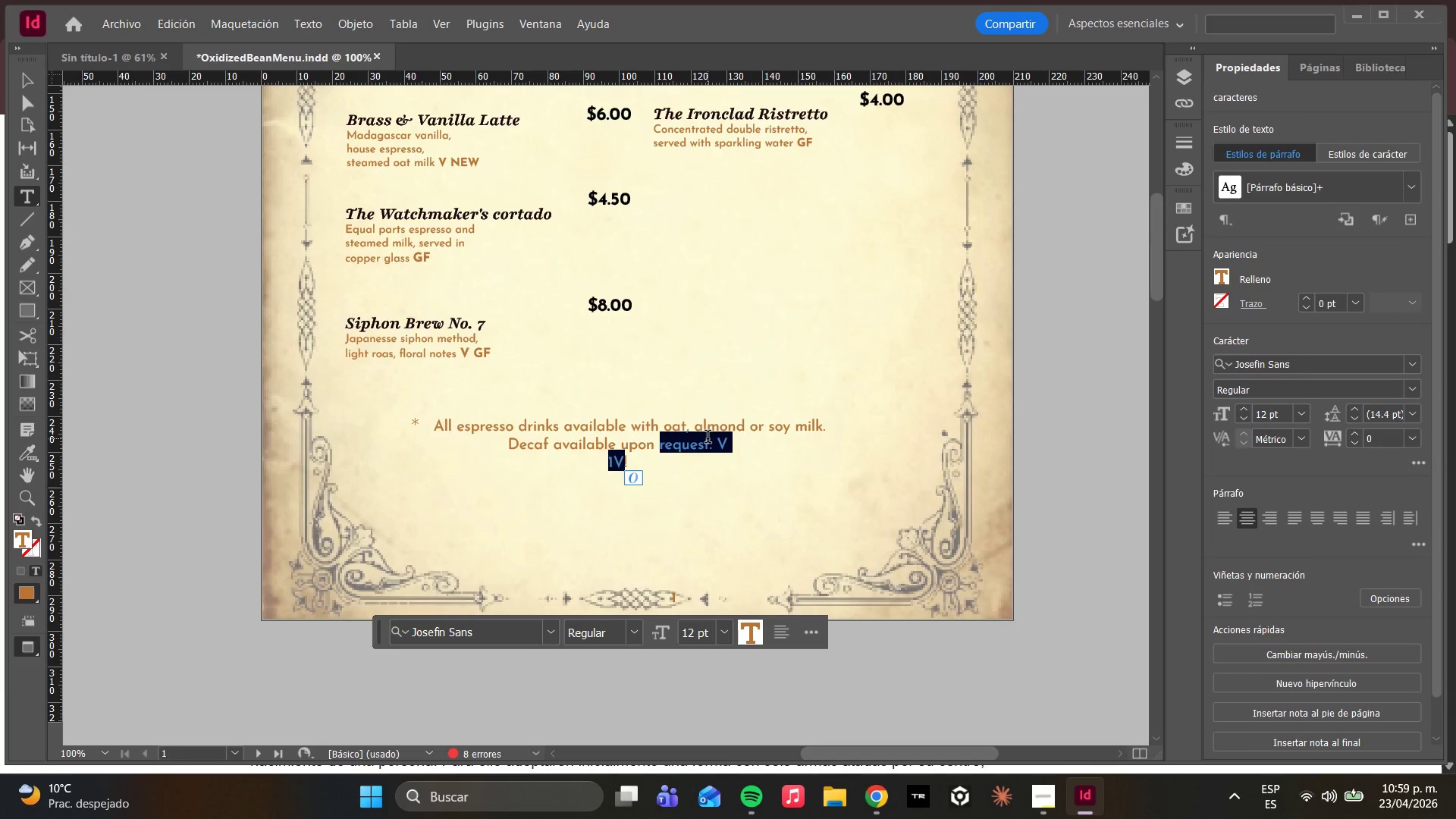 
left_click_drag(start_coordinate=[697, 440], to_coordinate=[723, 444])
 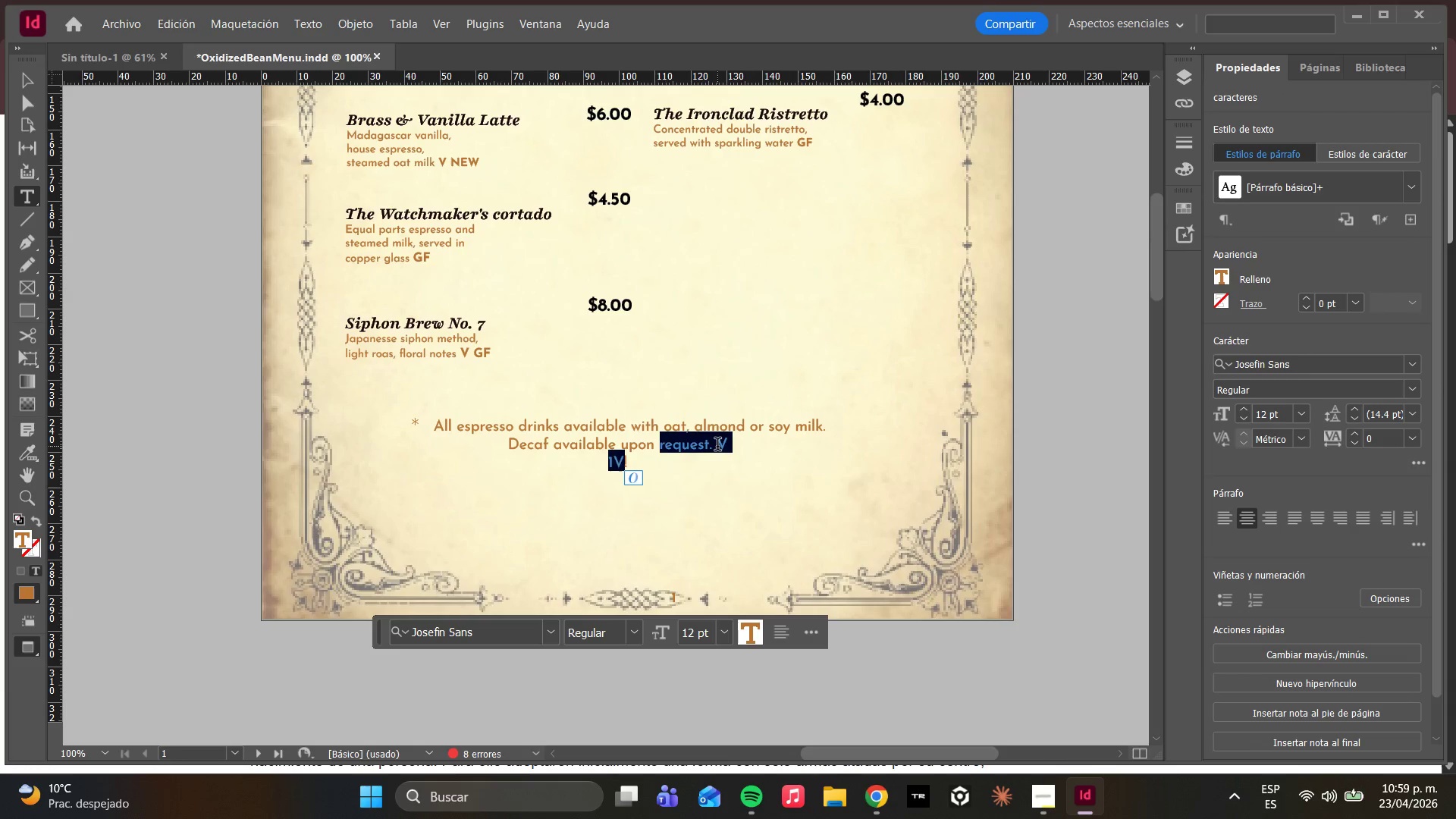 
double_click([717, 446])
 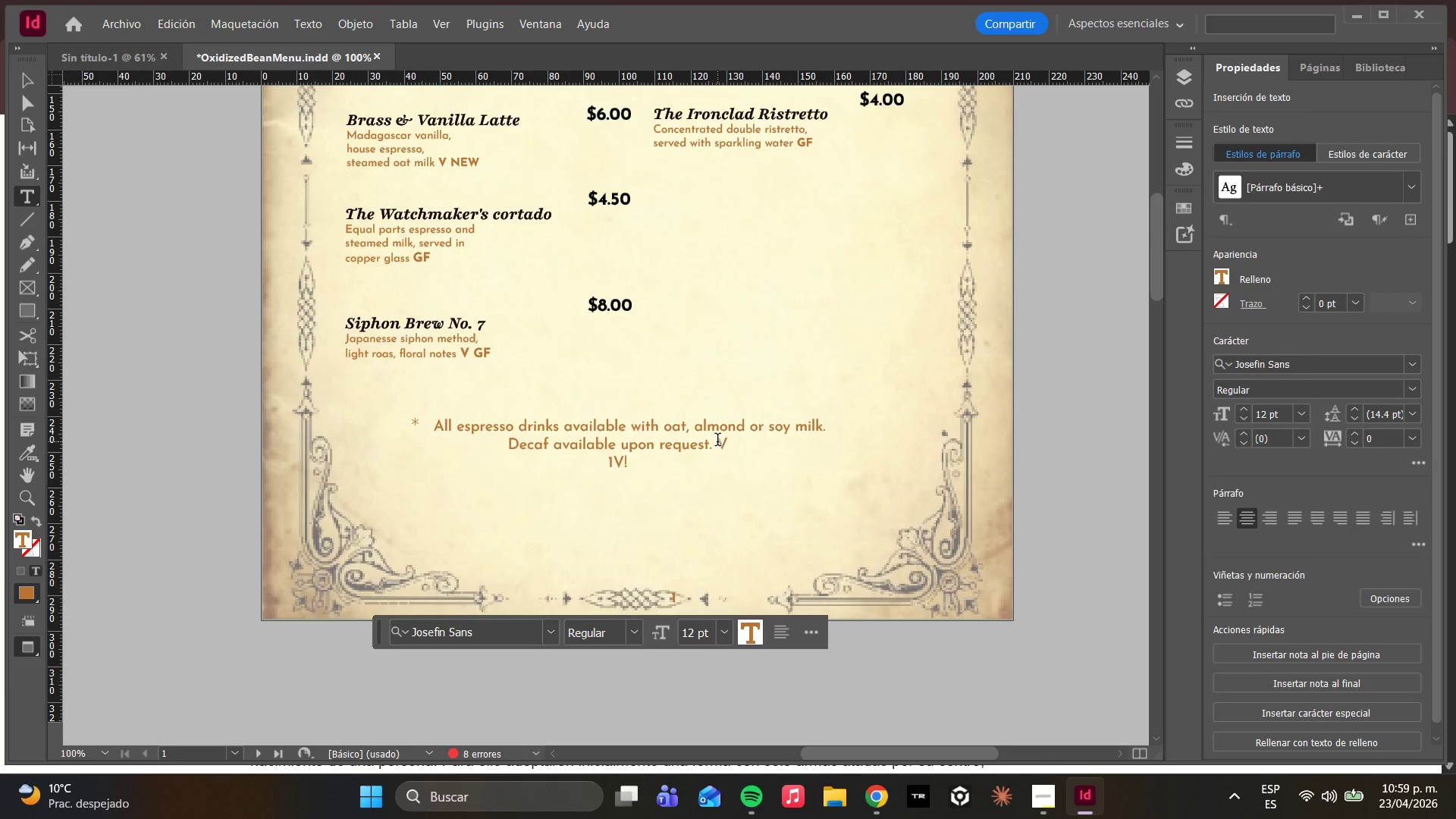 
left_click_drag(start_coordinate=[717, 441], to_coordinate=[726, 452])
 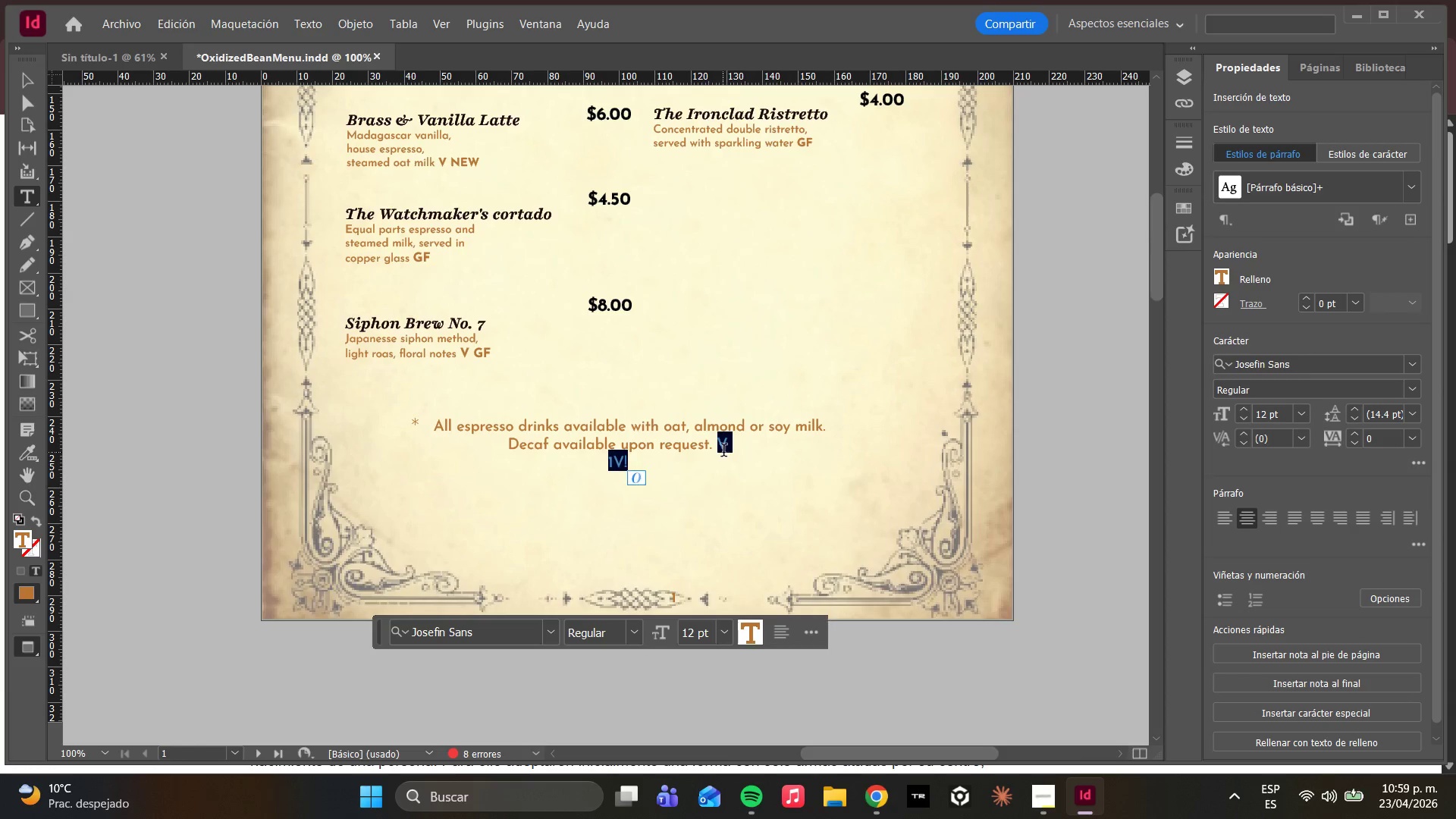 
key(Backspace)
 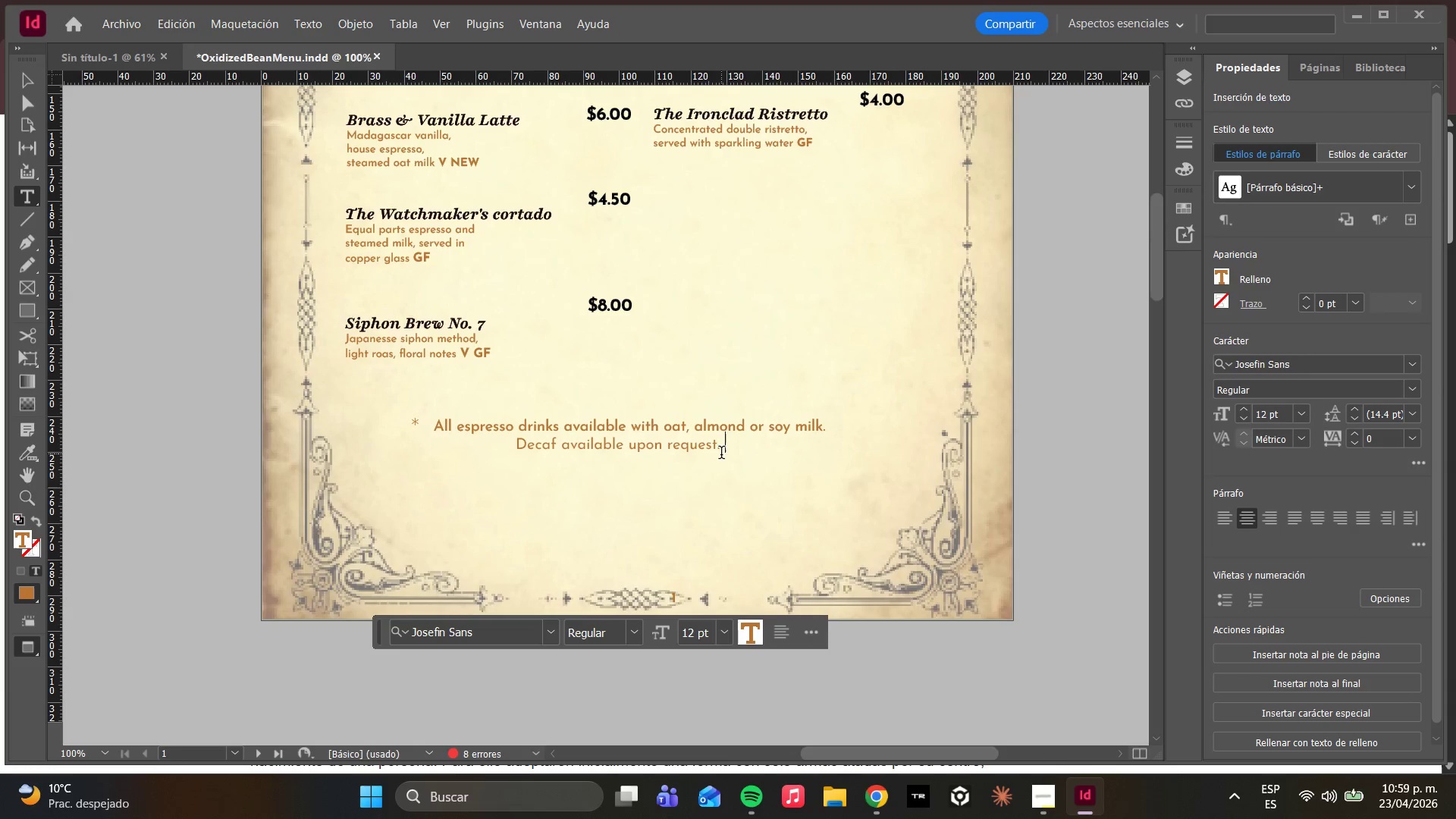 
key(Enter)
 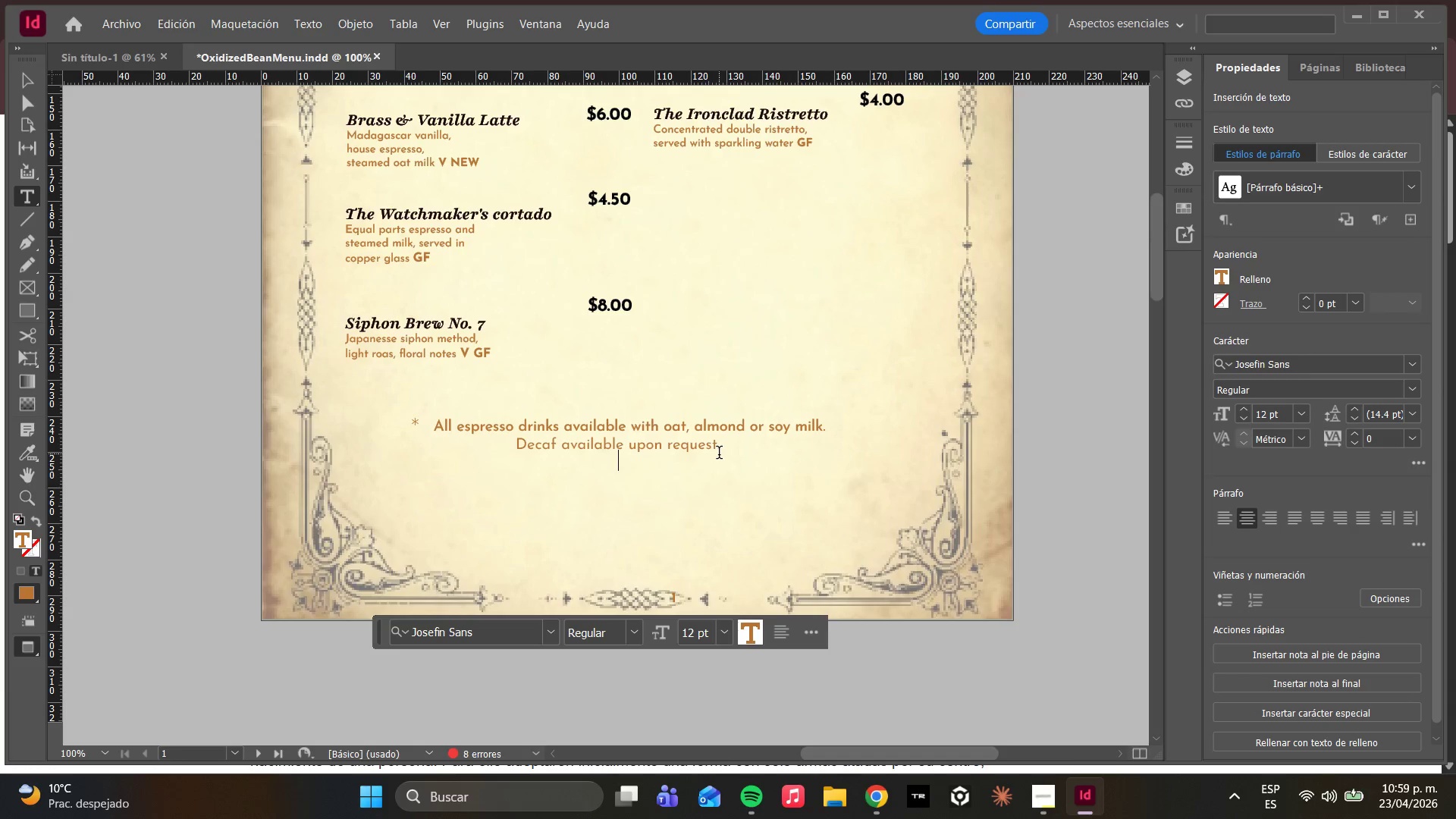 
key(CapsLock)
 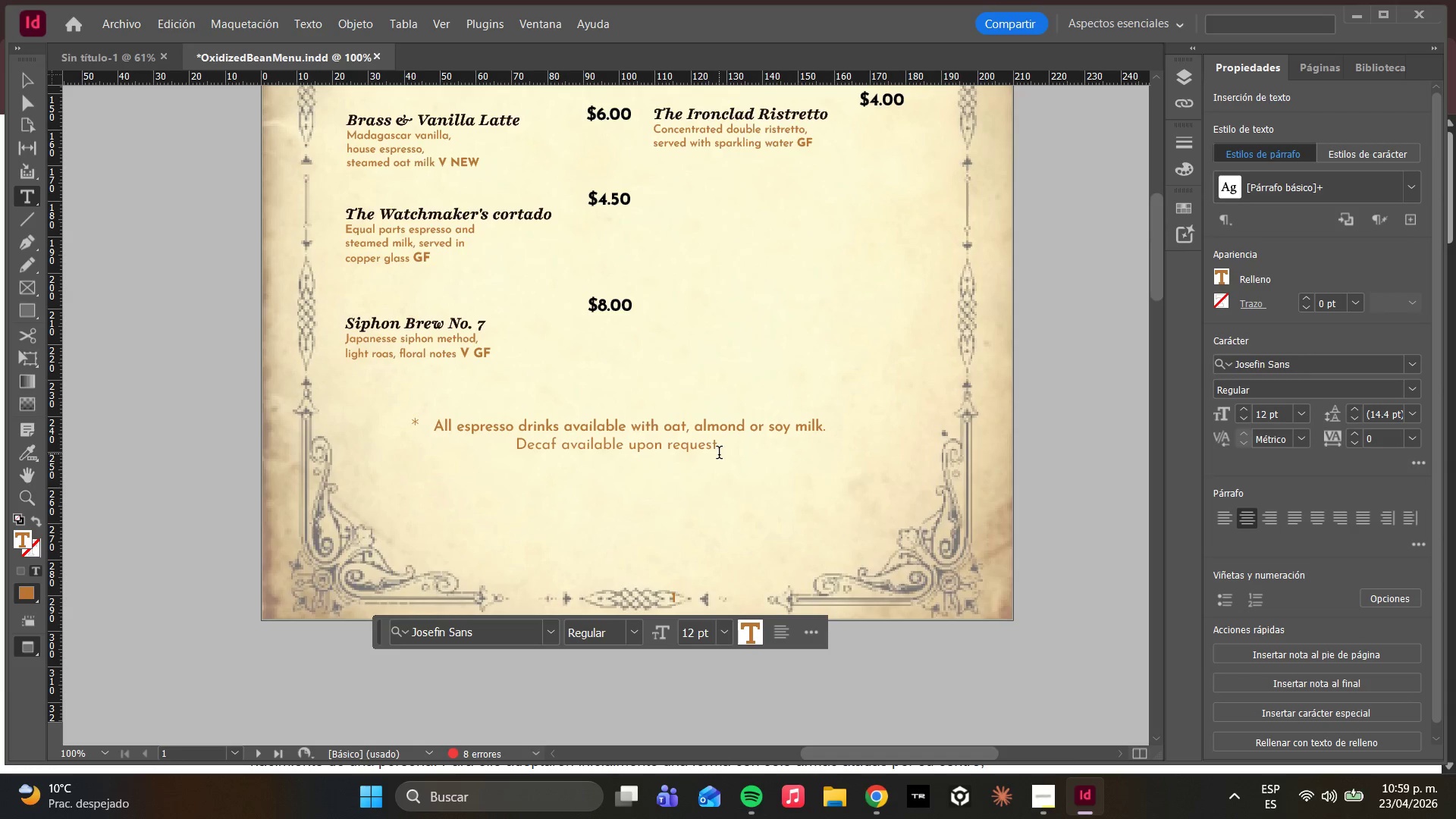 
key(V)
 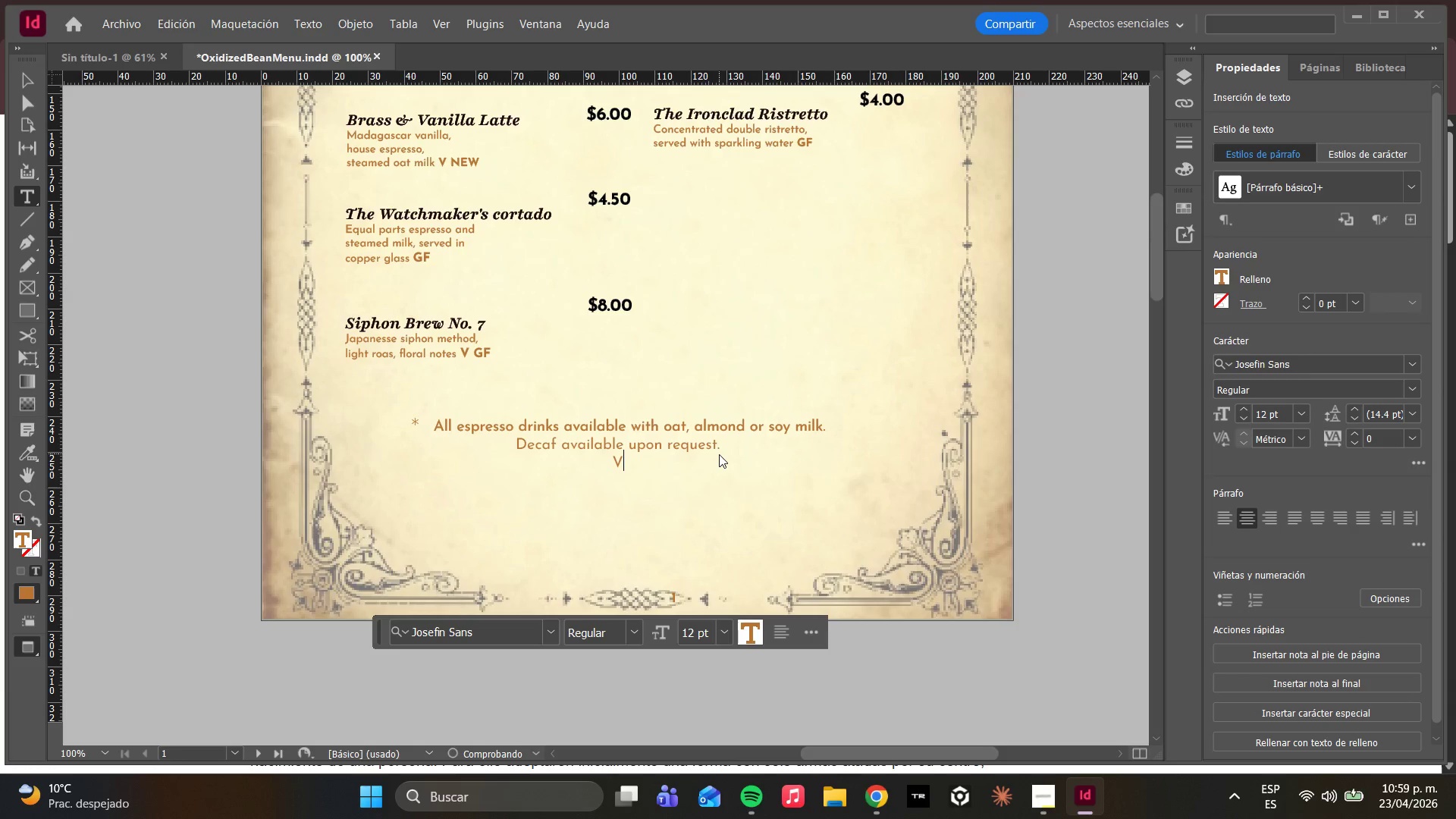 
key(CapsLock)
 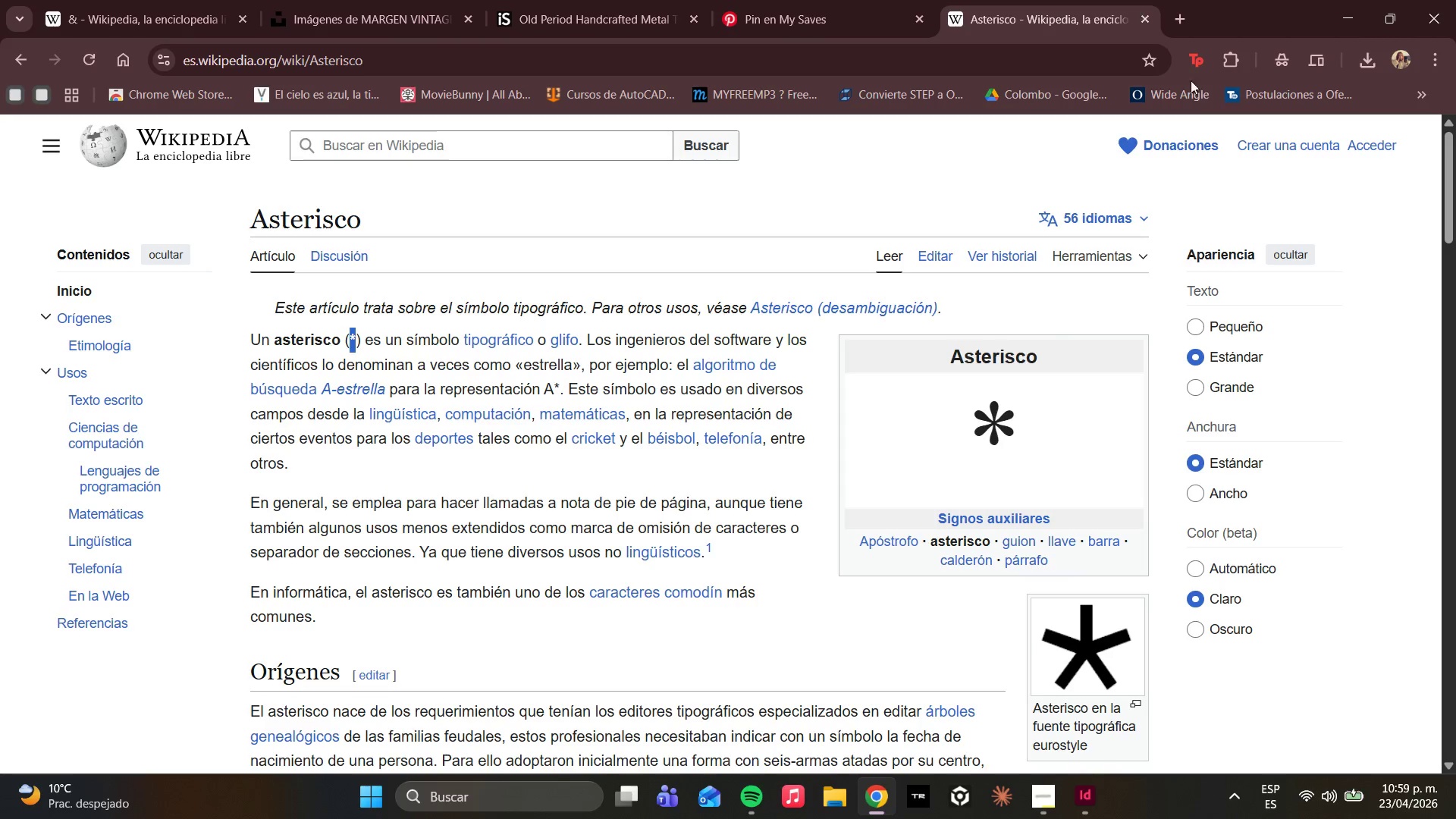 
left_click([1188, 19])
 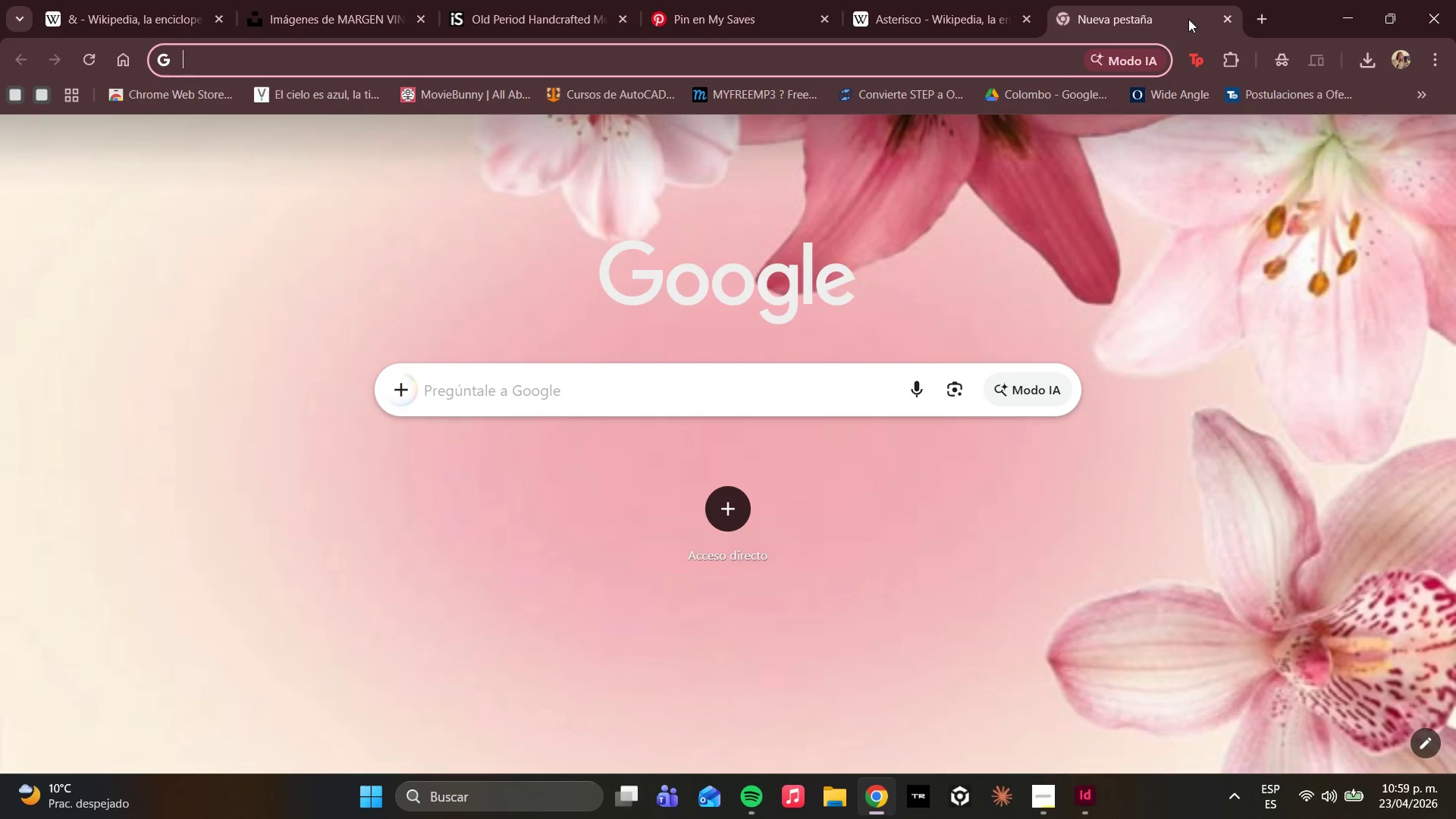 
type(signo ig)
 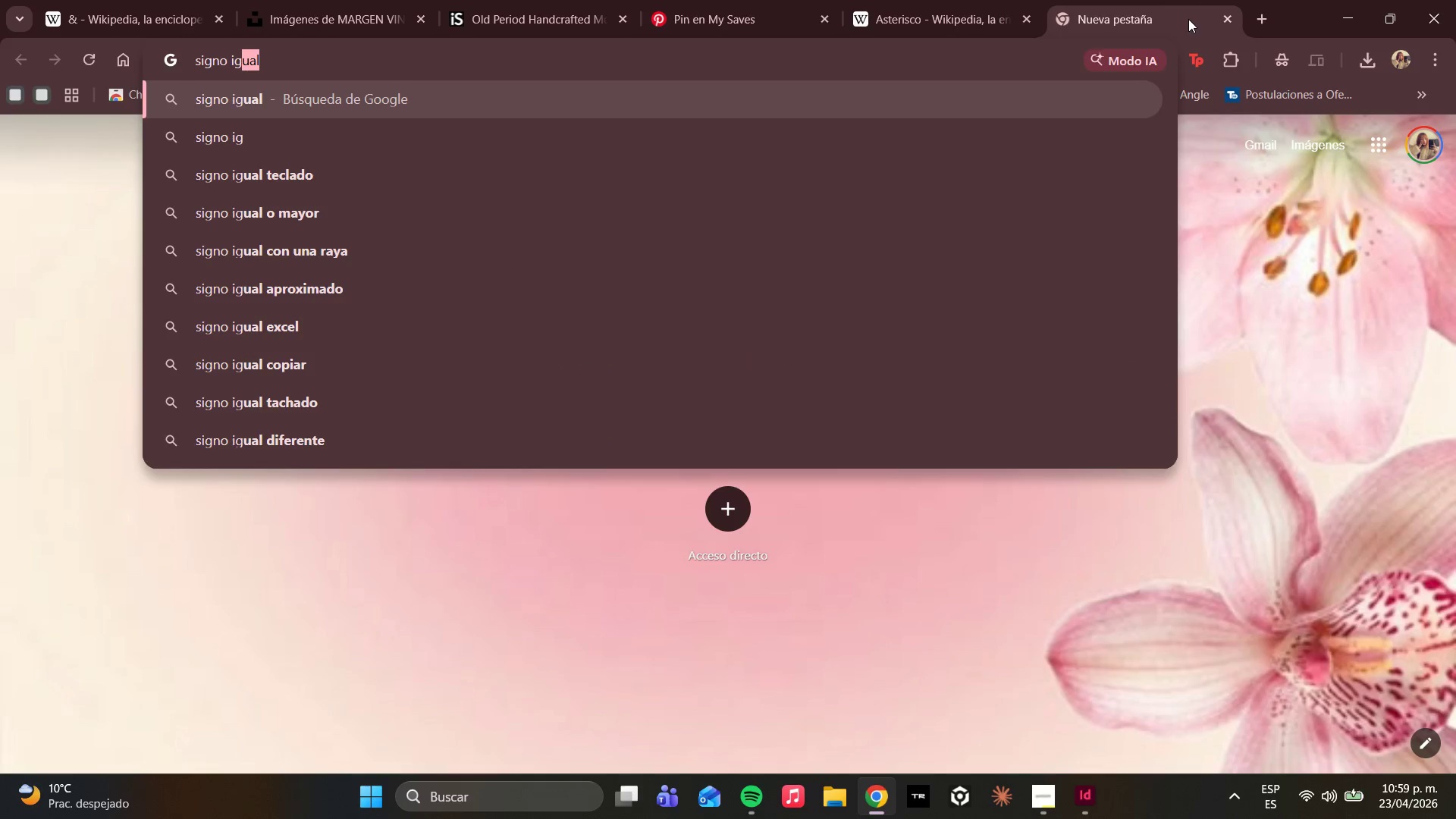 
key(Enter)
 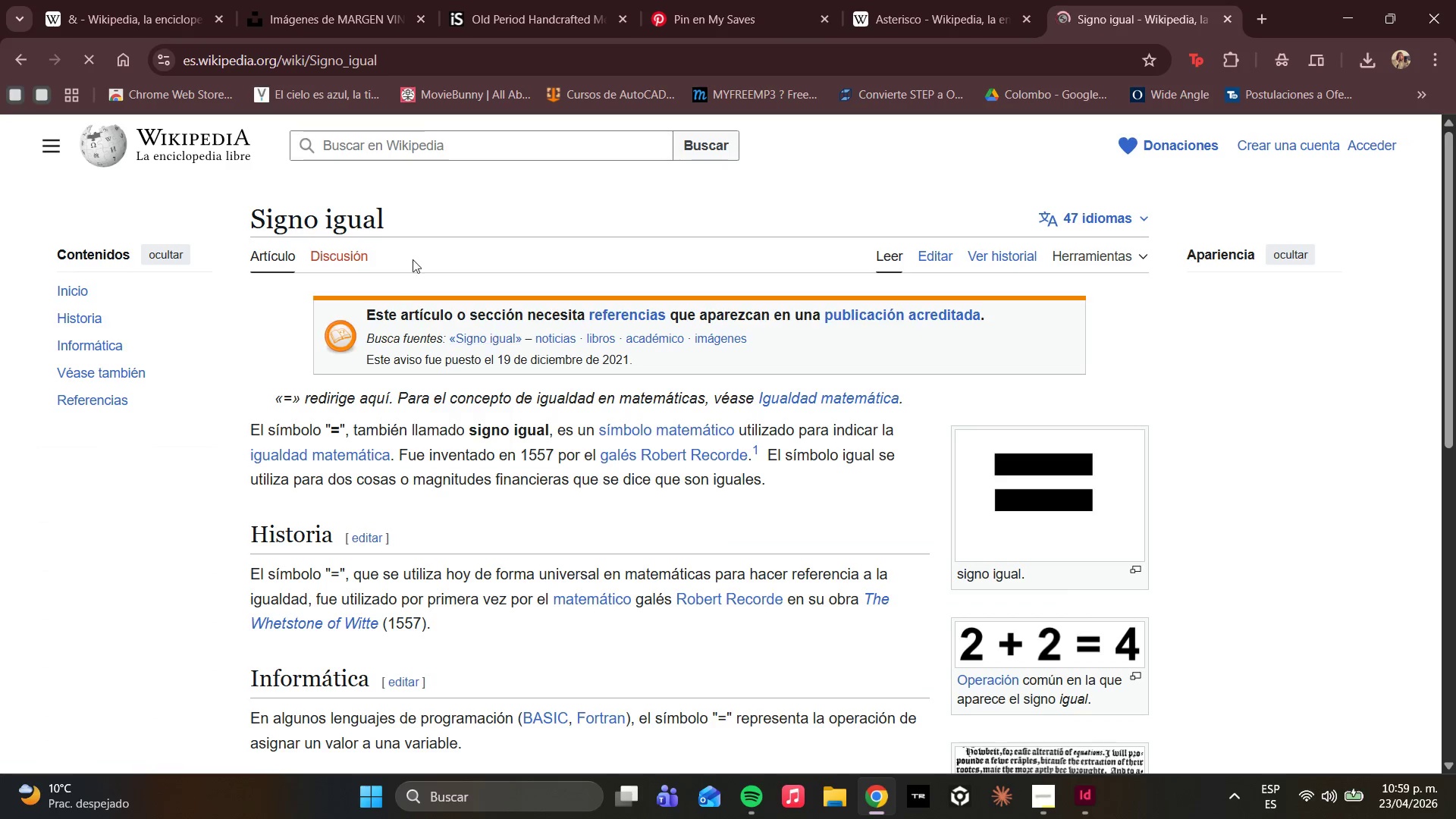 
scroll: coordinate [529, 475], scroll_direction: down, amount: 2.0
 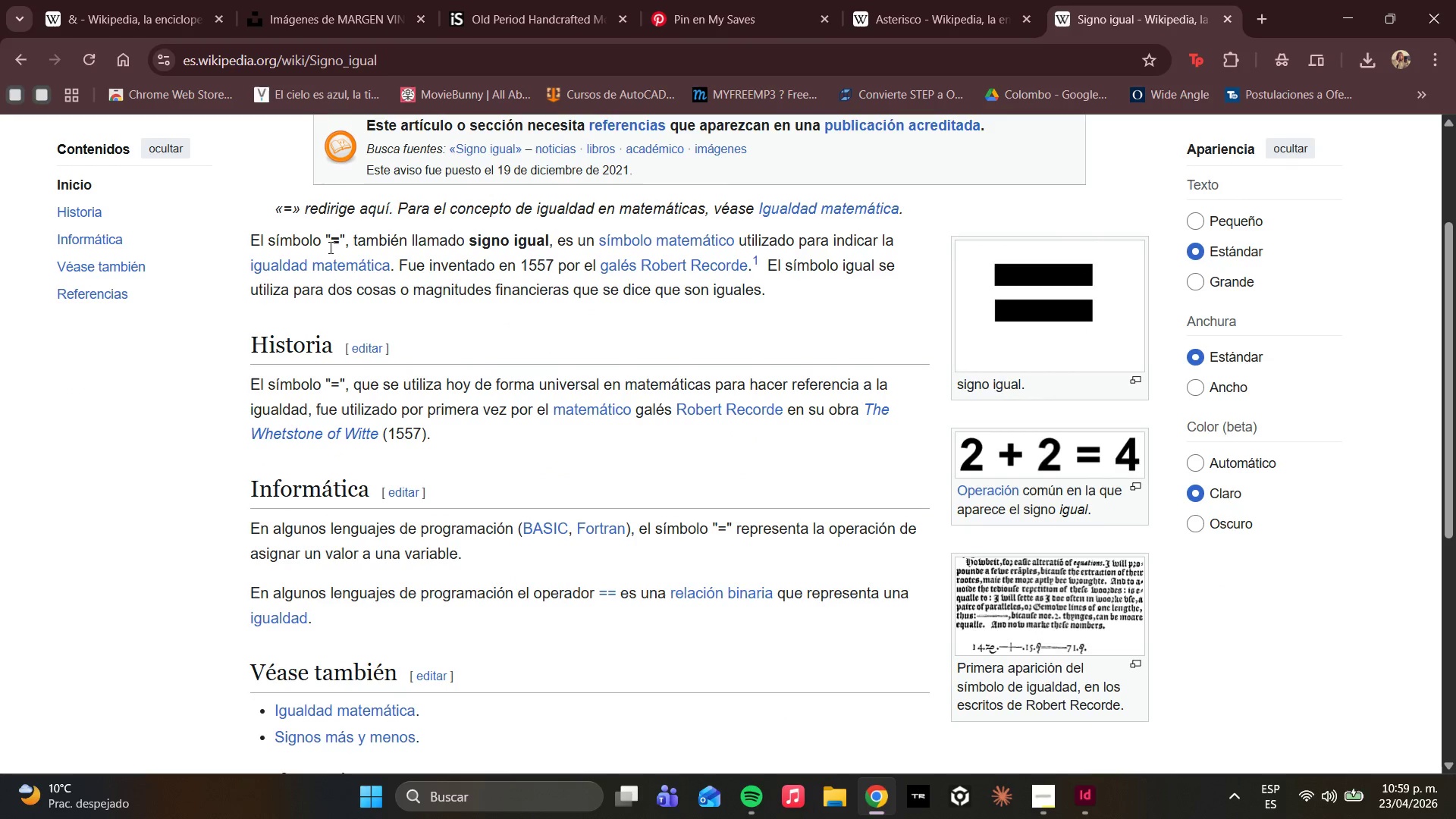 
left_click_drag(start_coordinate=[331, 246], to_coordinate=[340, 243])
 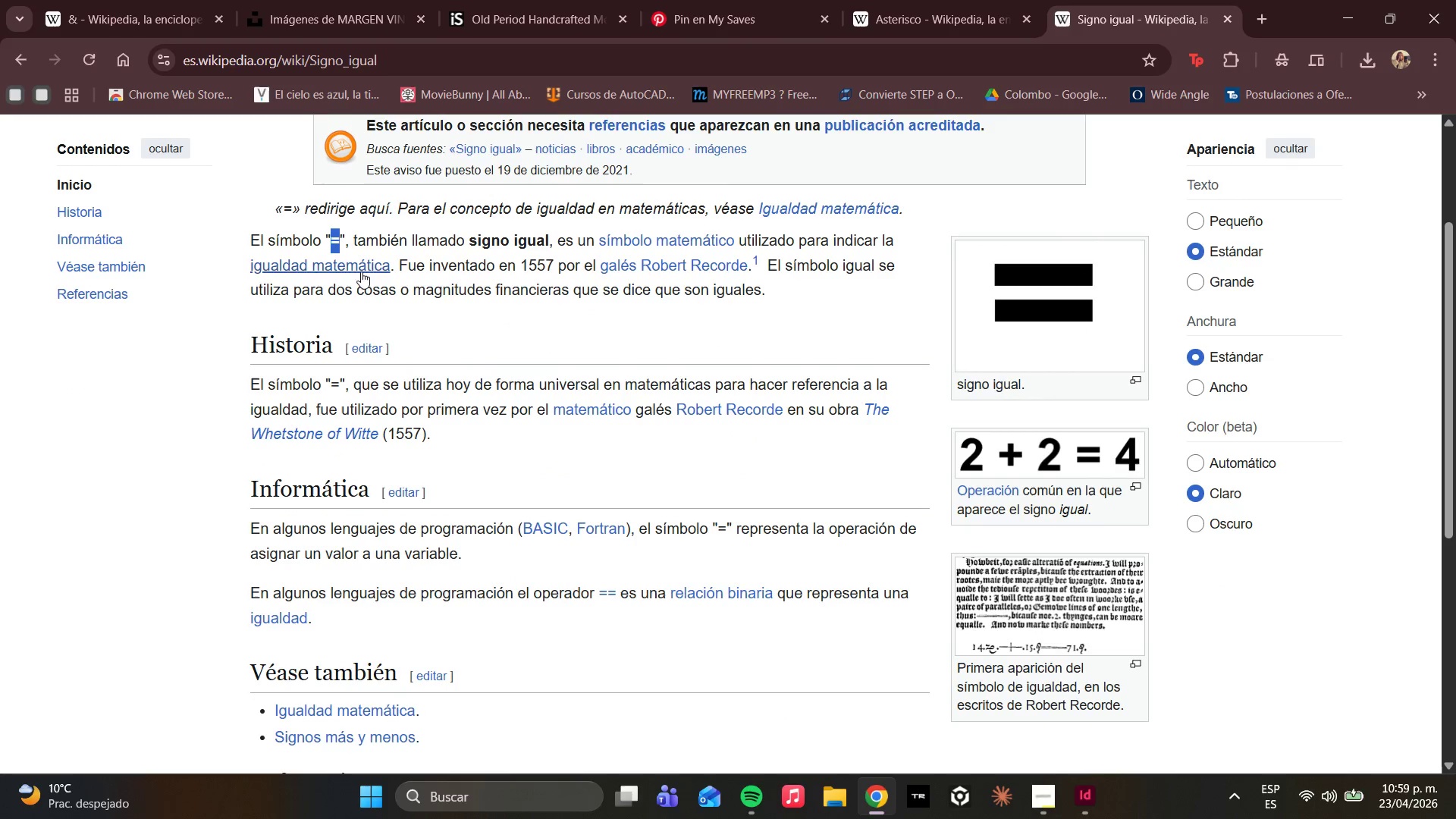 
key(Control+C)
 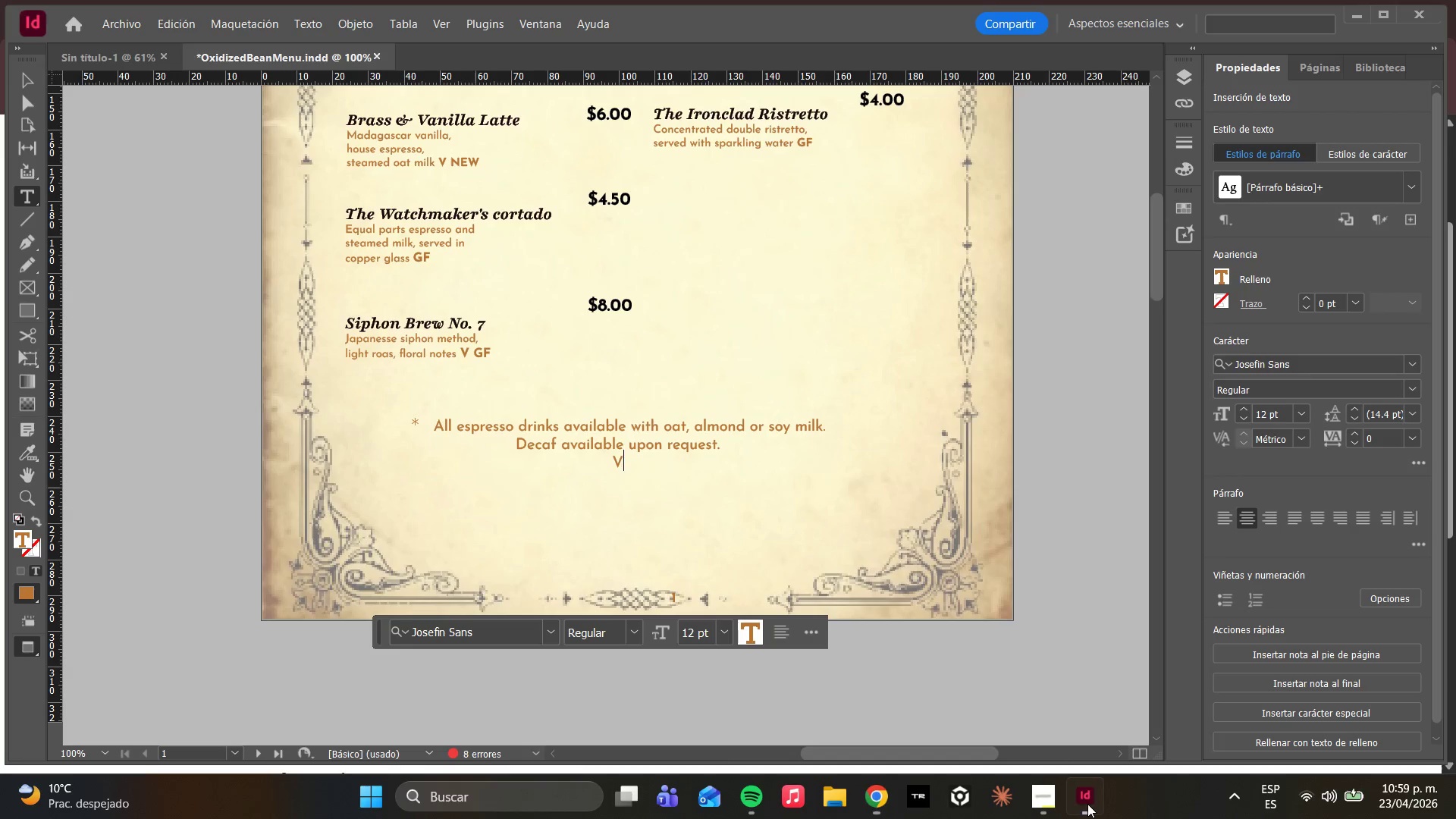 
key(Control+V)
 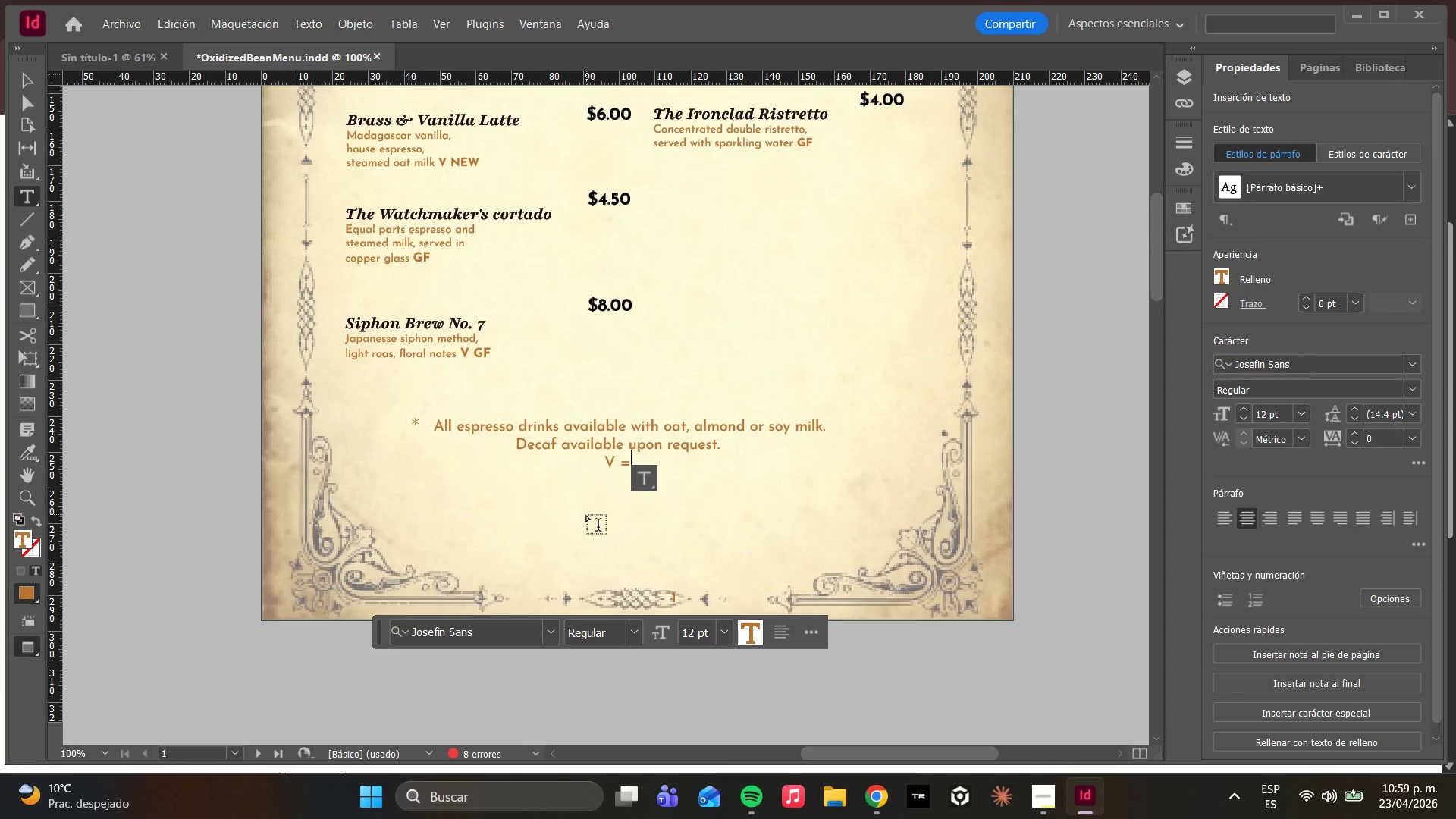 
wait(8.95)
 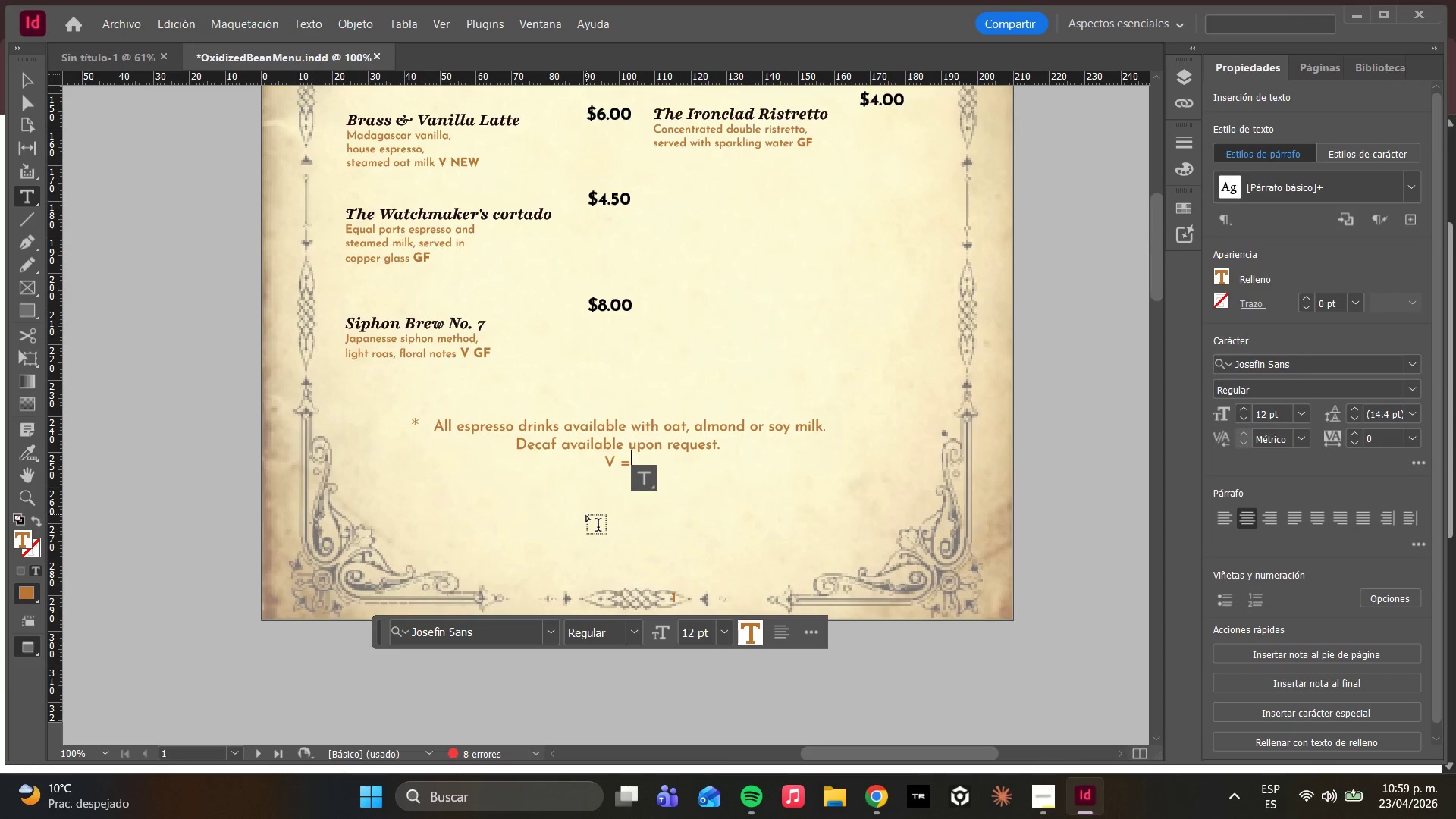 
type( Vegan )
 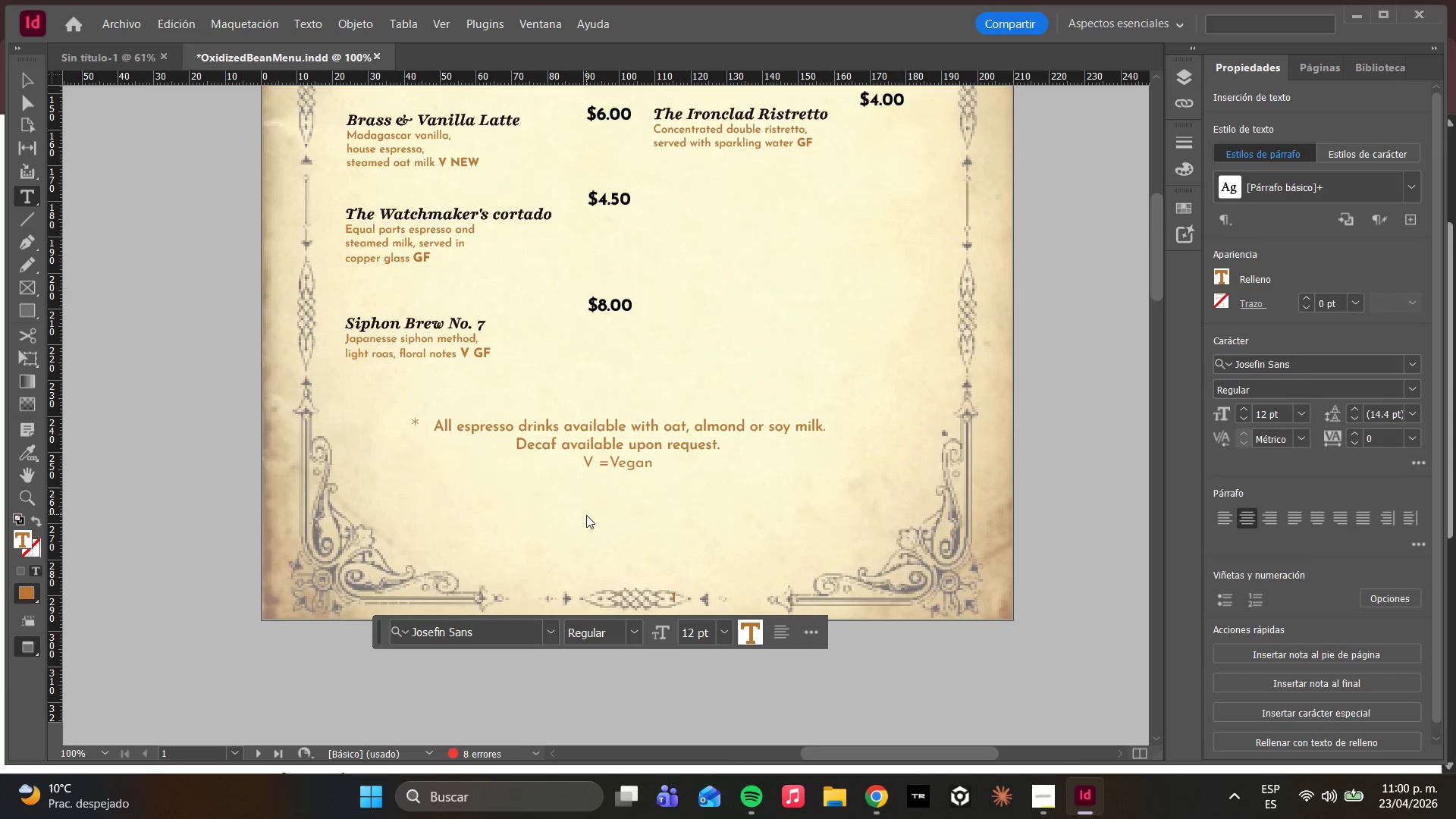 
type(GF)
 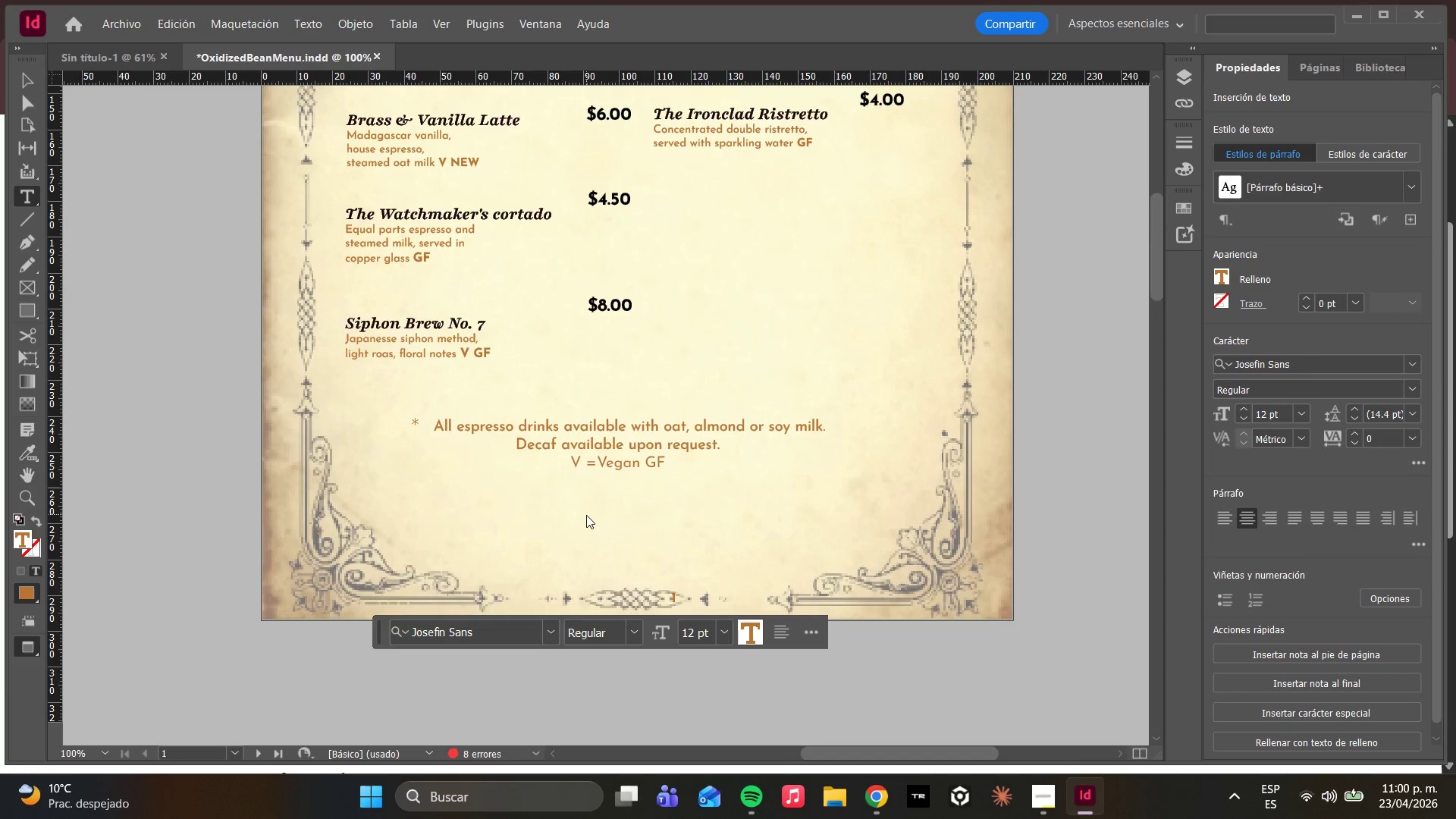 
key(Control+V)
 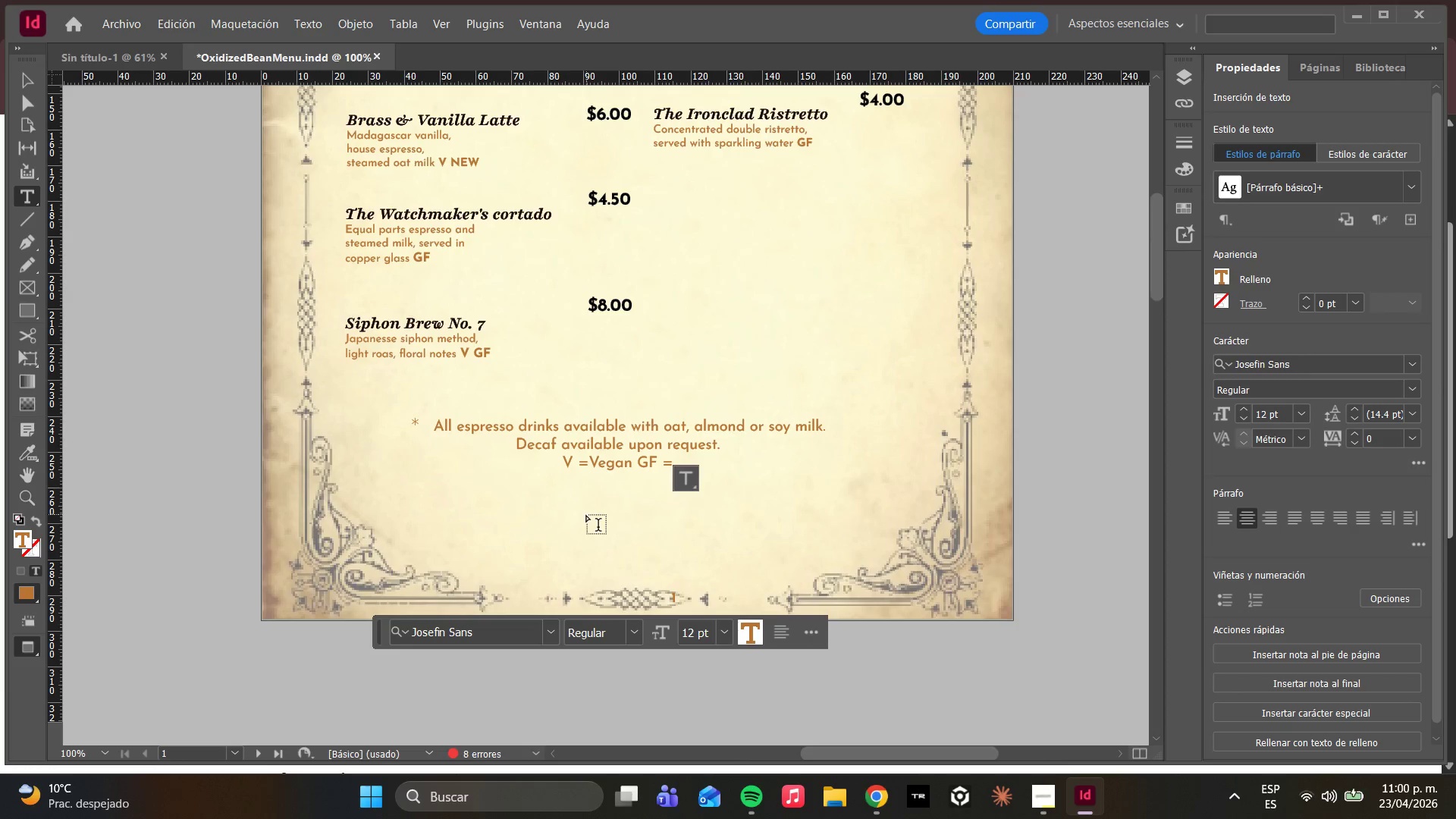 
type( Gluten Free NEW)
 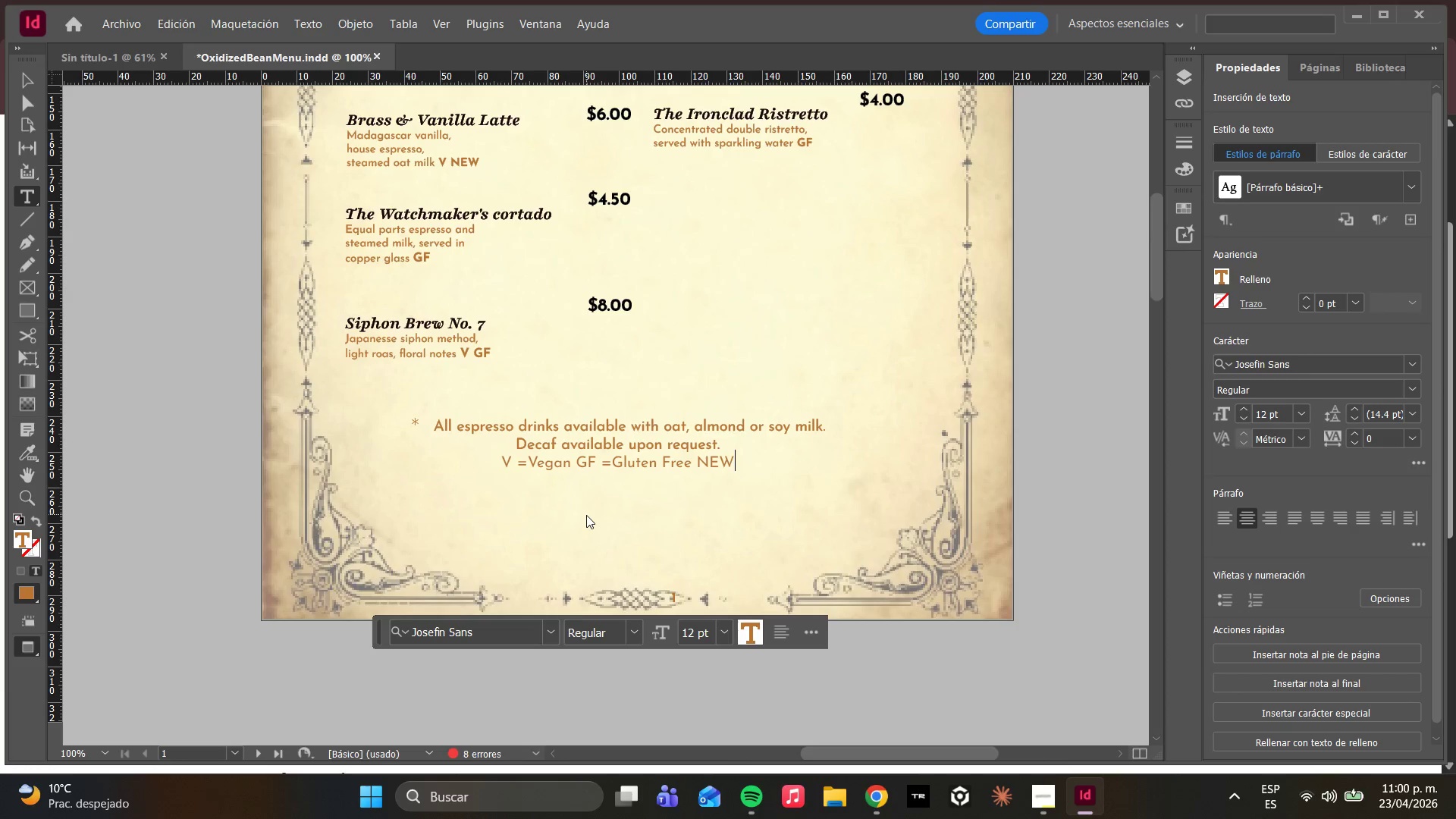 
key(Control+V)
 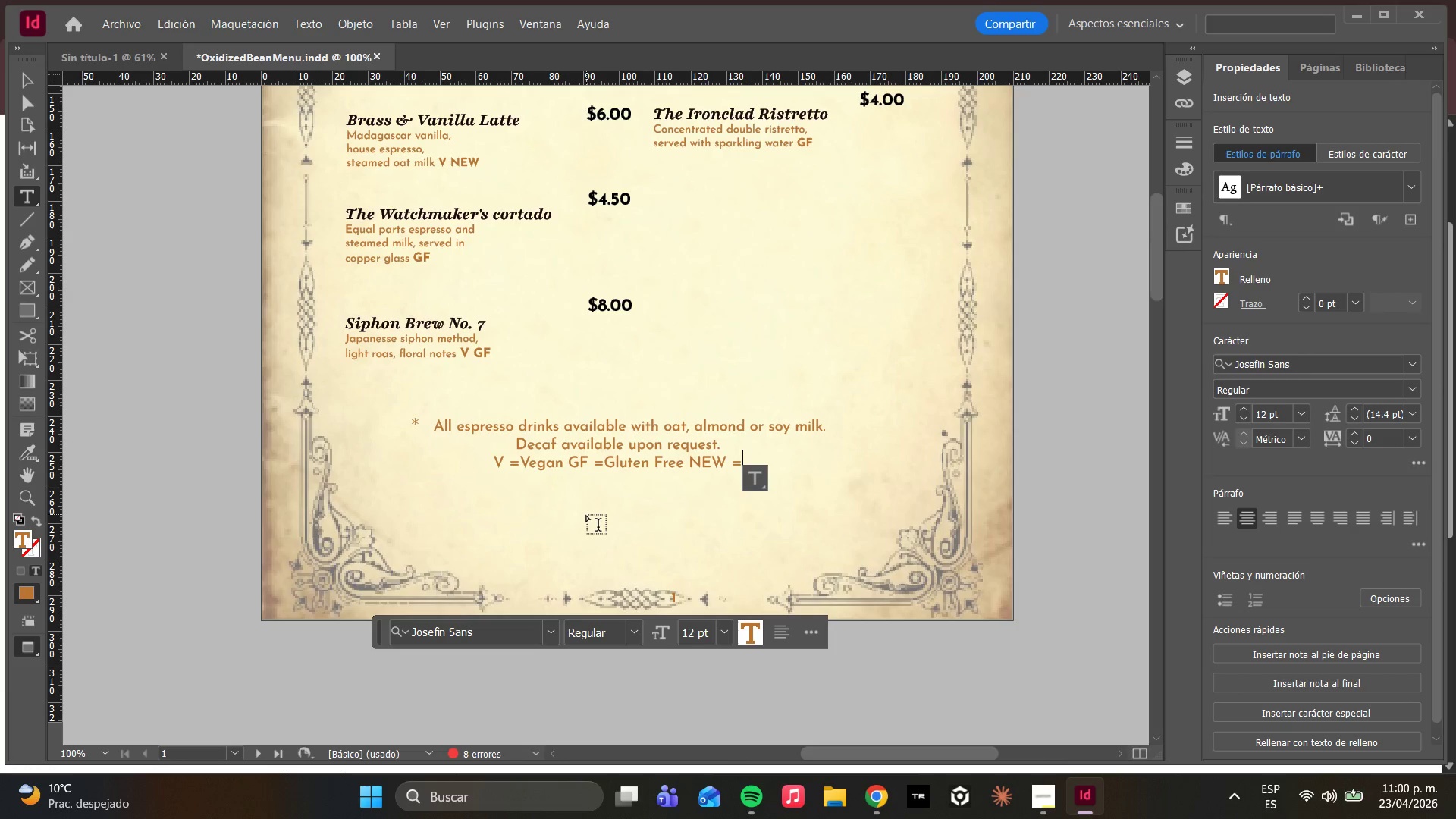 
type(c Chef[s new addition)
 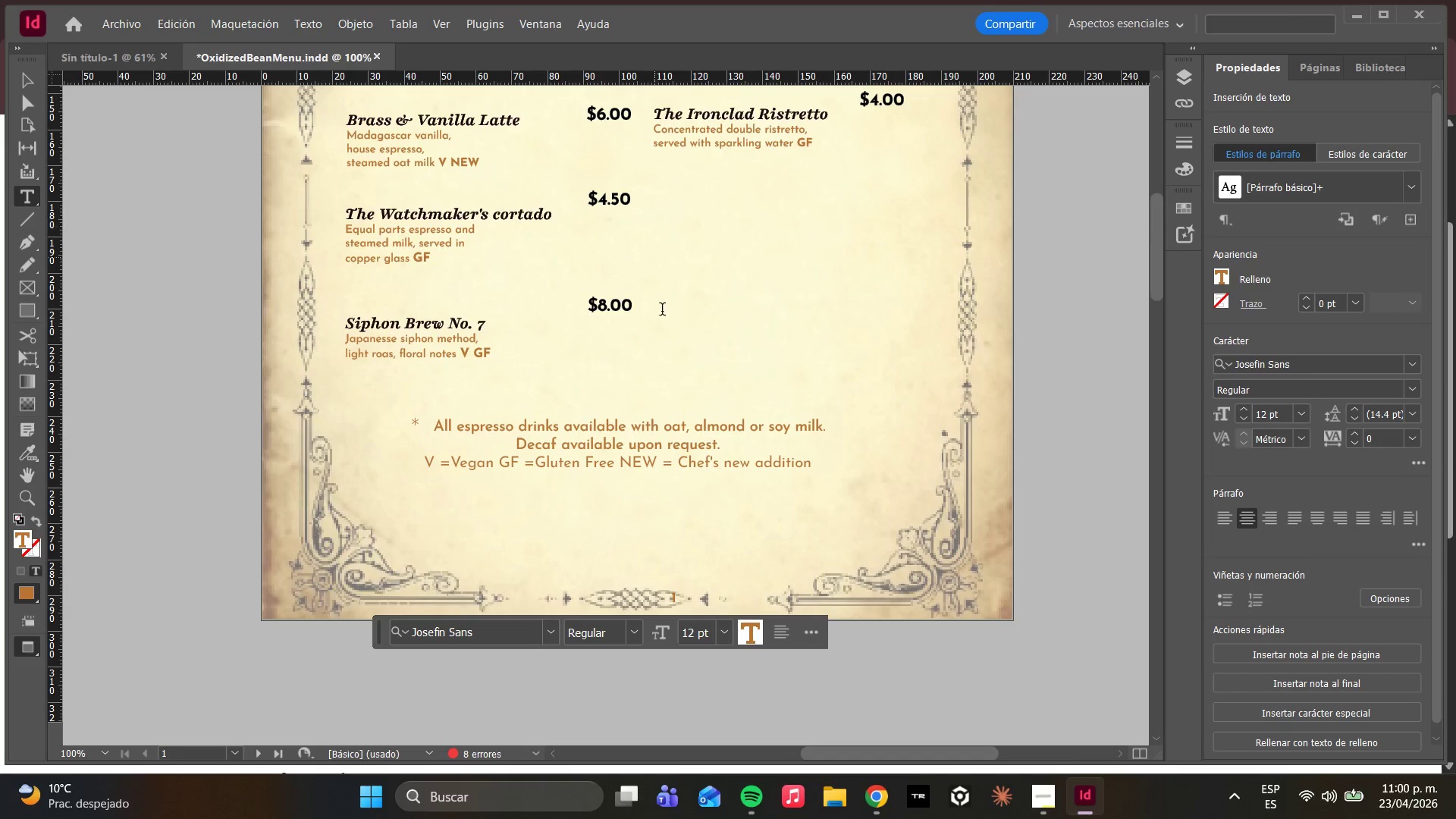 
left_click([741, 439])
 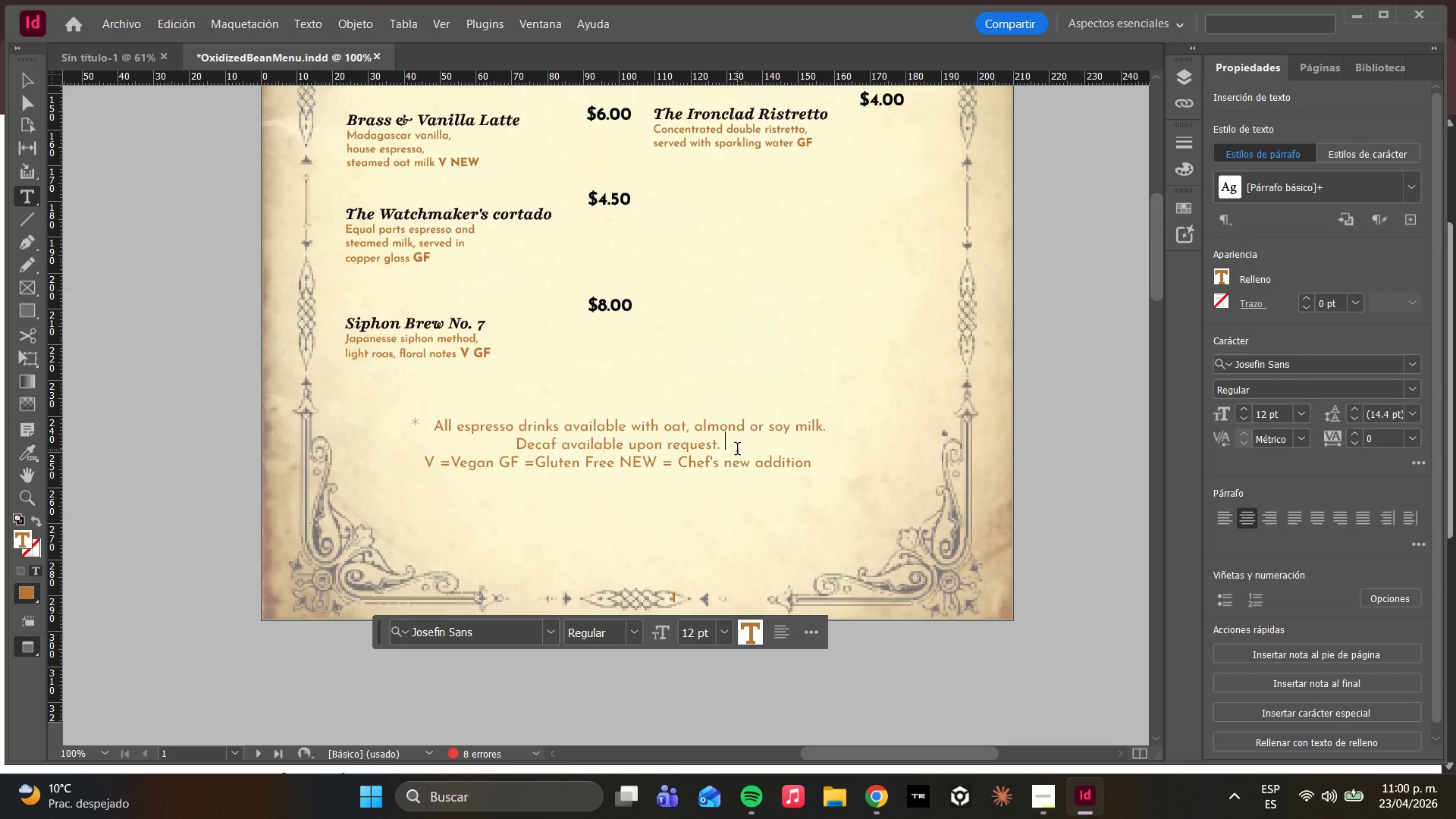 
key(Enter)
 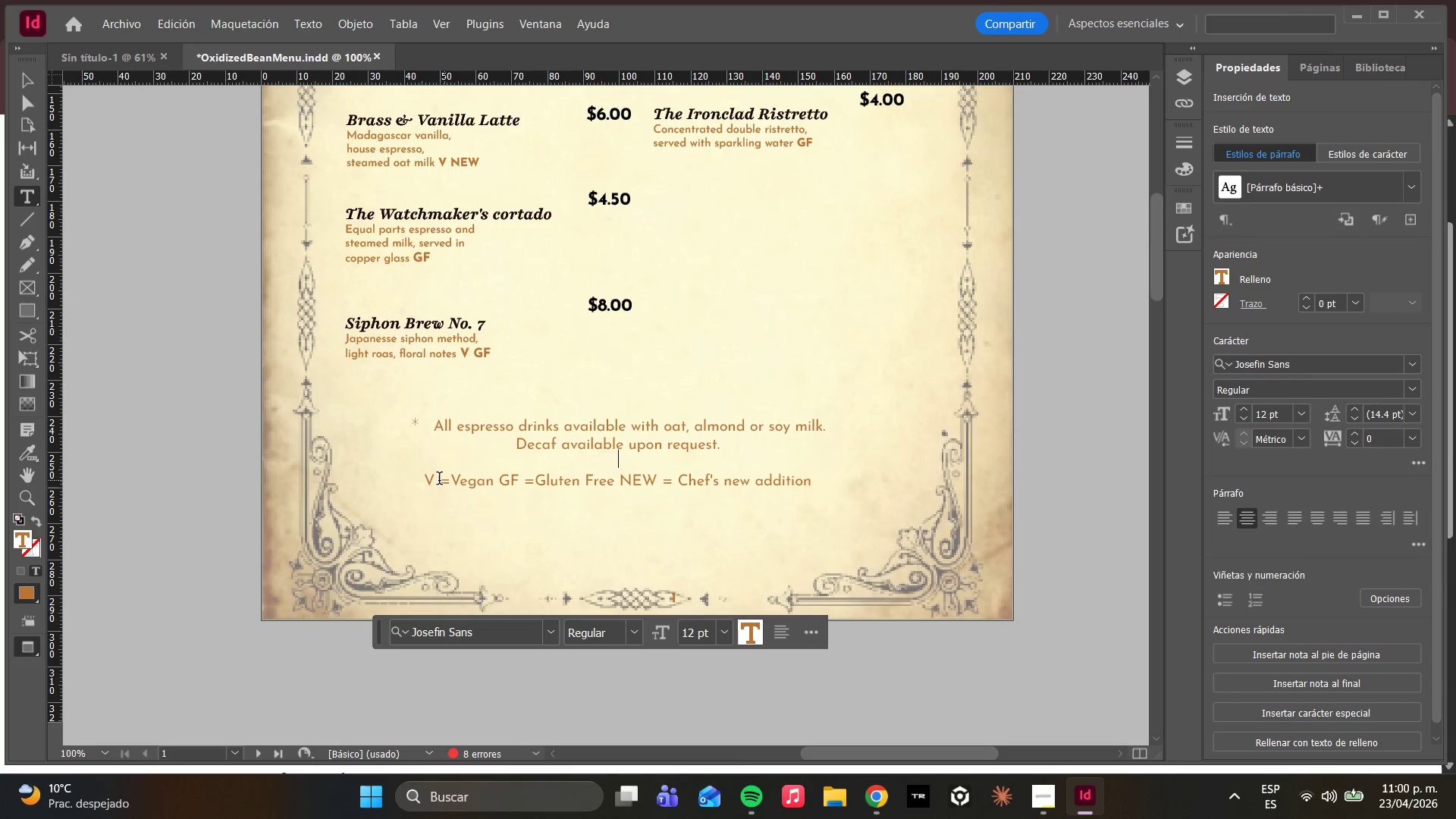 
left_click_drag(start_coordinate=[424, 484], to_coordinate=[437, 482])
 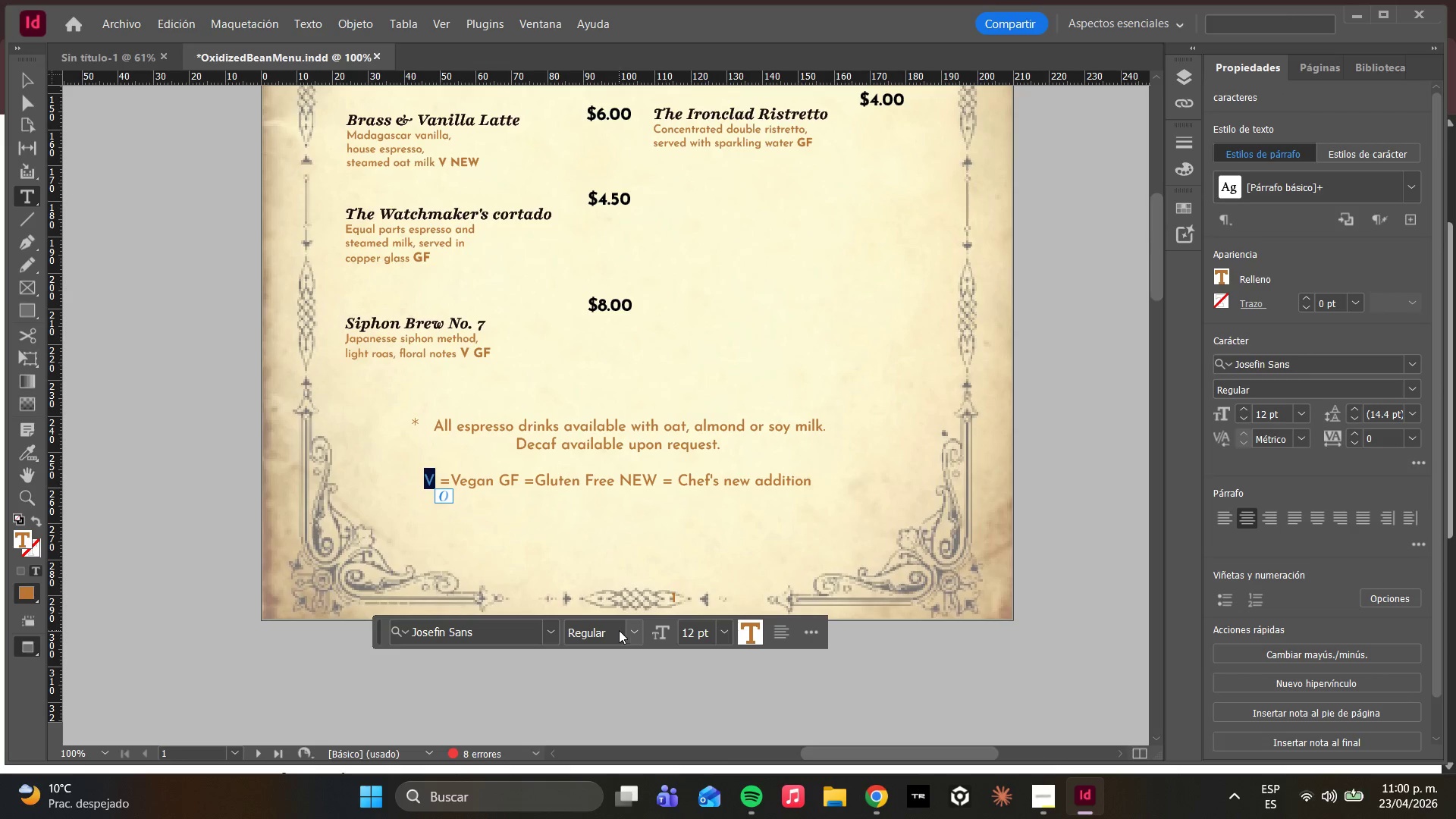 
left_click([629, 632])
 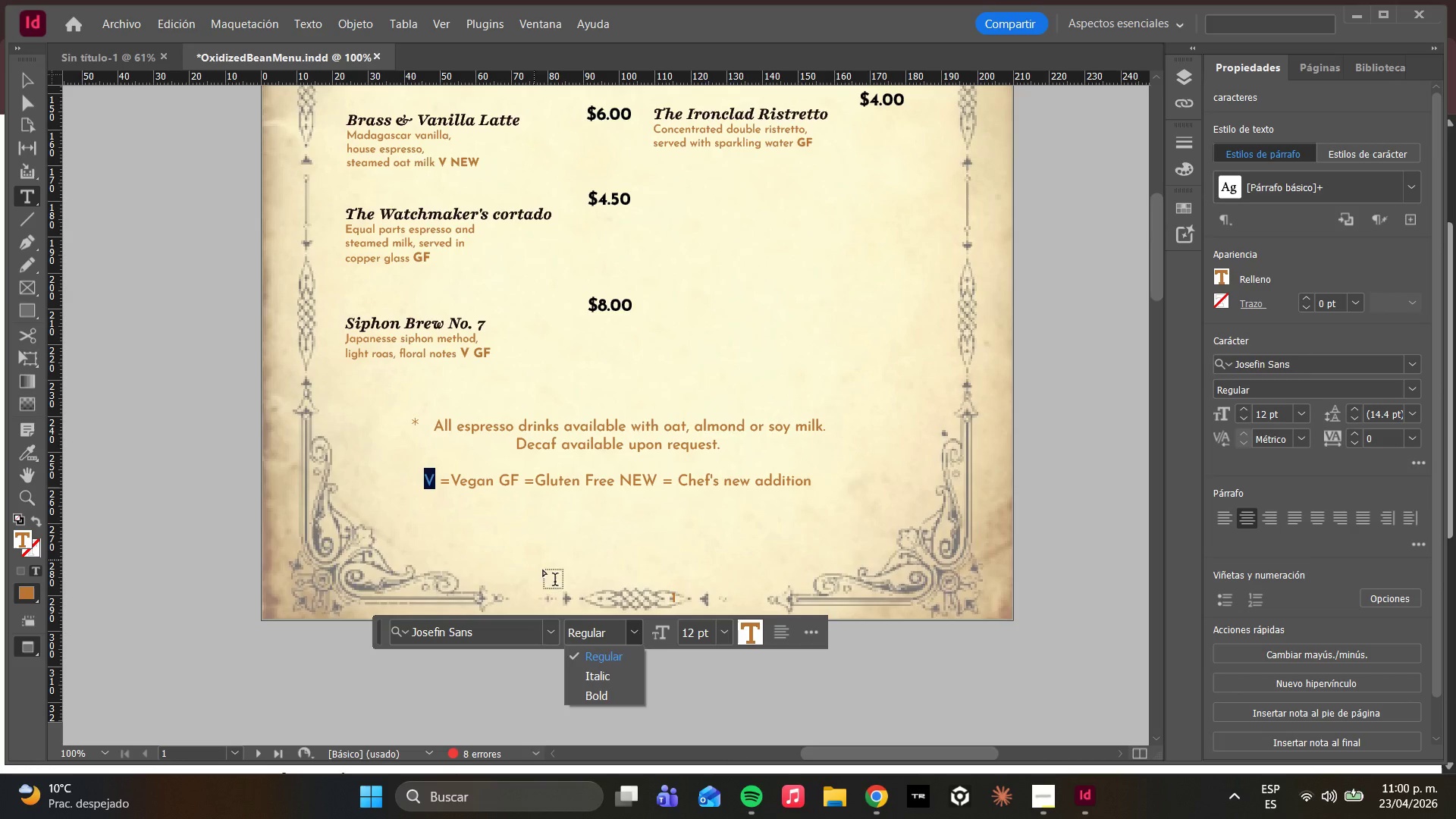 
left_click([592, 690])
 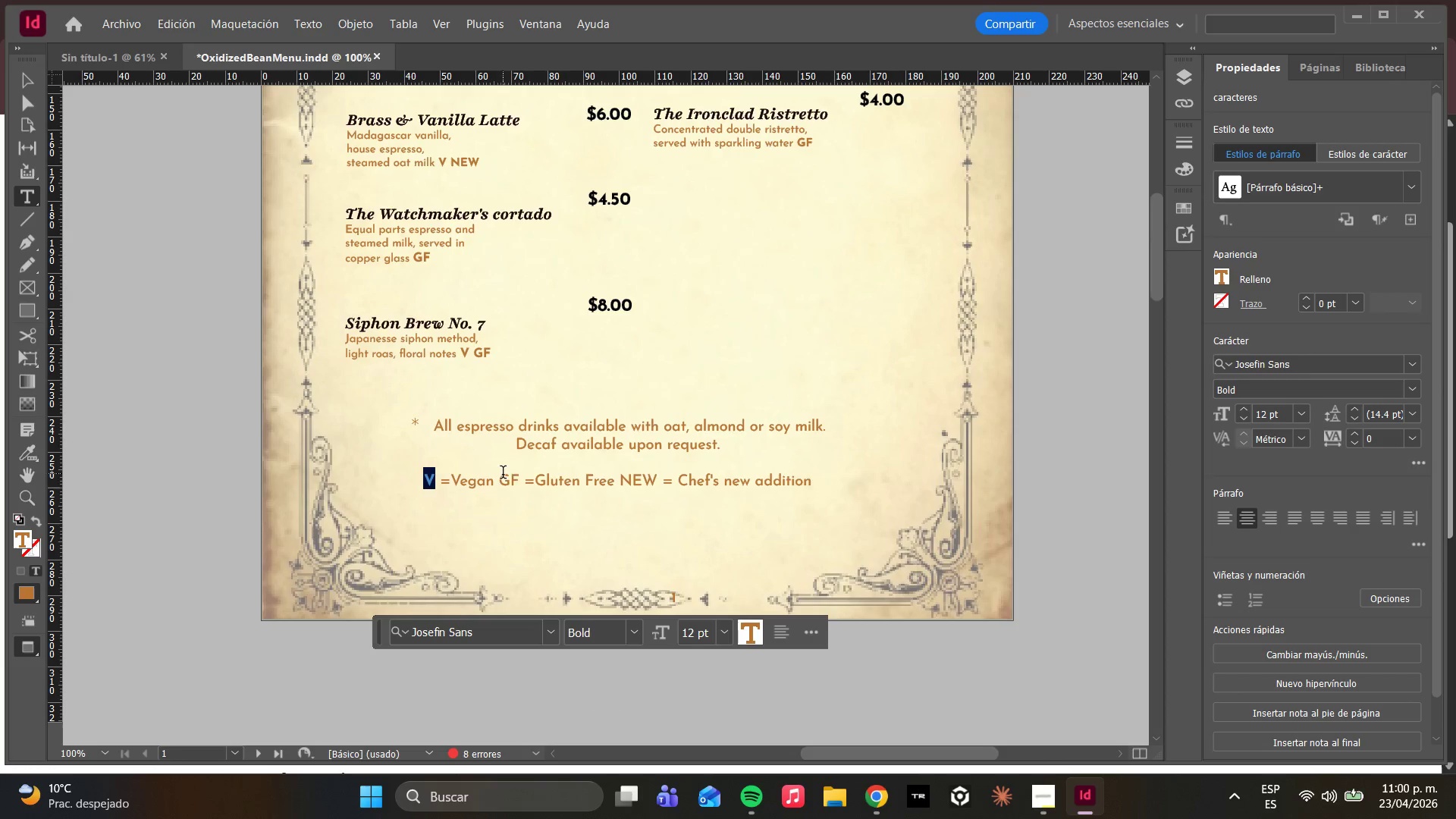 
left_click([522, 488])
 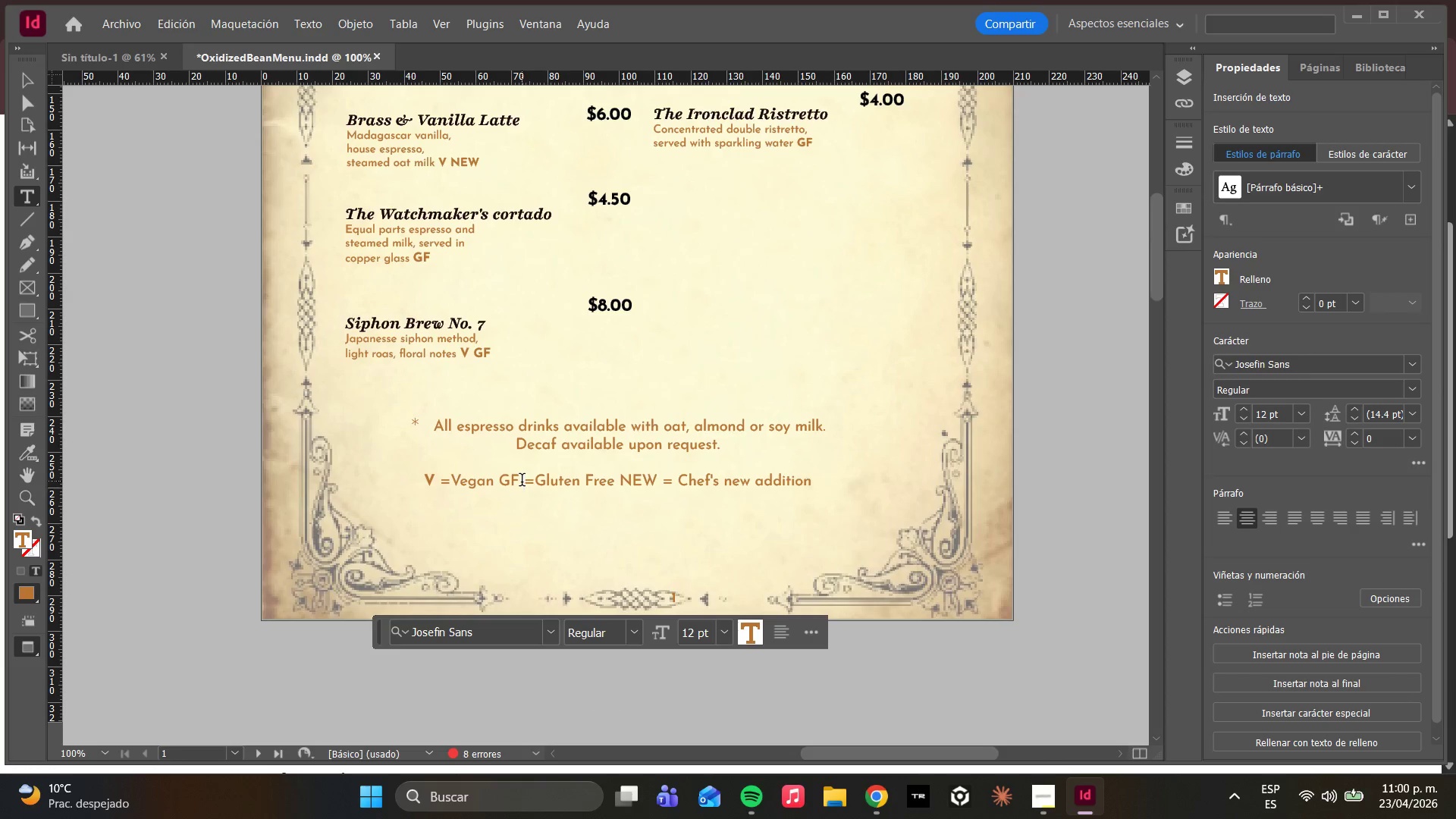 
key(Backspace)
 